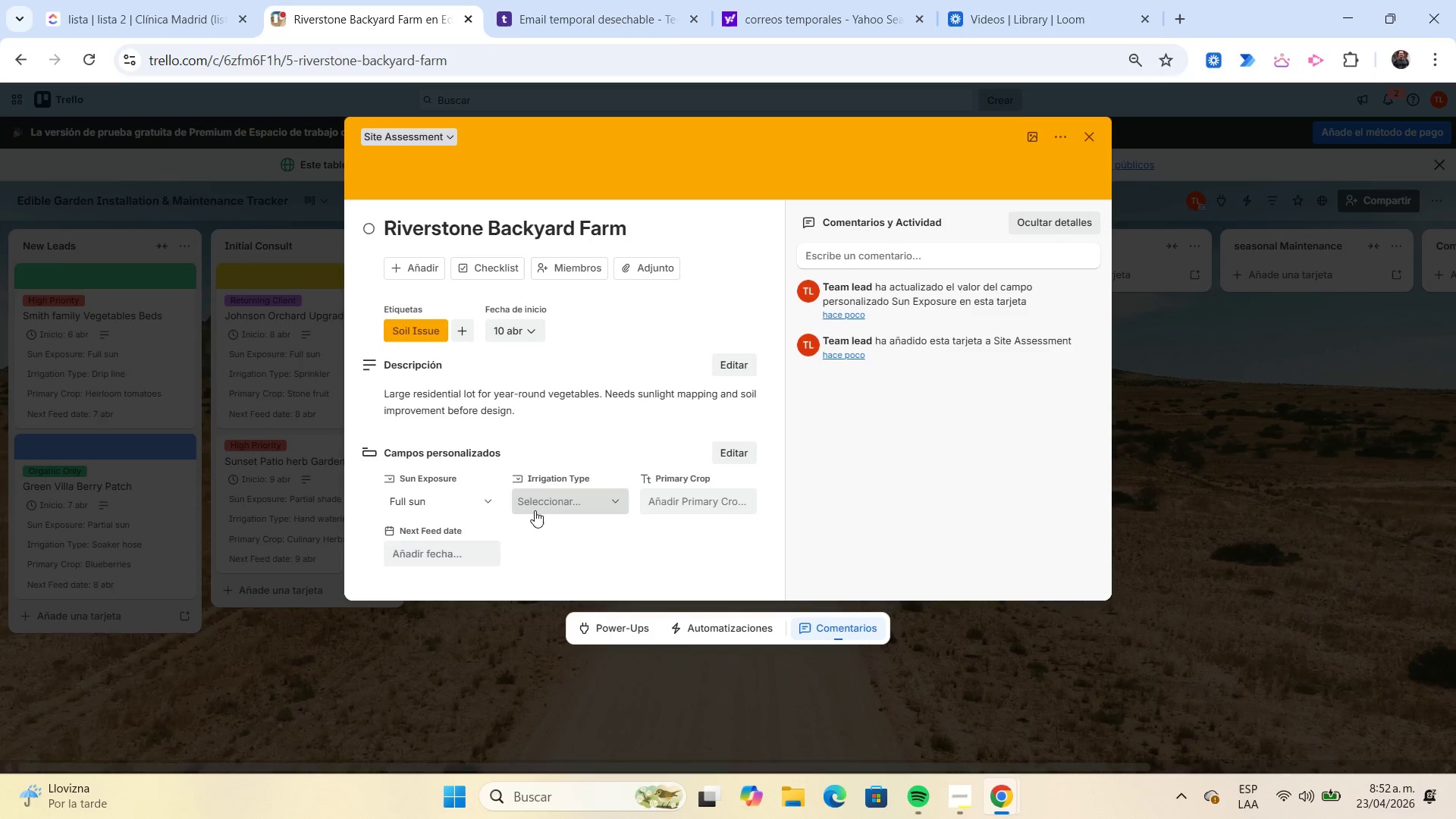 
left_click([541, 501])
 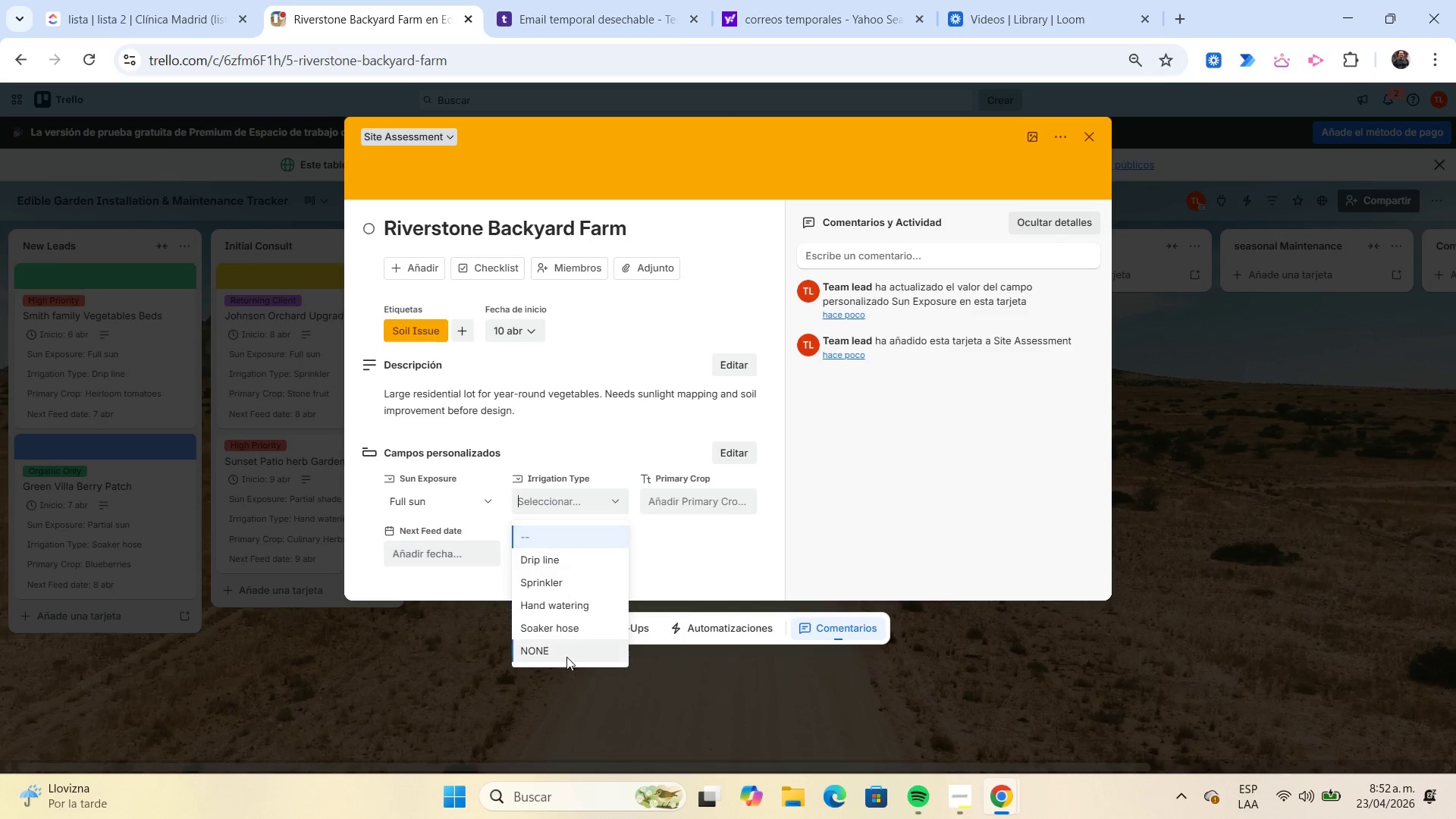 
left_click([564, 657])
 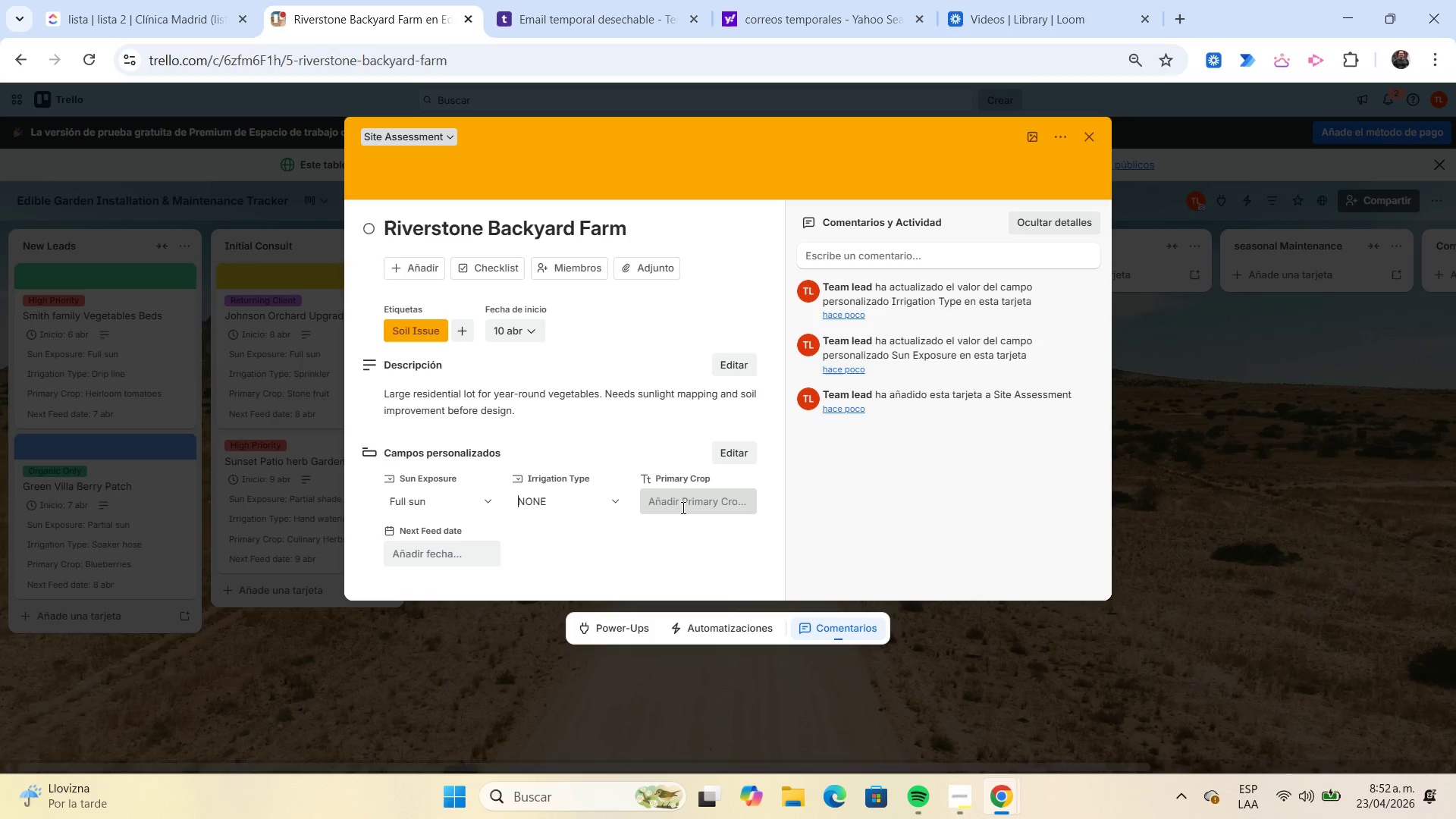 
left_click([682, 507])
 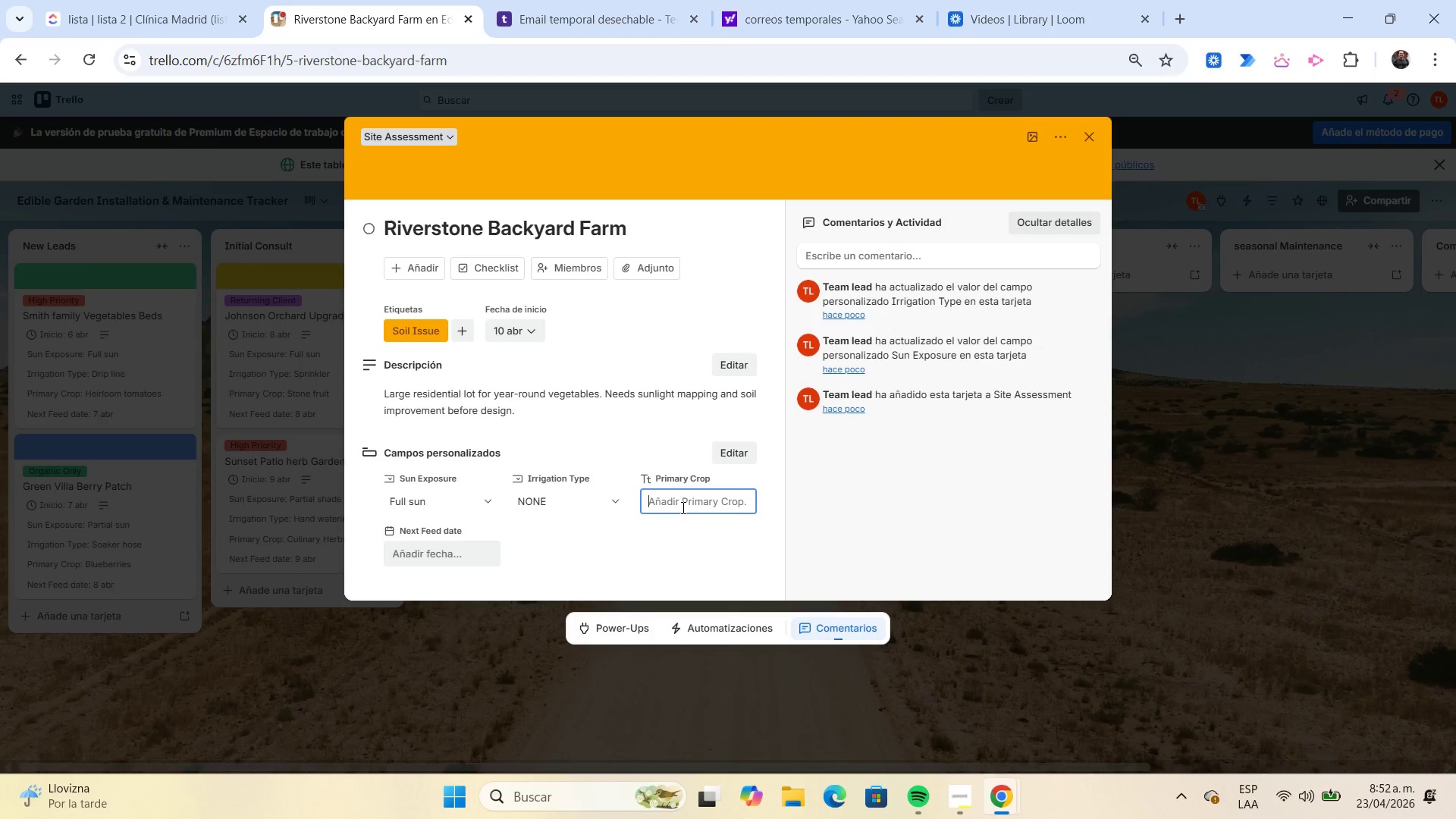 
type(Mixed vegetables)
 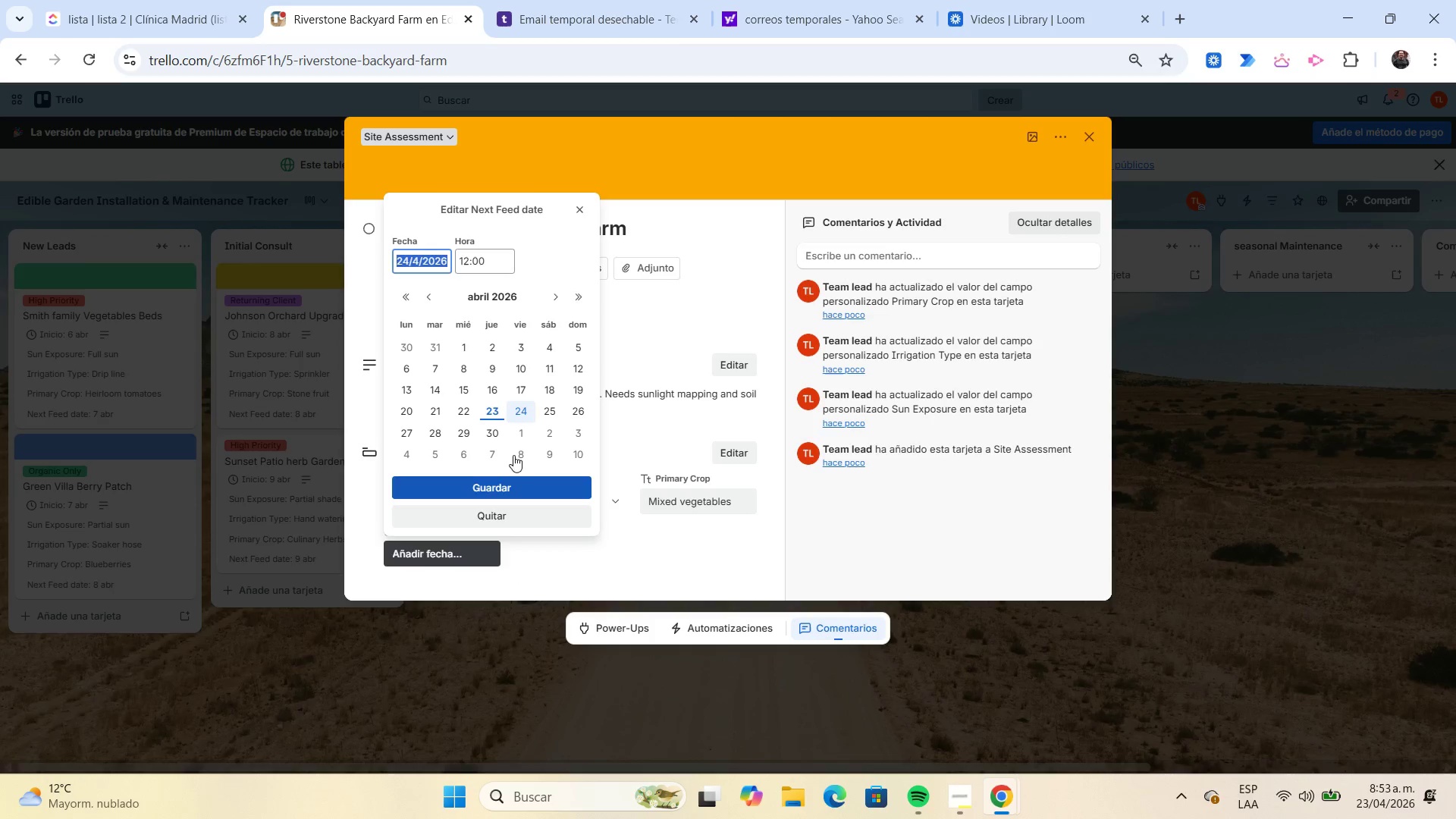 
left_click([528, 363])
 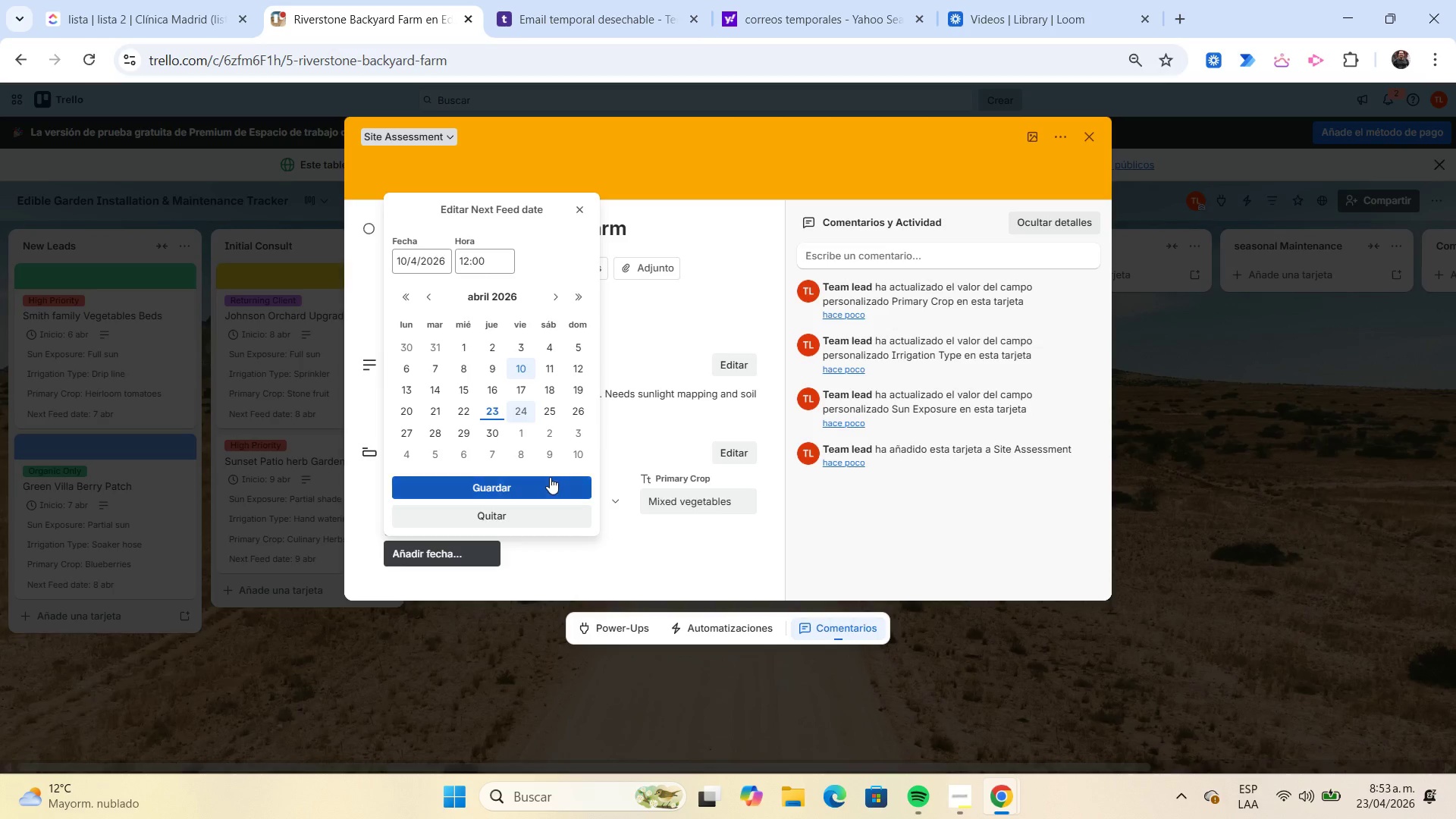 
left_click([550, 477])
 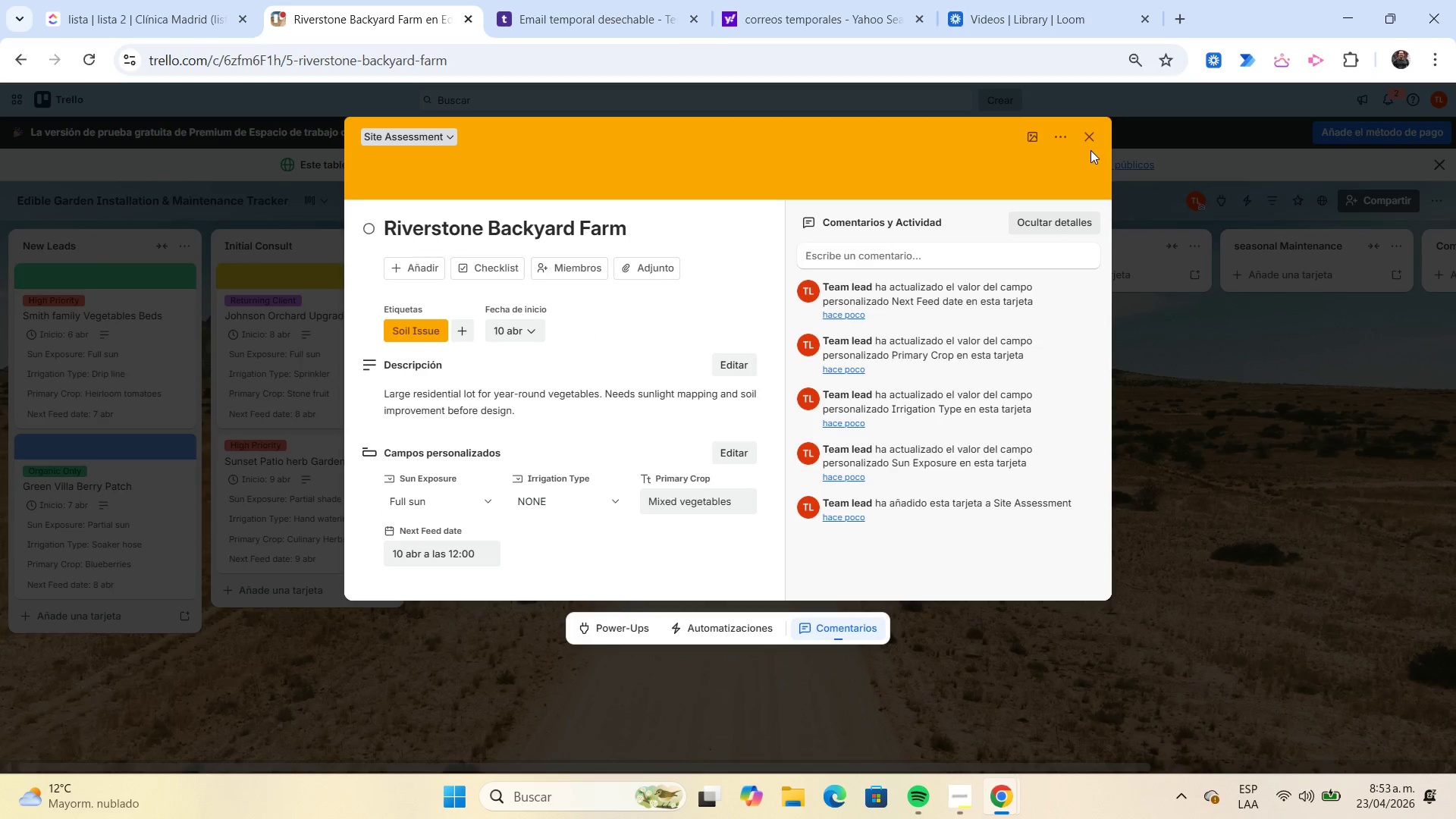 
left_click([1093, 133])
 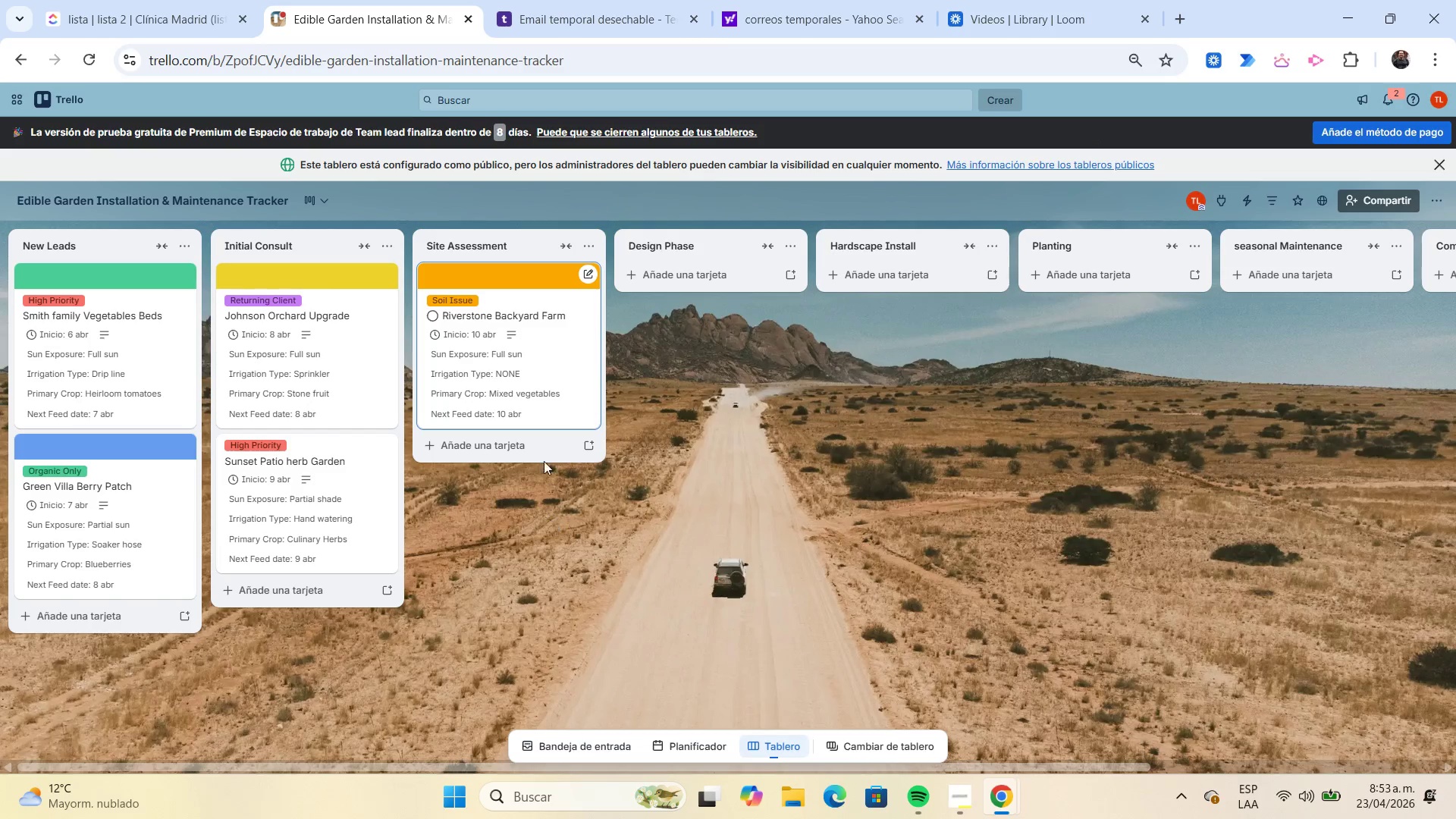 
left_click([510, 448])
 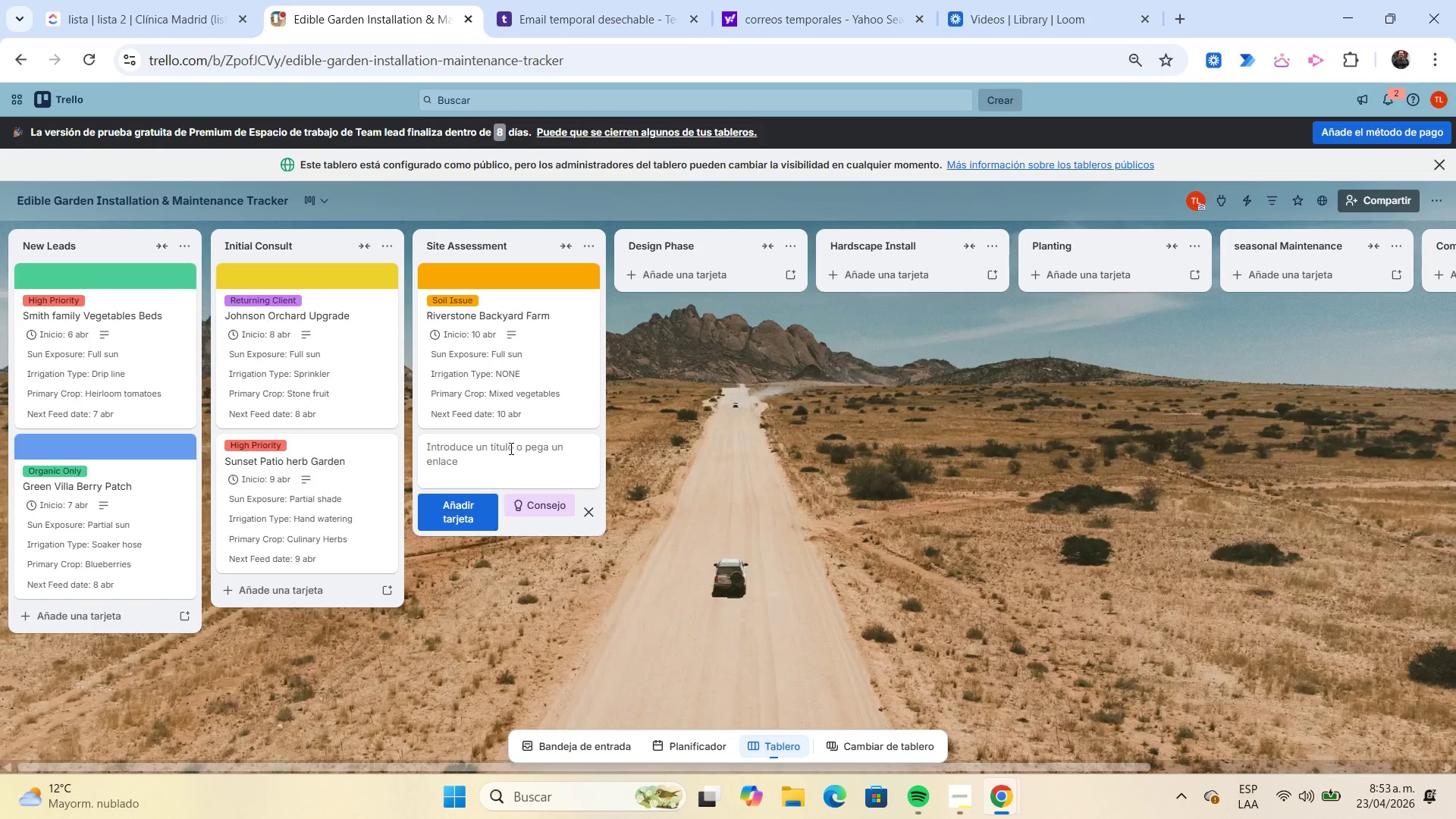 
wait(7.94)
 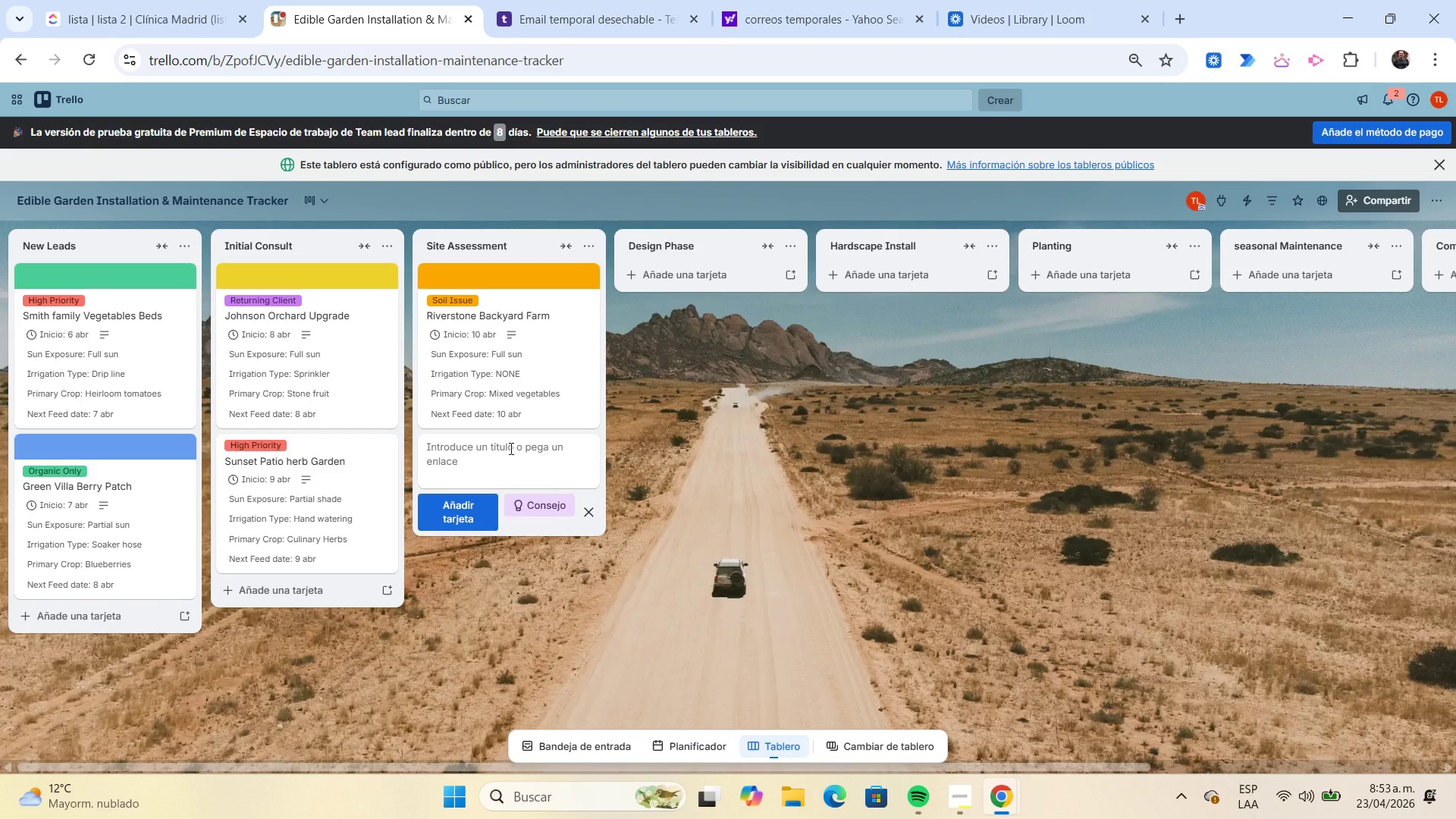 
type(Lakeview pollinator garden)
 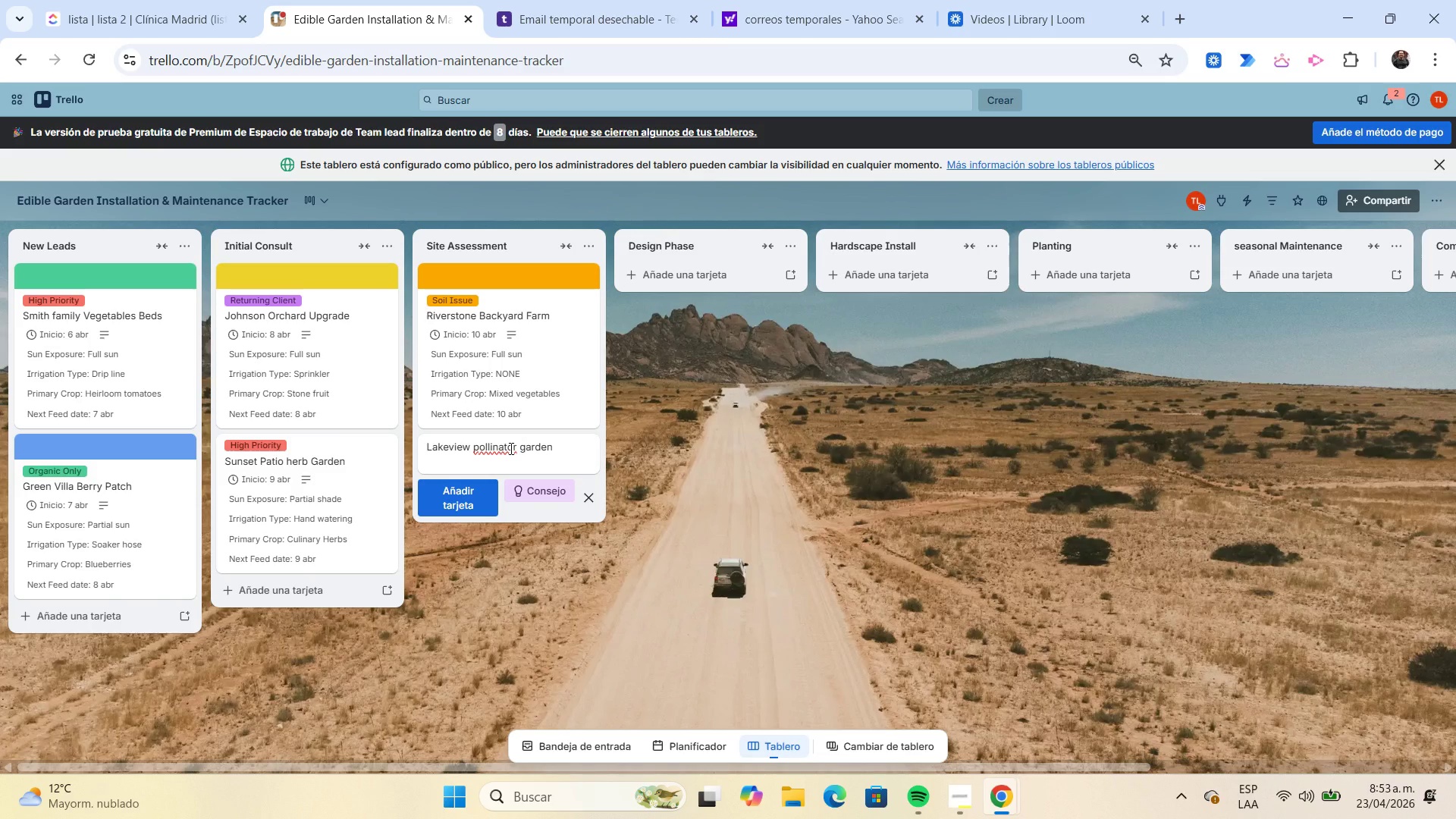 
key(Enter)
 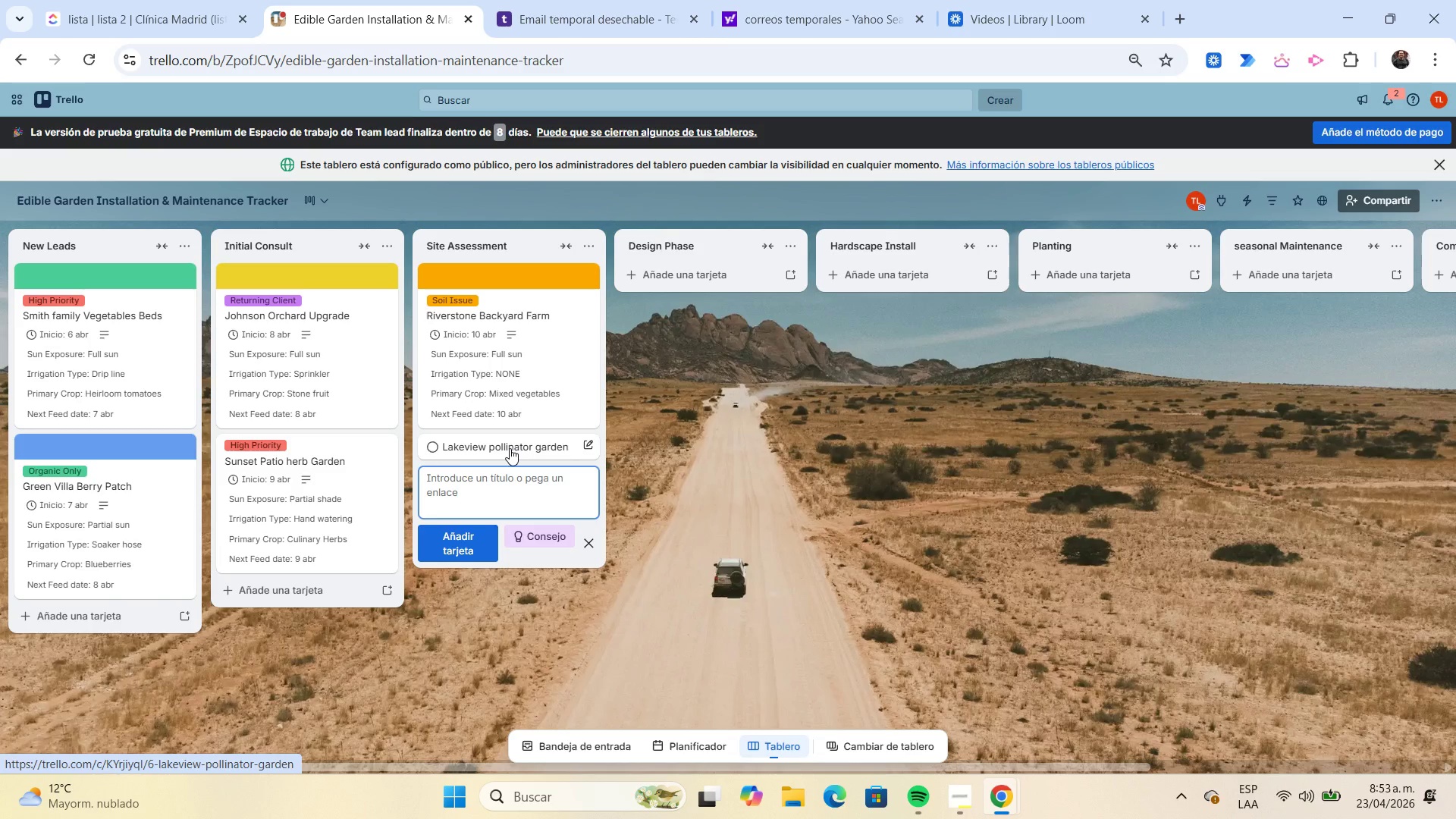 
left_click([510, 448])
 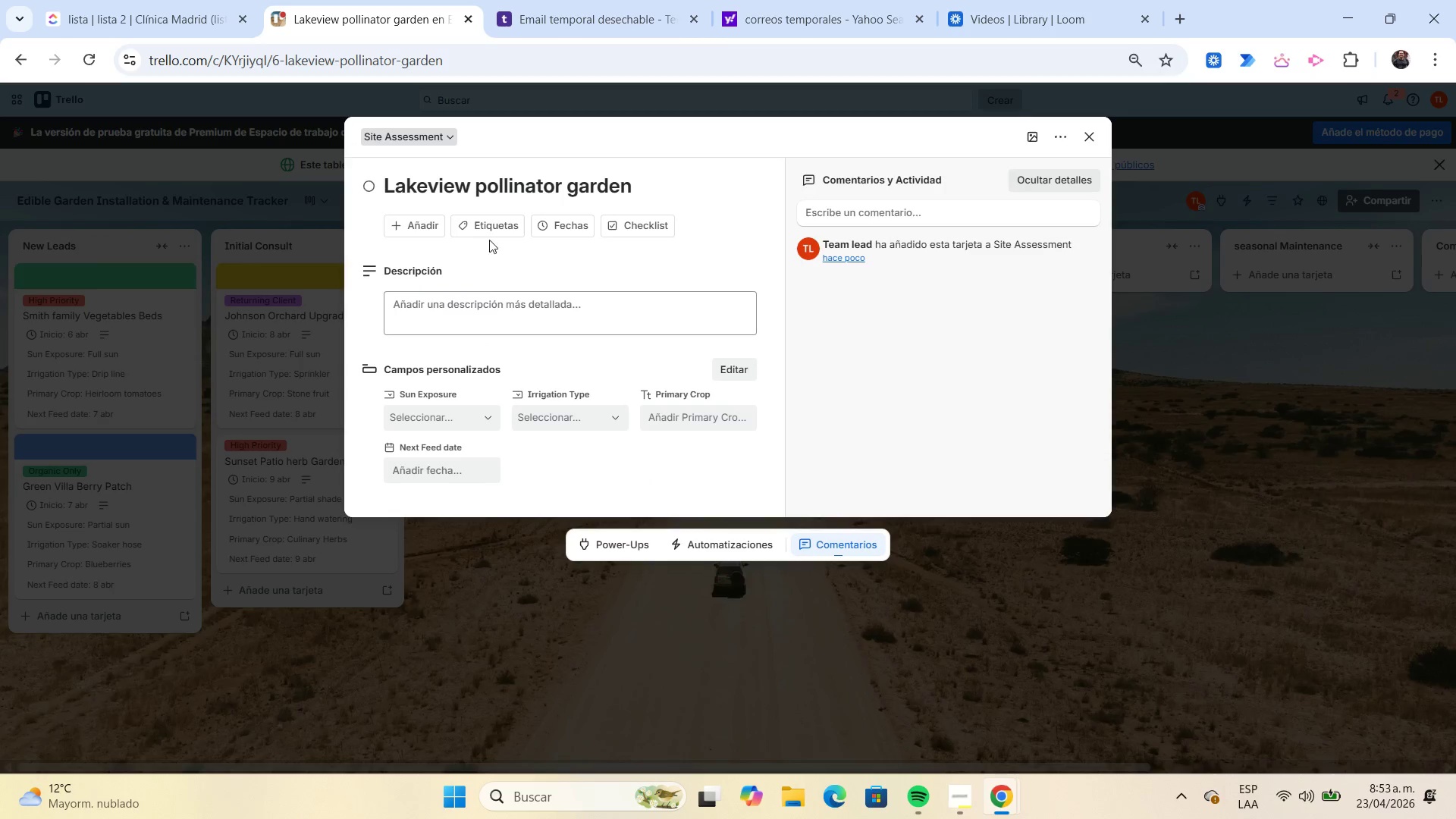 
left_click([490, 230])
 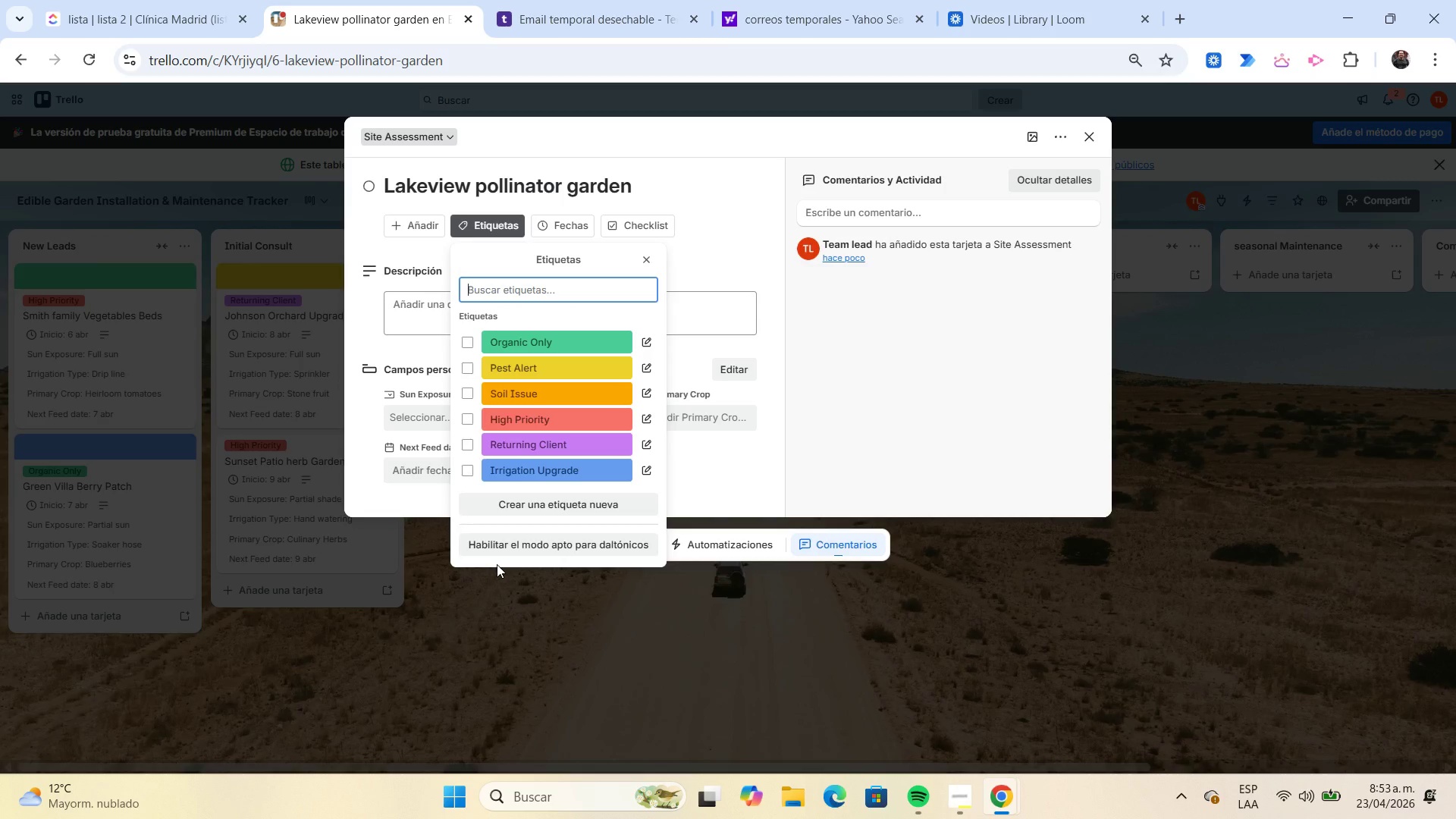 
wait(6.16)
 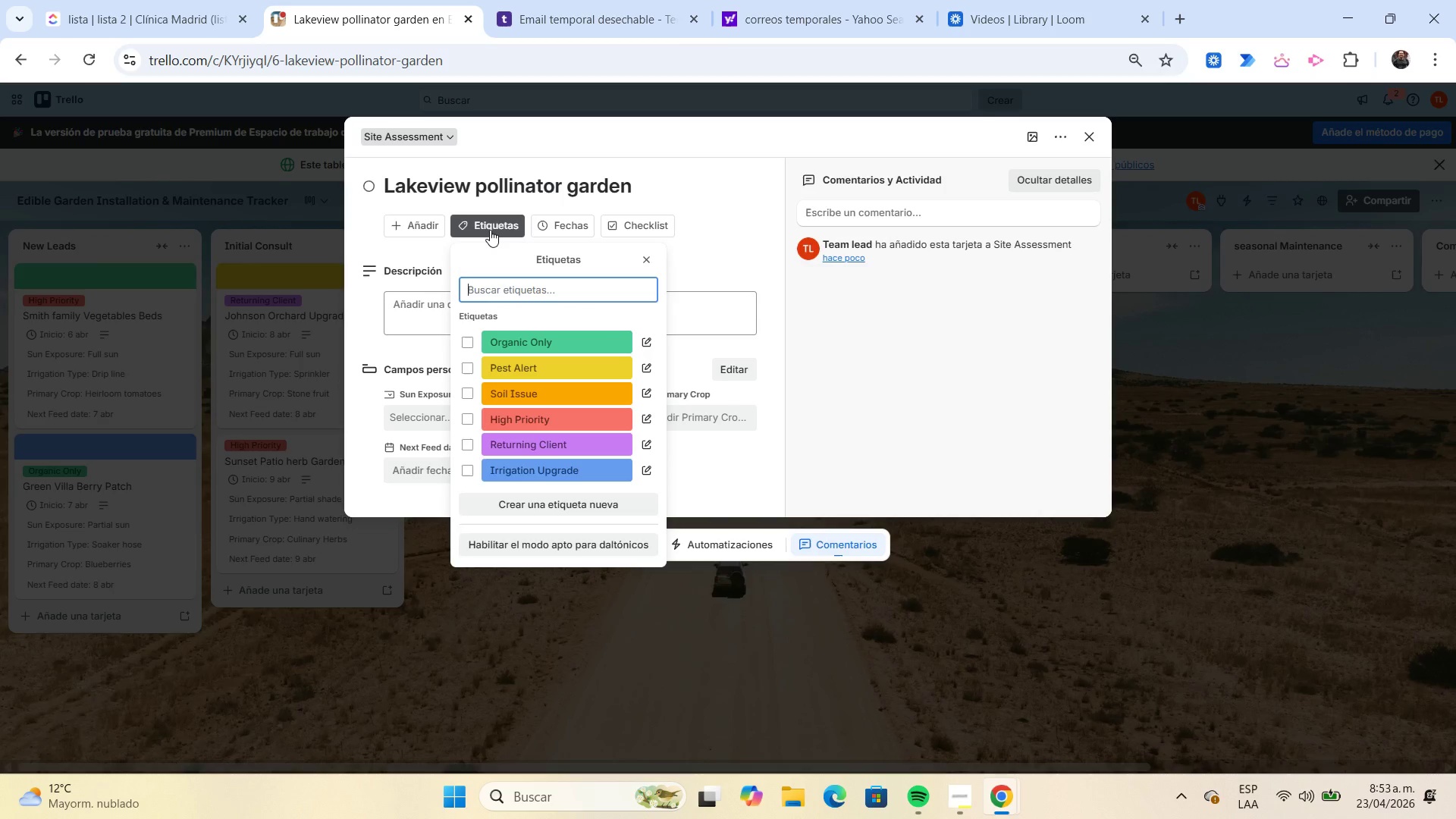 
left_click([526, 340])
 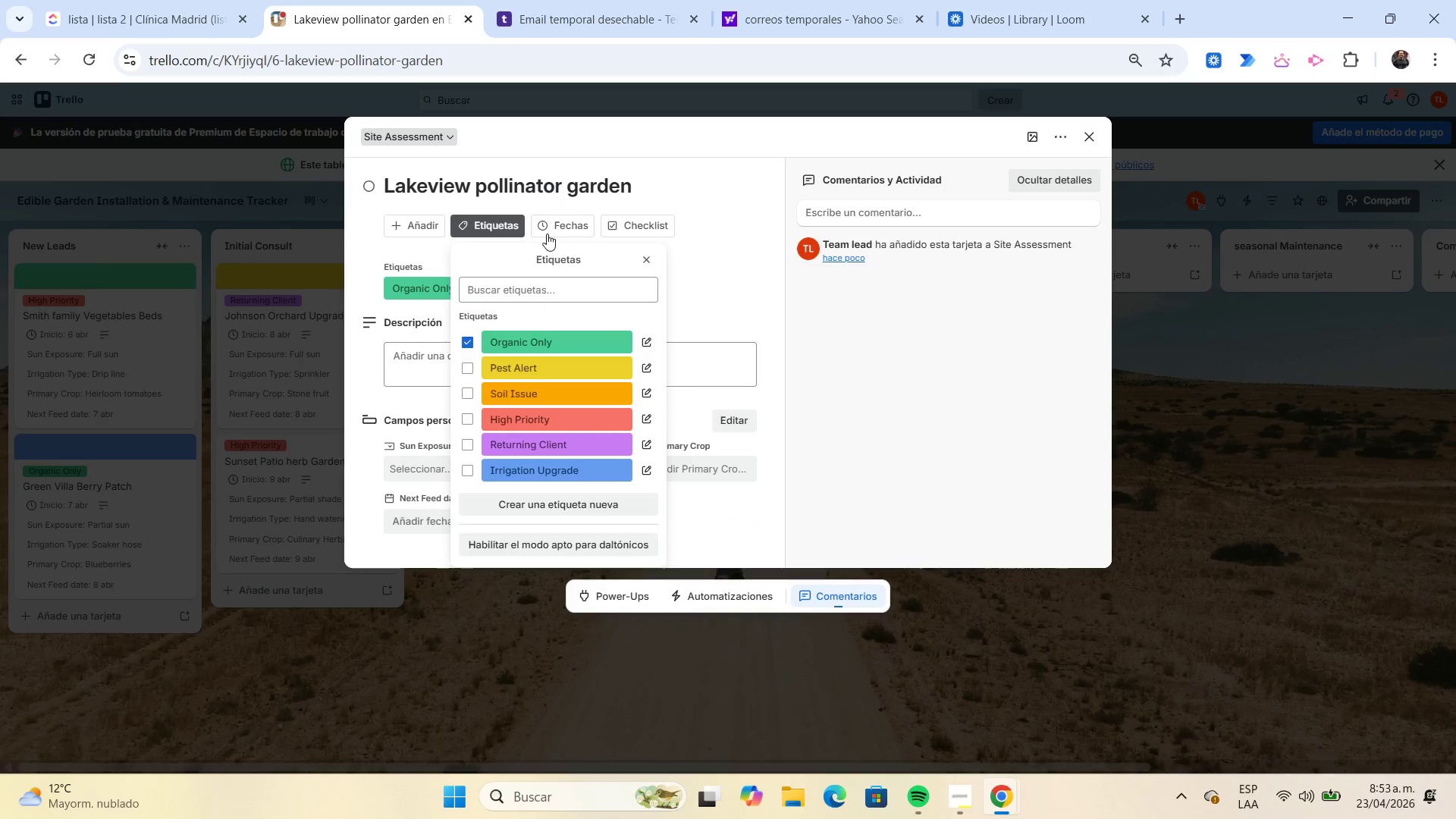 
left_click([548, 231])
 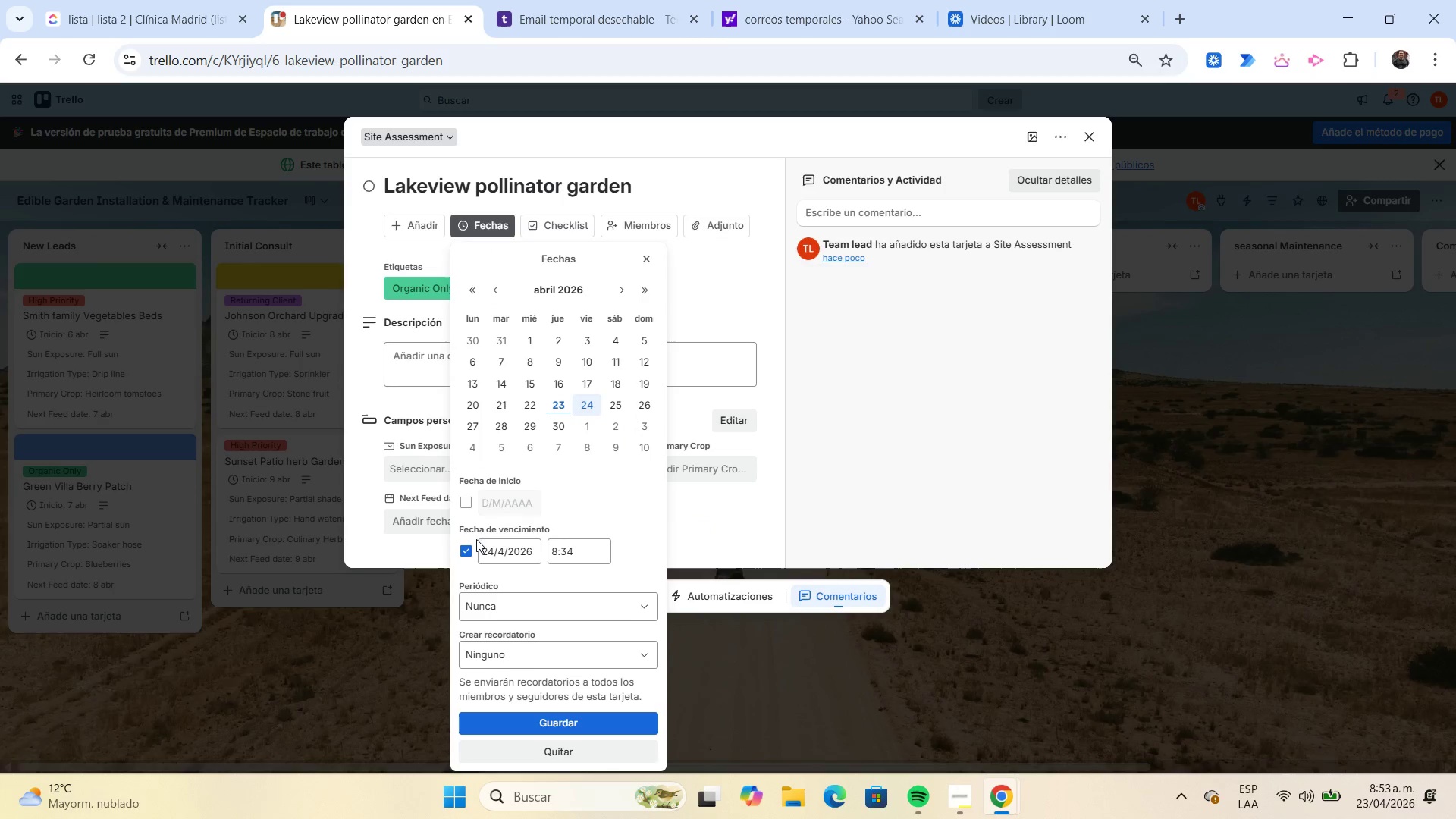 
left_click([469, 551])
 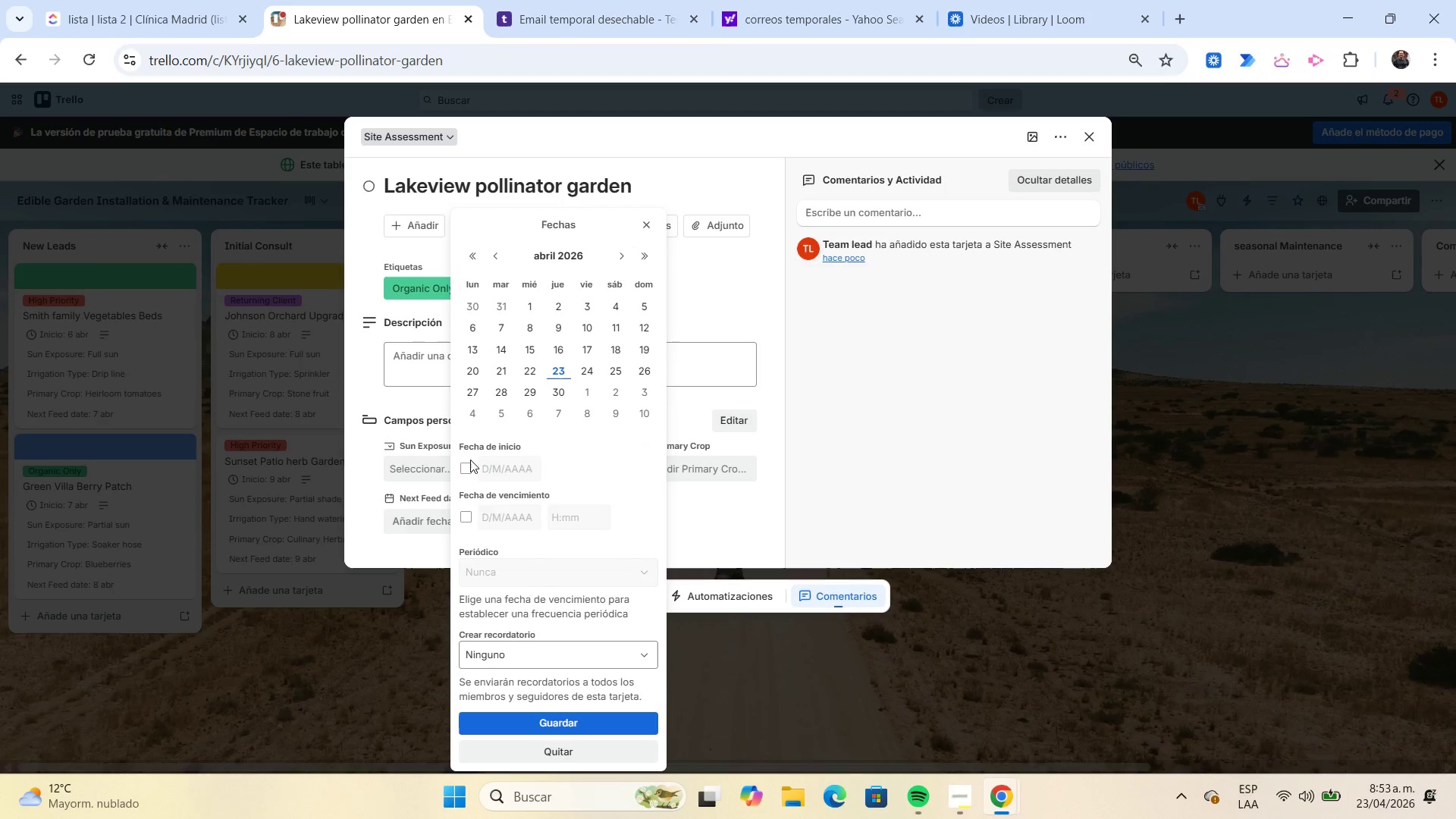 
left_click([469, 463])
 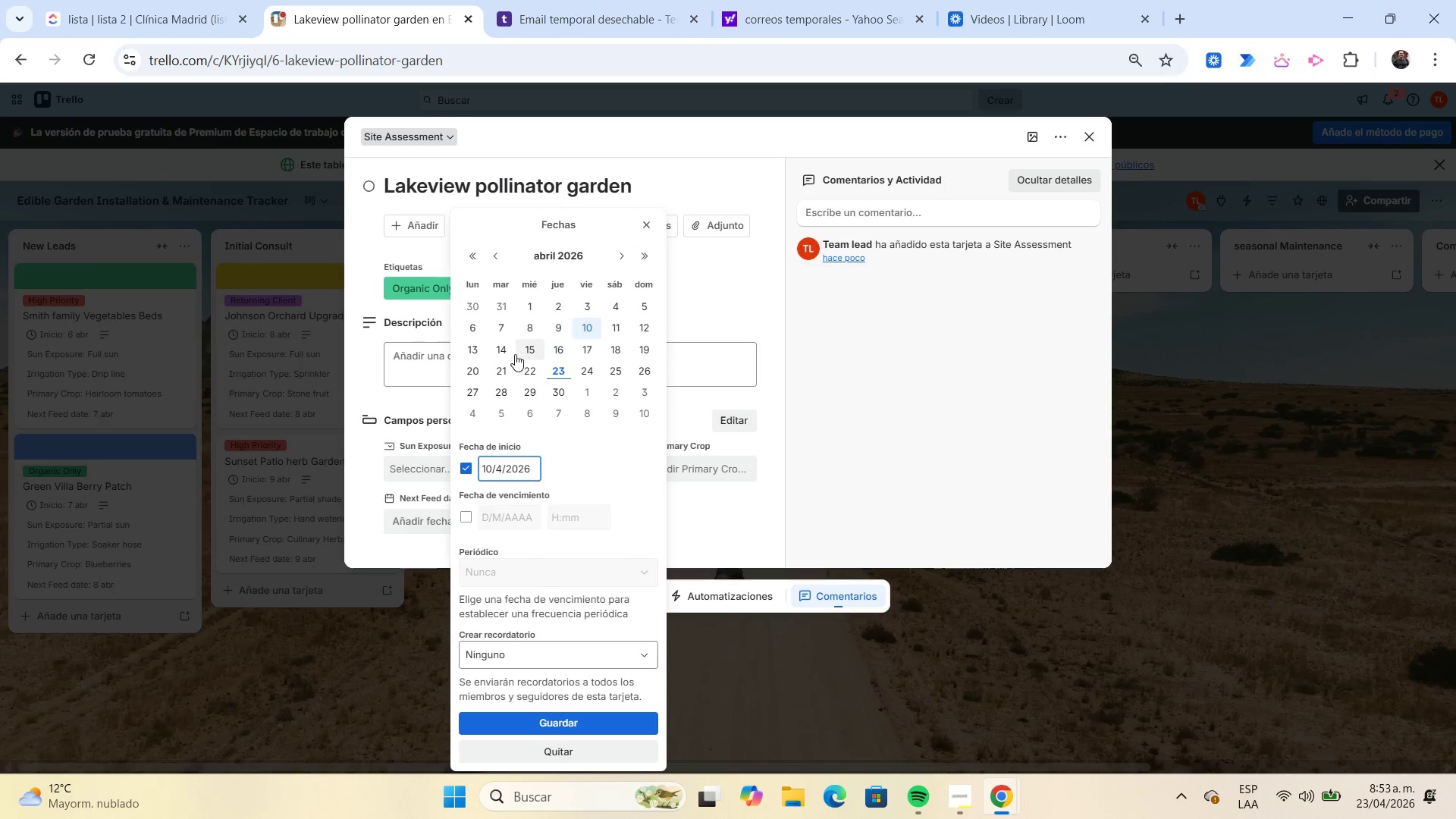 
left_click([472, 348])
 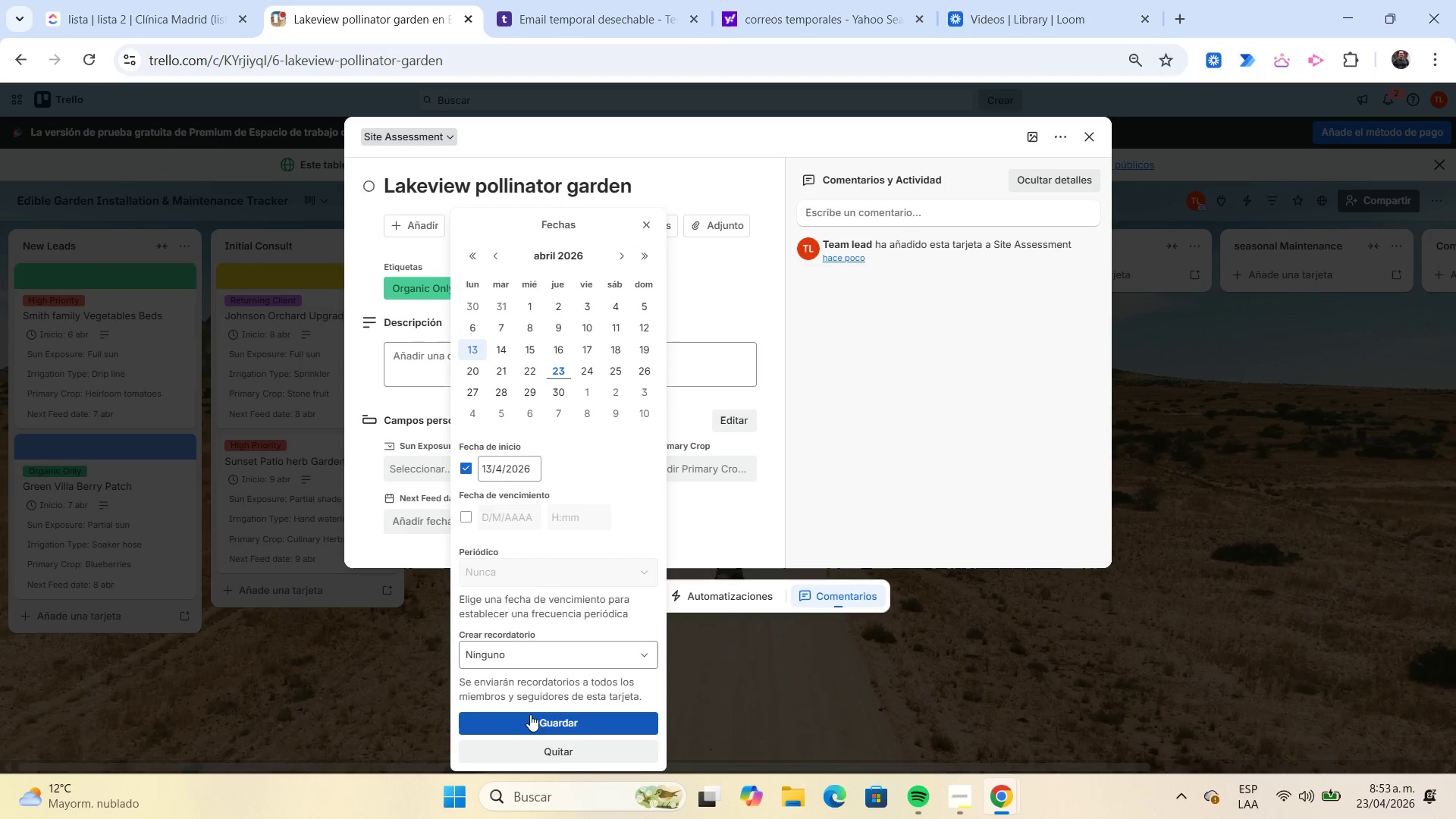 
left_click([530, 715])
 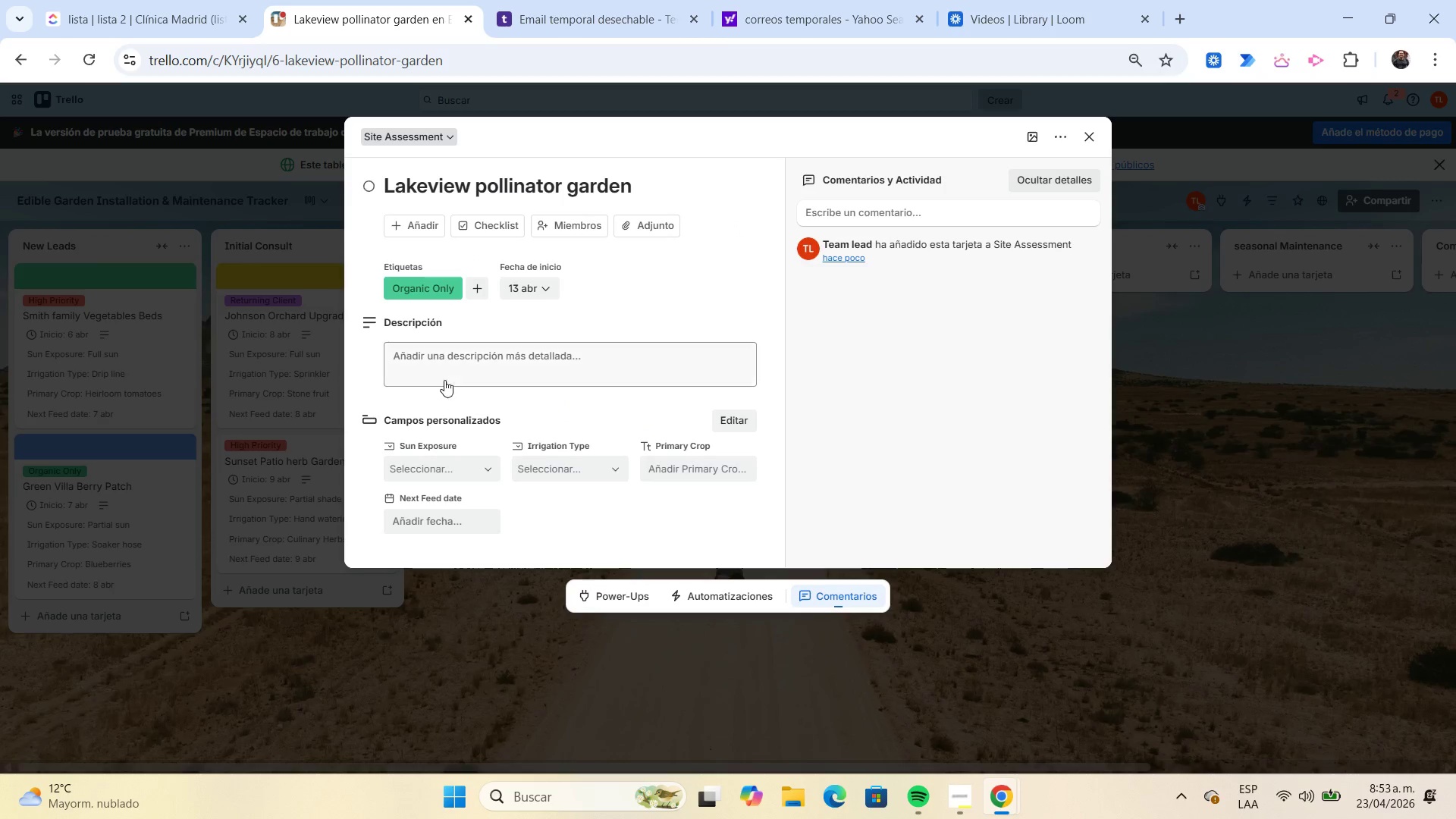 
left_click([444, 371])
 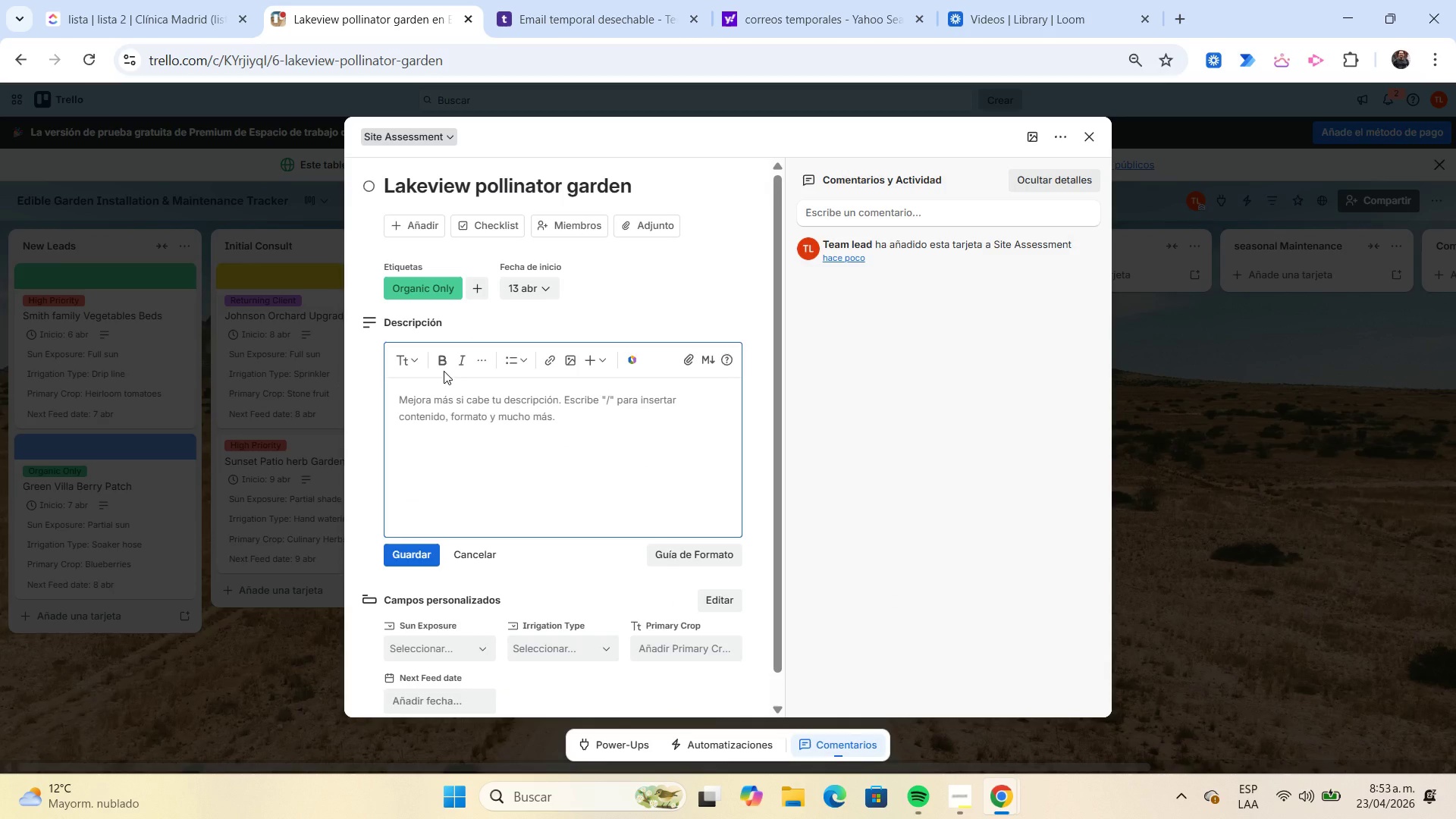 
type(Client wants edible flowers )
key(Backspace)
type(, berries and pollinator-friendly plants integrated into landscape.)
 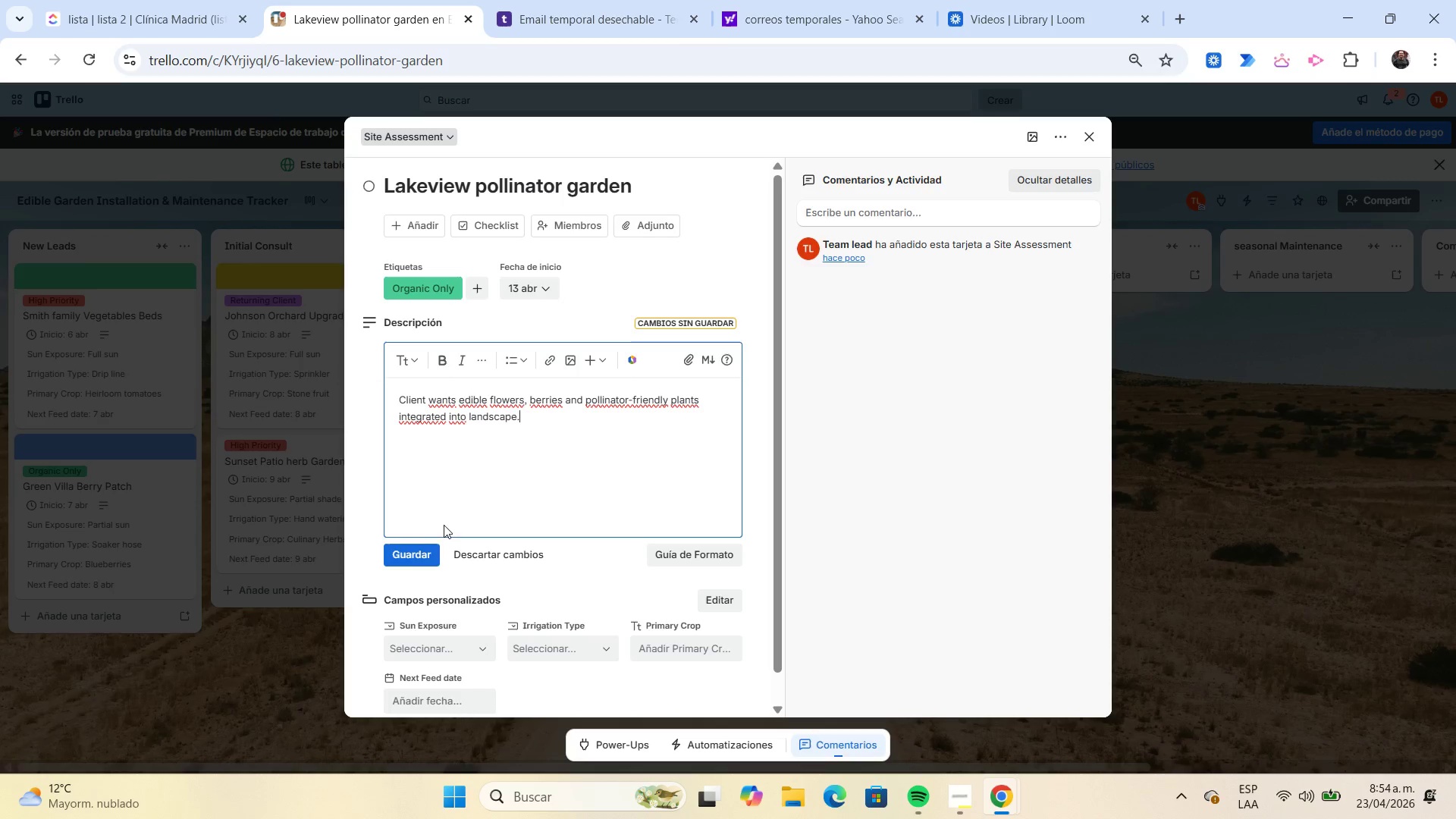 
left_click([431, 553])
 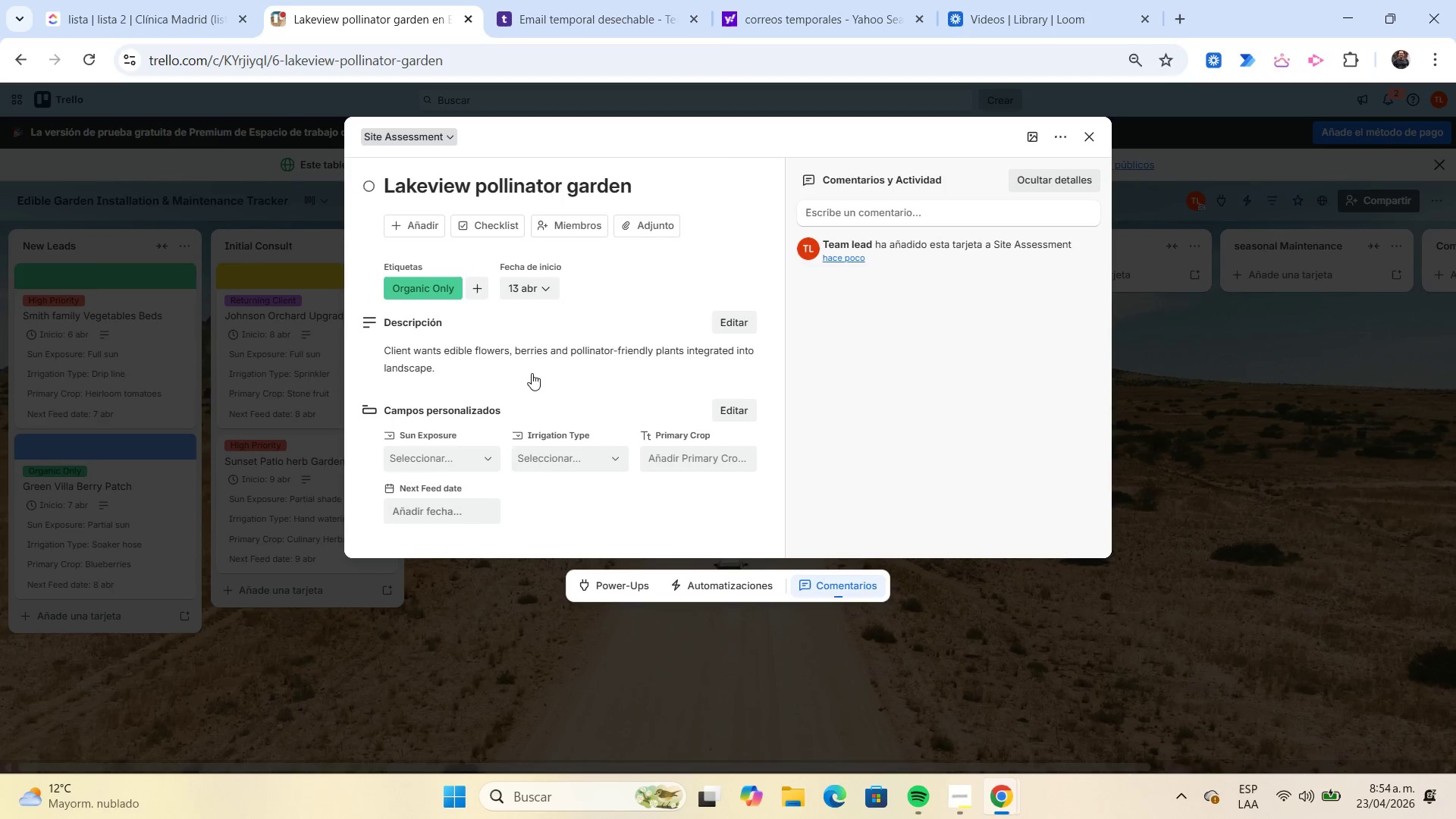 
left_click([441, 452])
 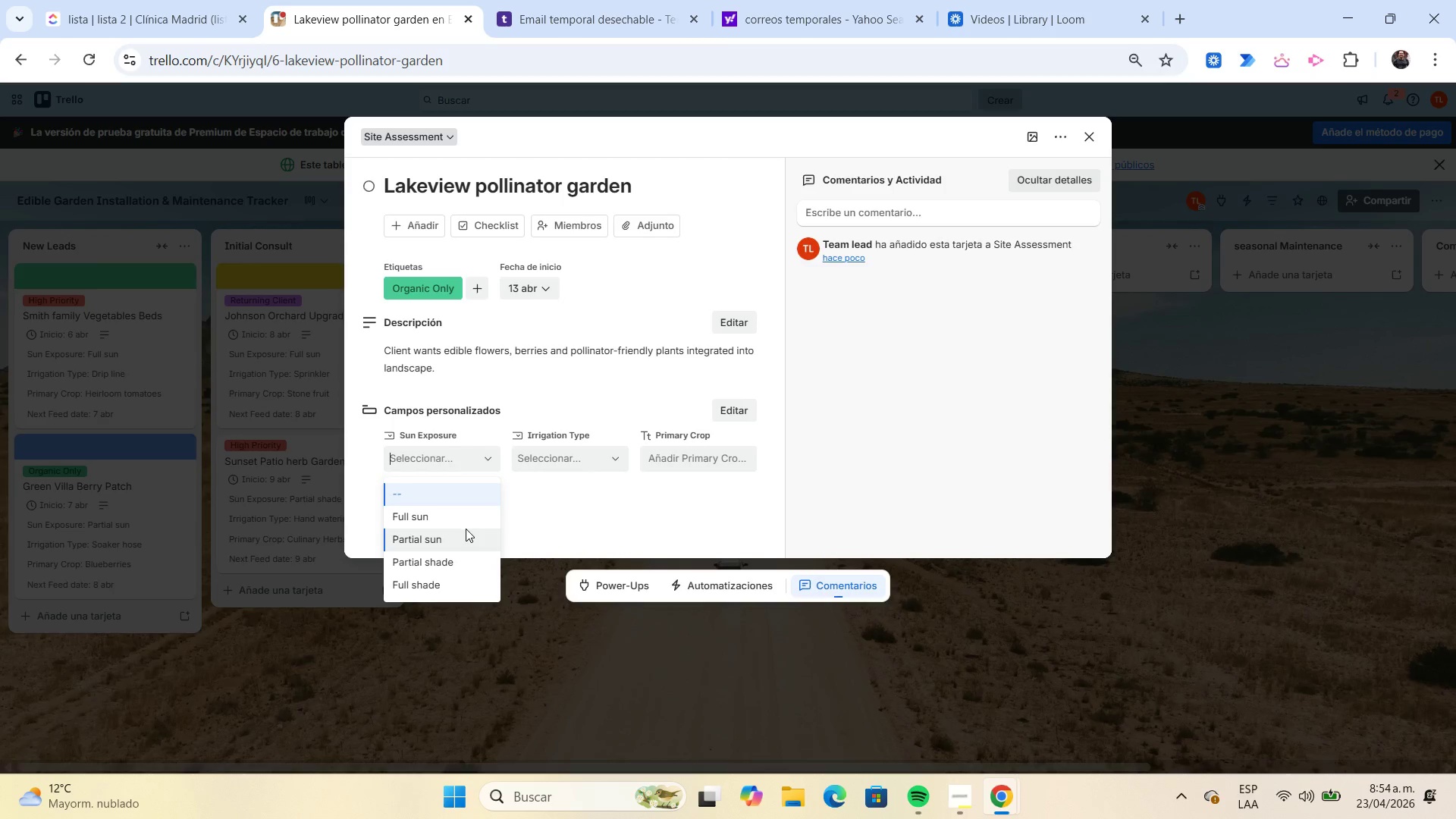 
left_click([466, 529])
 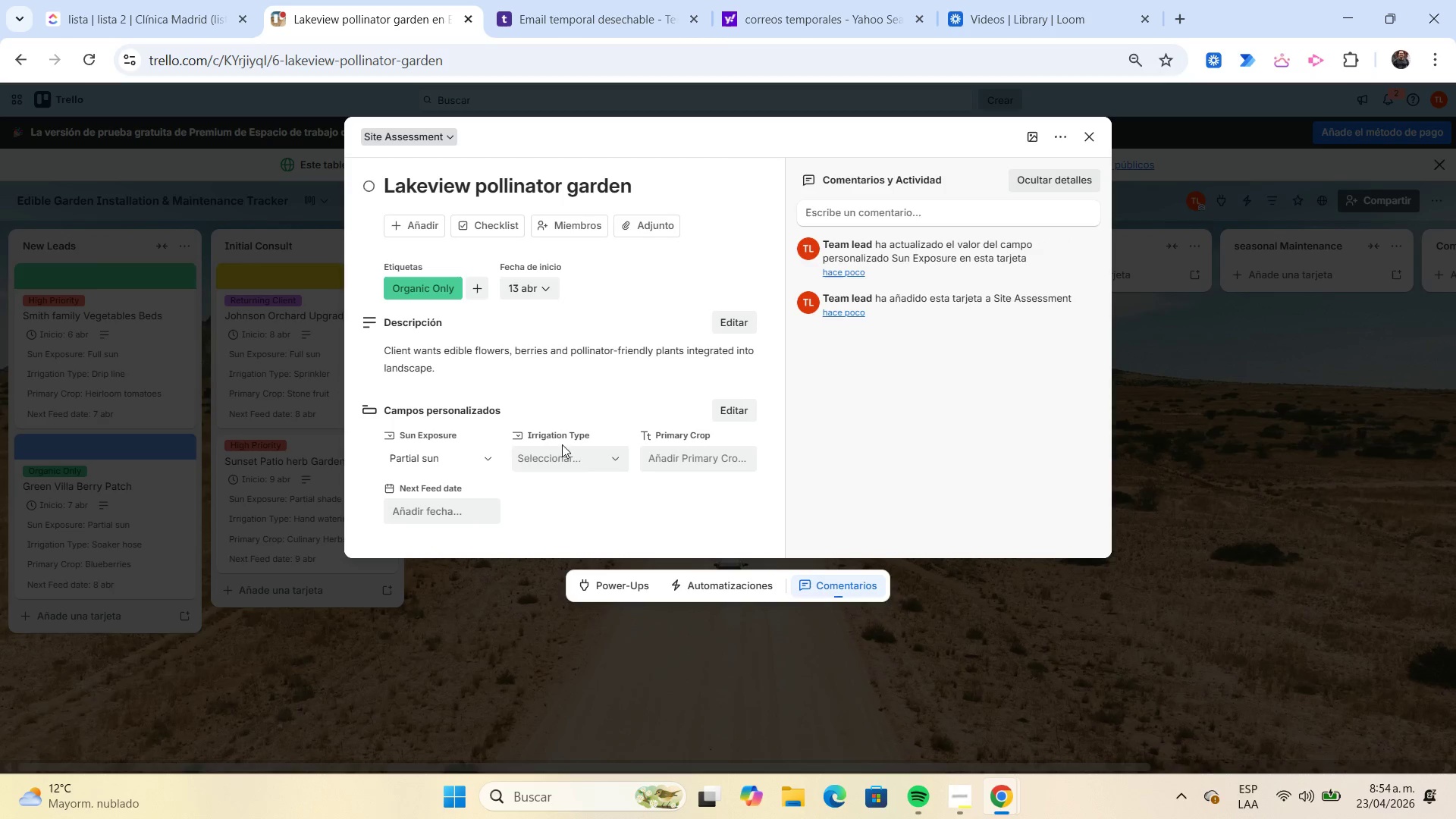 
left_click([565, 452])
 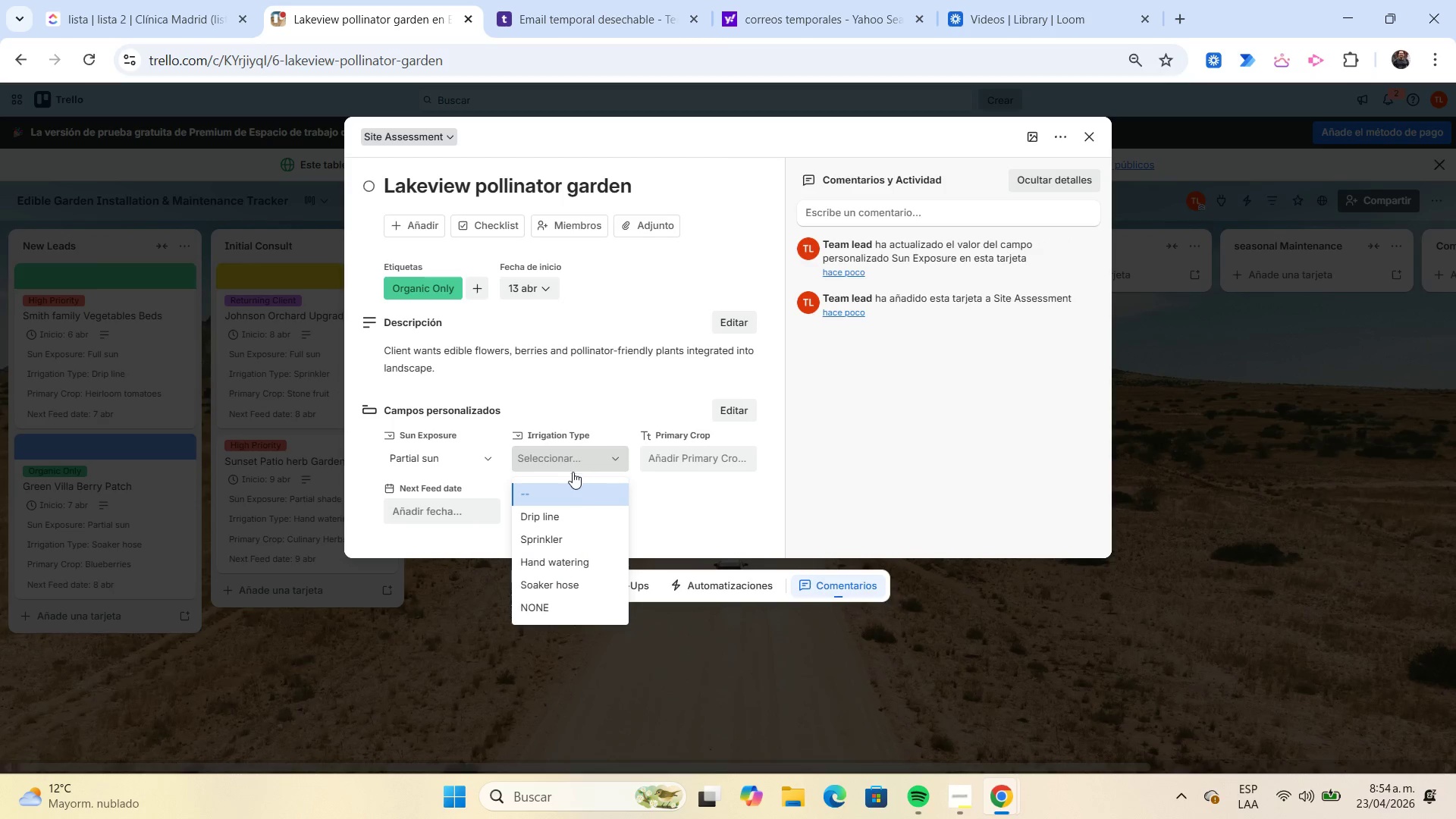 
left_click([580, 512])
 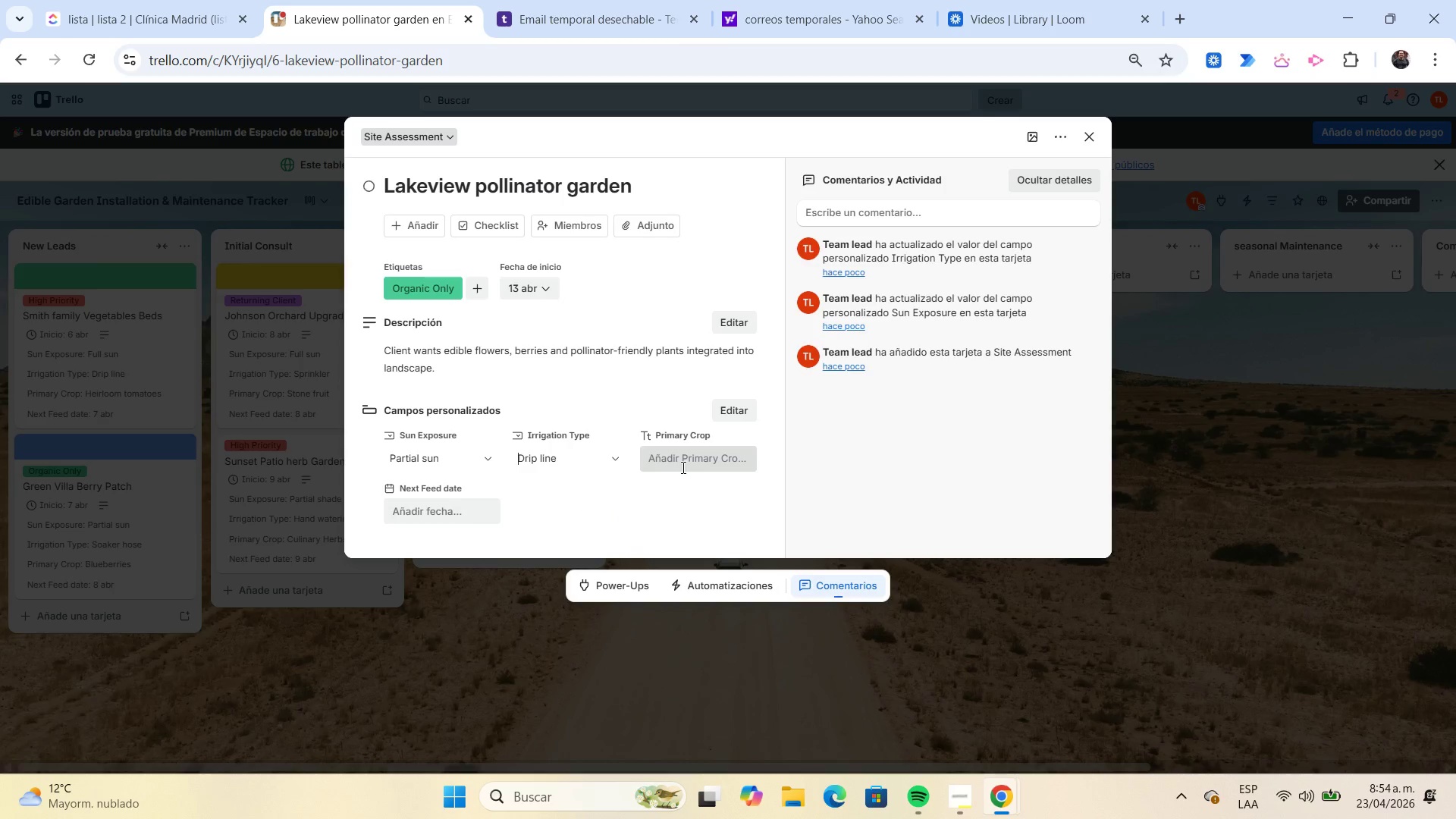 
left_click([679, 466])
 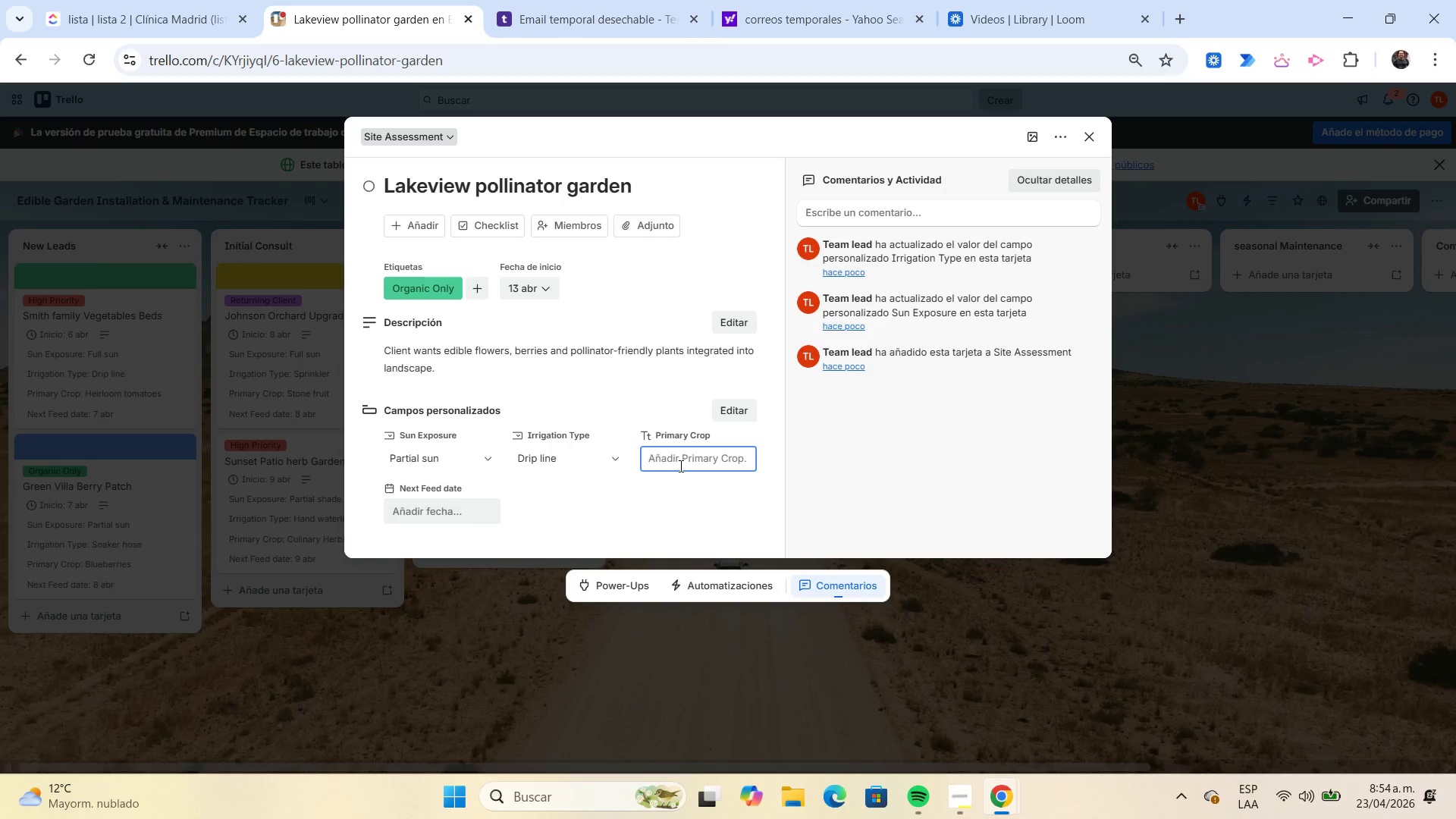 
type(Edible Flowers)
 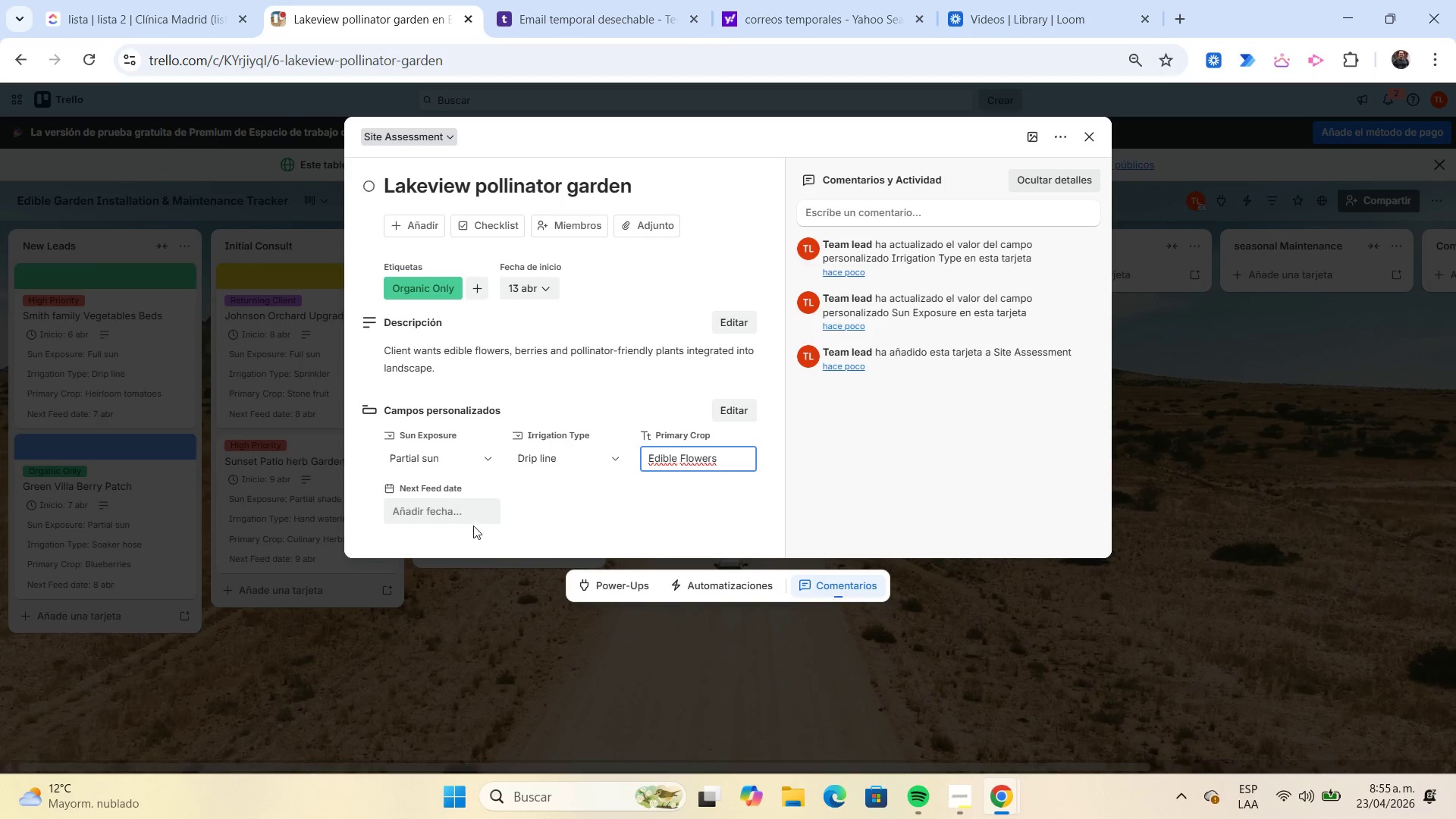 
left_click([466, 519])
 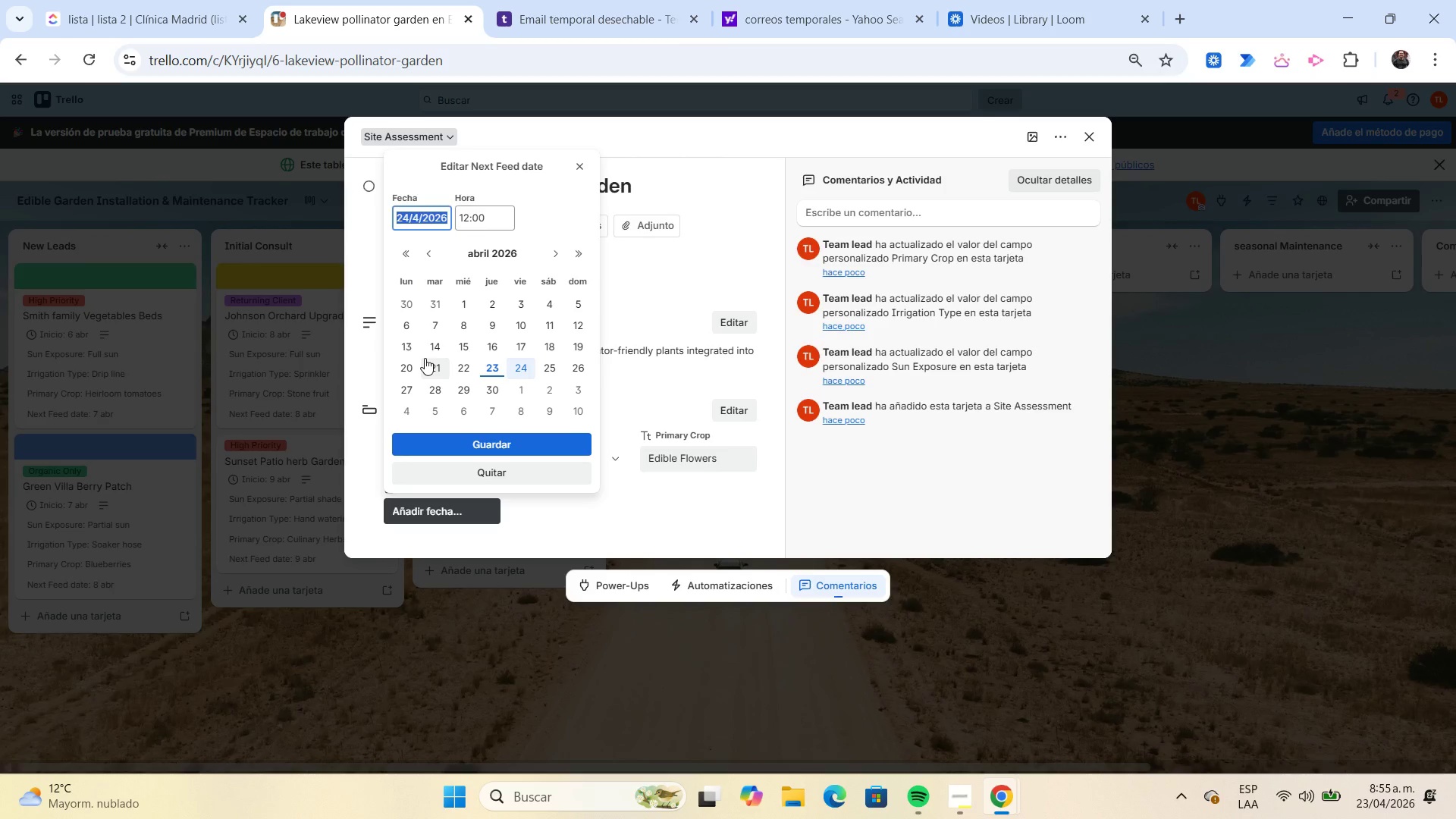 
left_click([435, 348])
 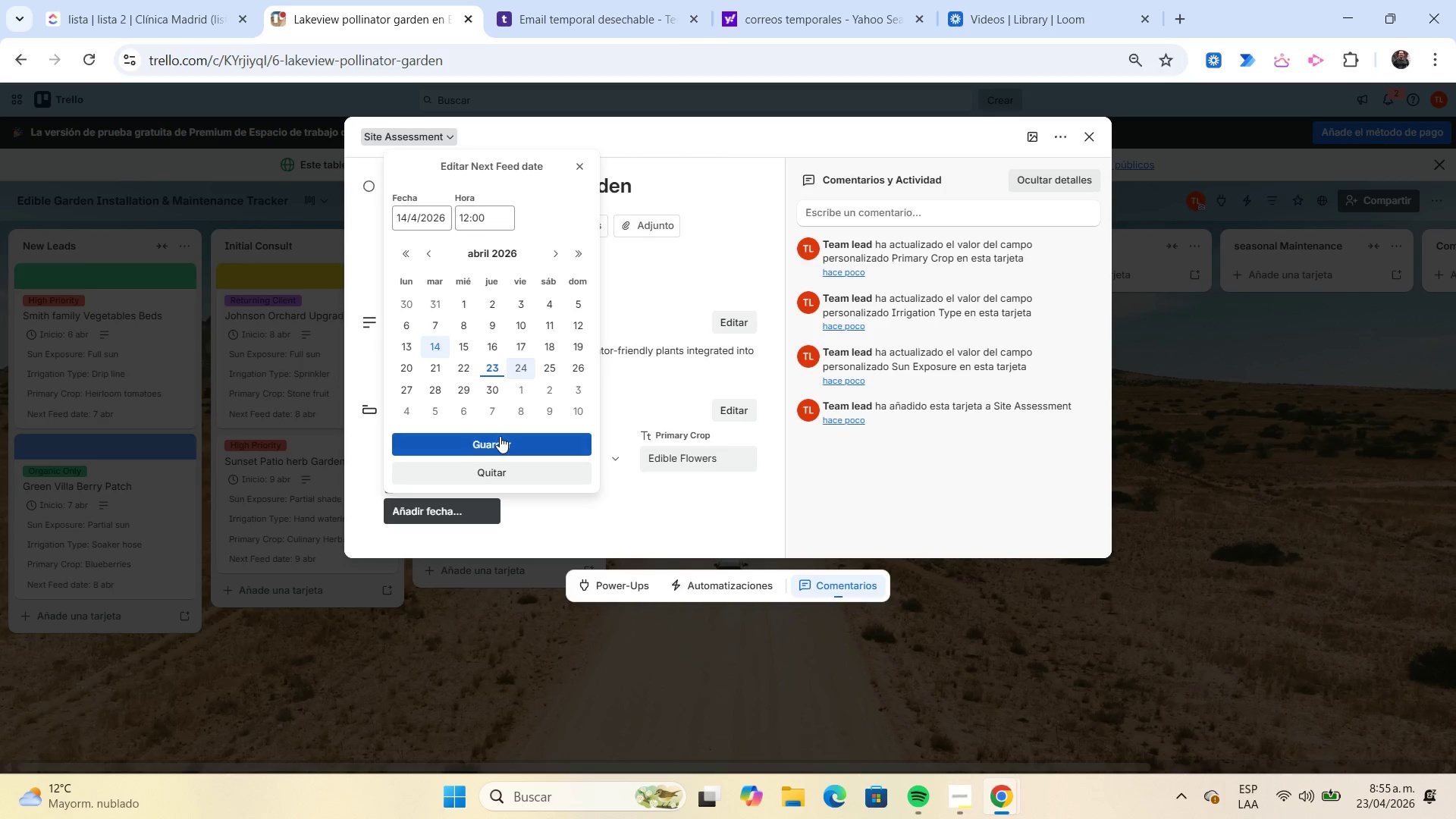 
left_click([504, 445])
 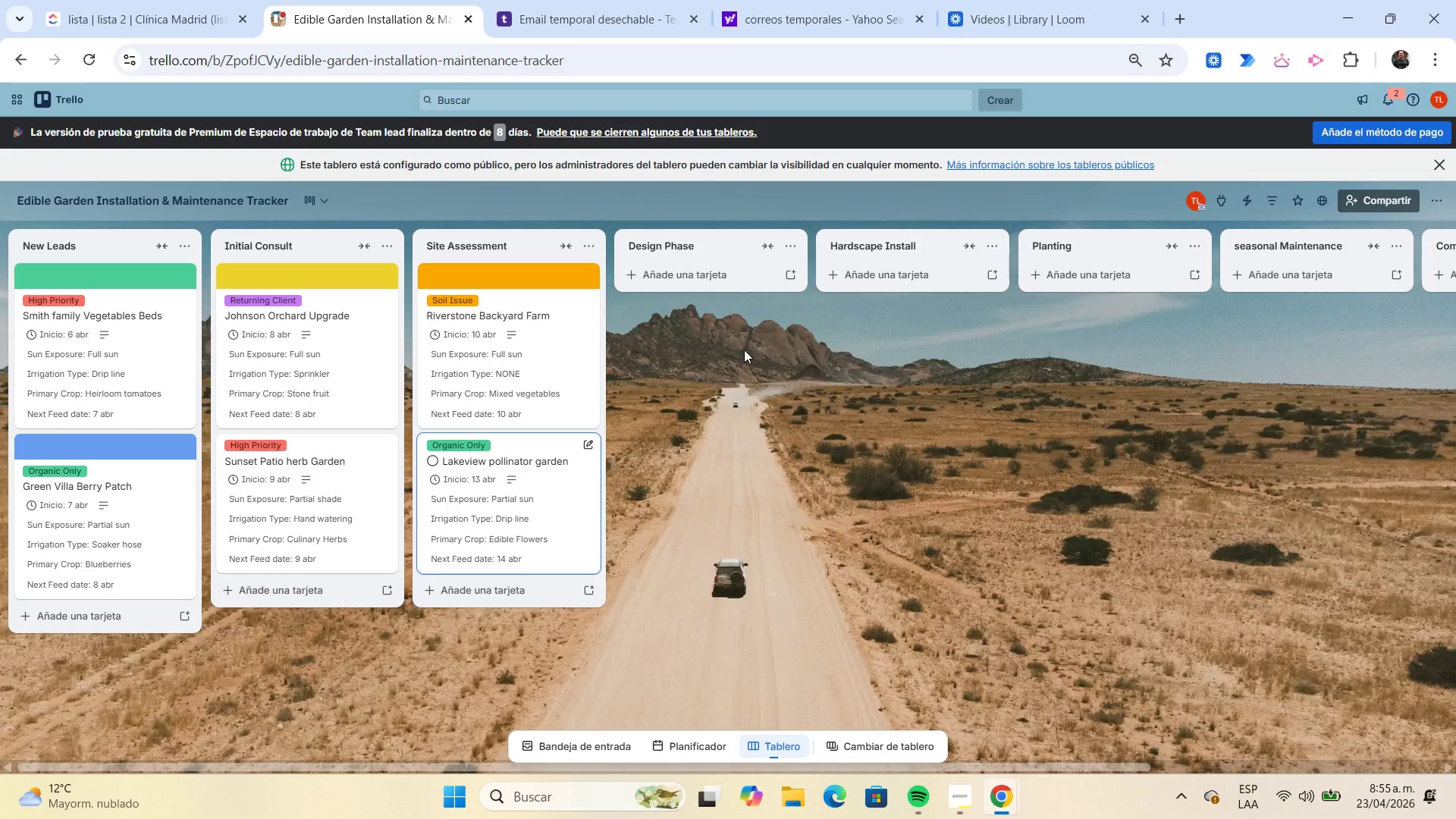 
wait(7.64)
 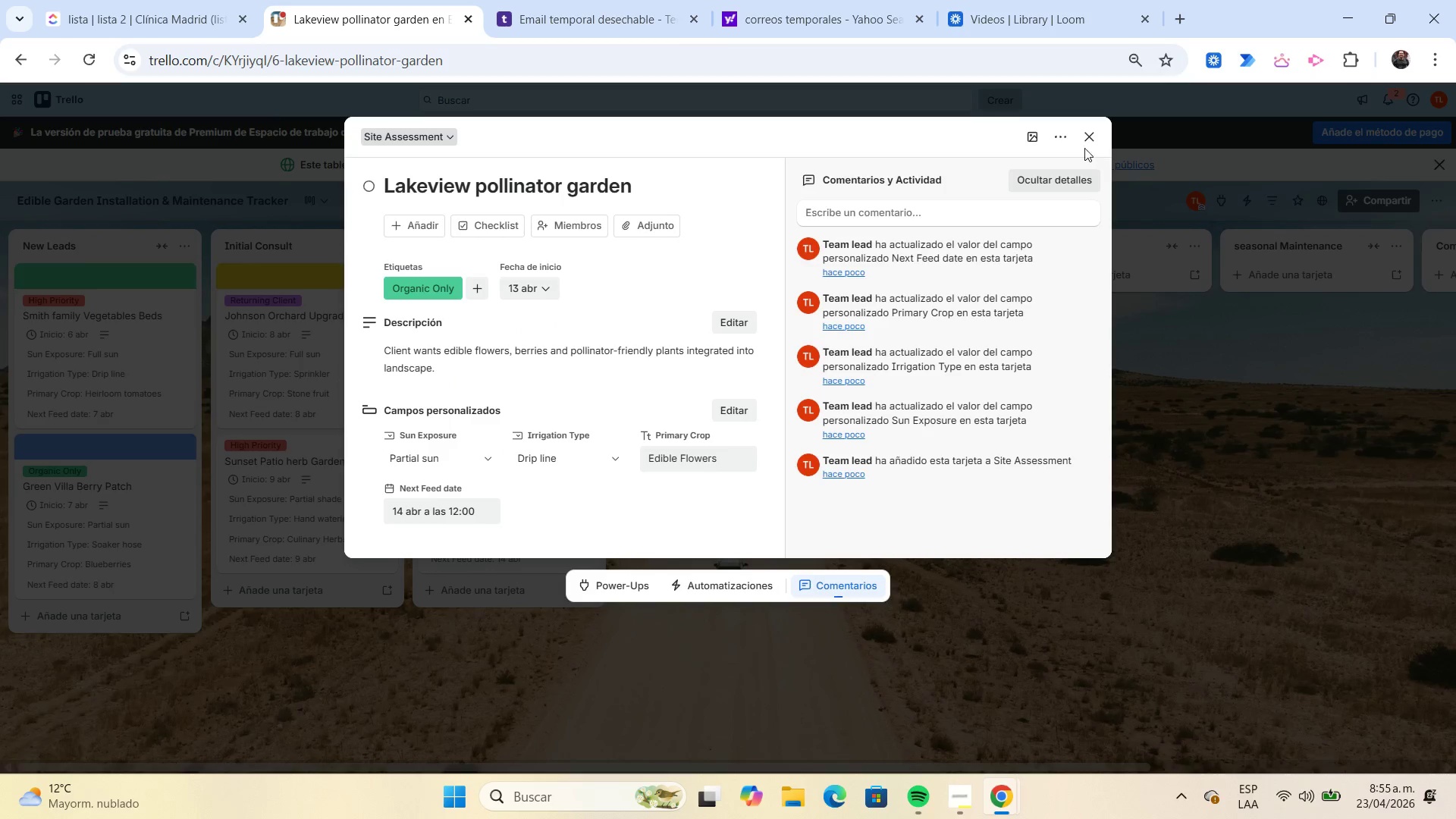 
left_click([705, 283])
 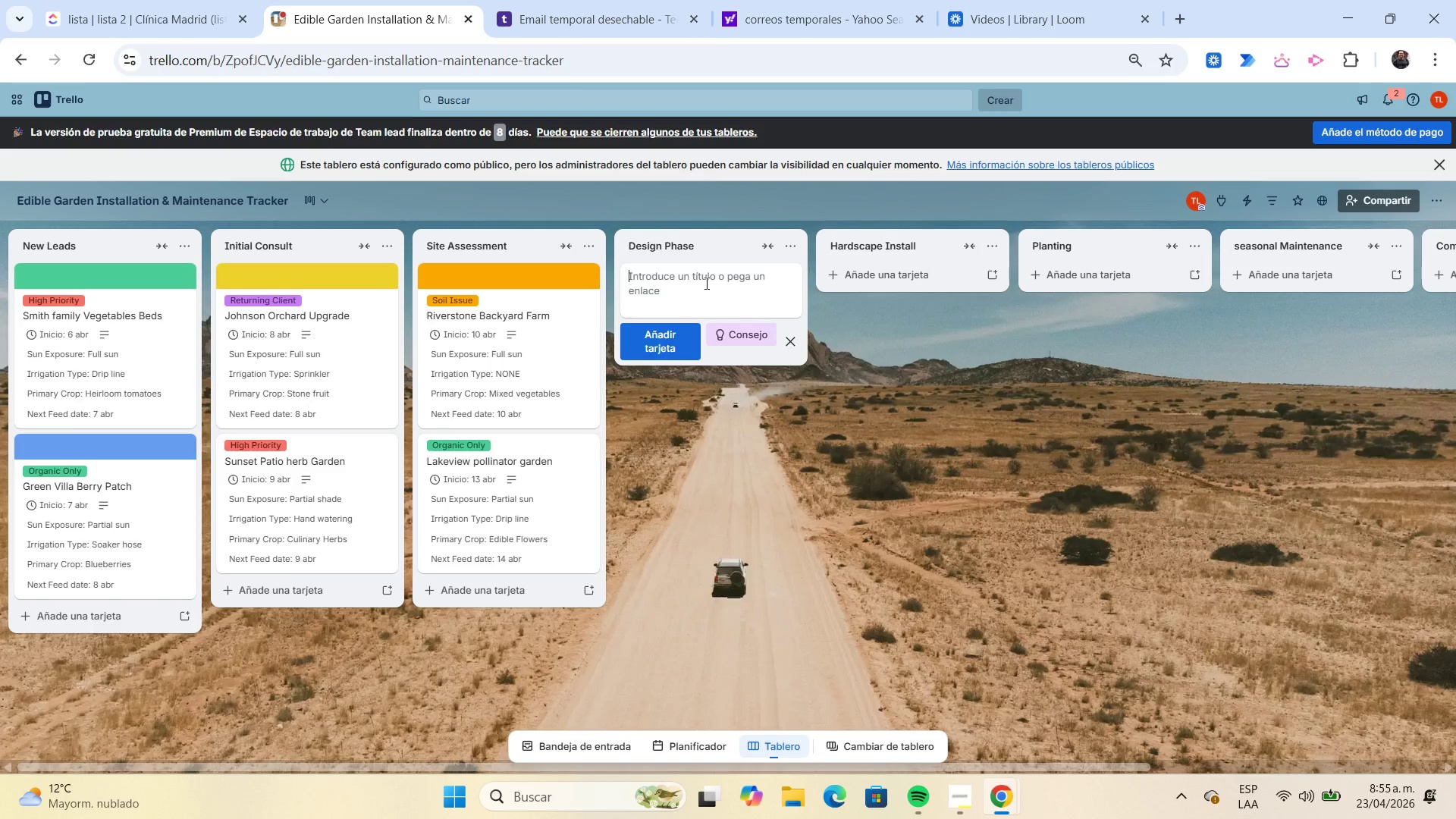 
wait(5.94)
 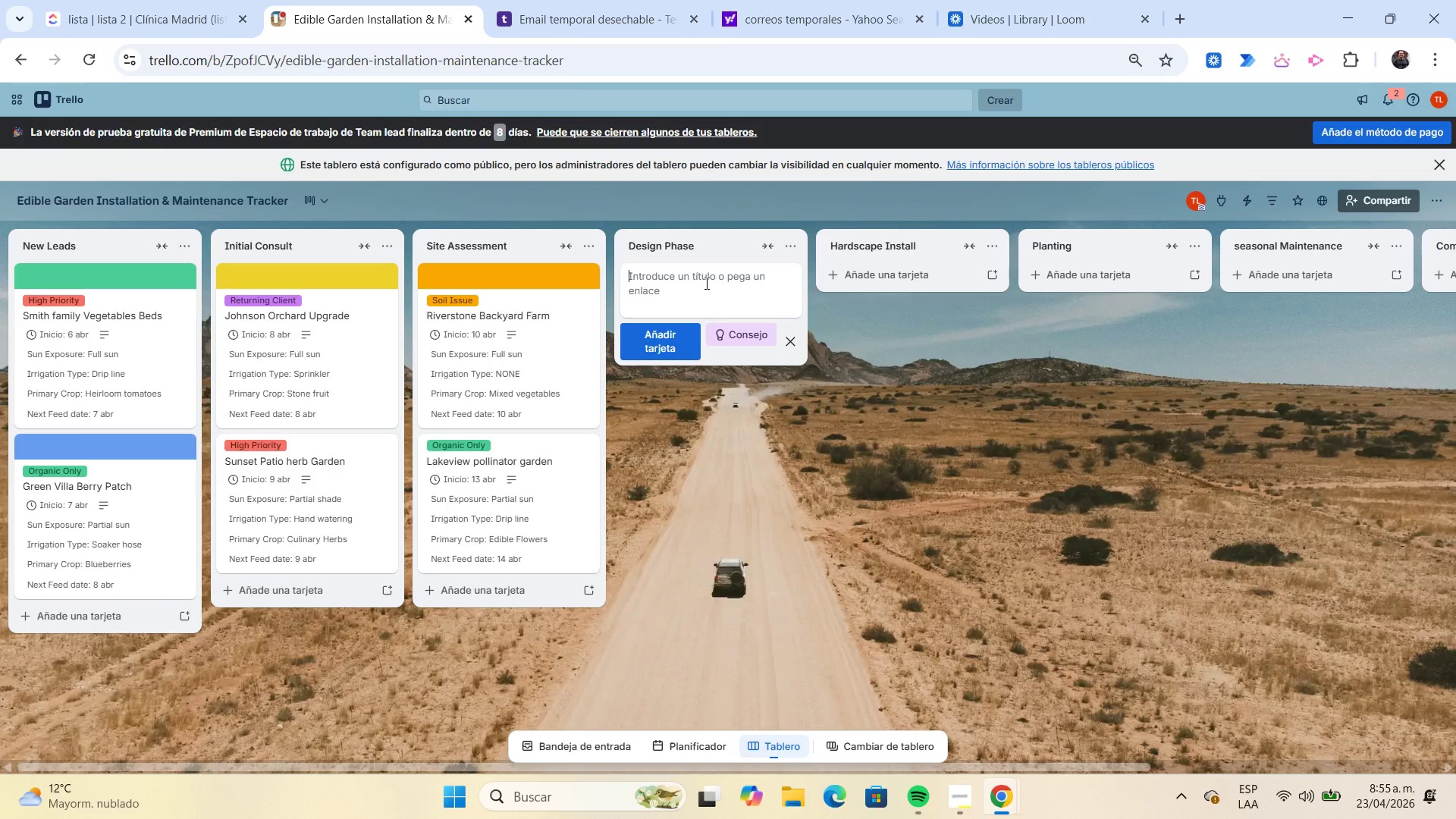 
type(Pine Crest Tomato Terrace)
 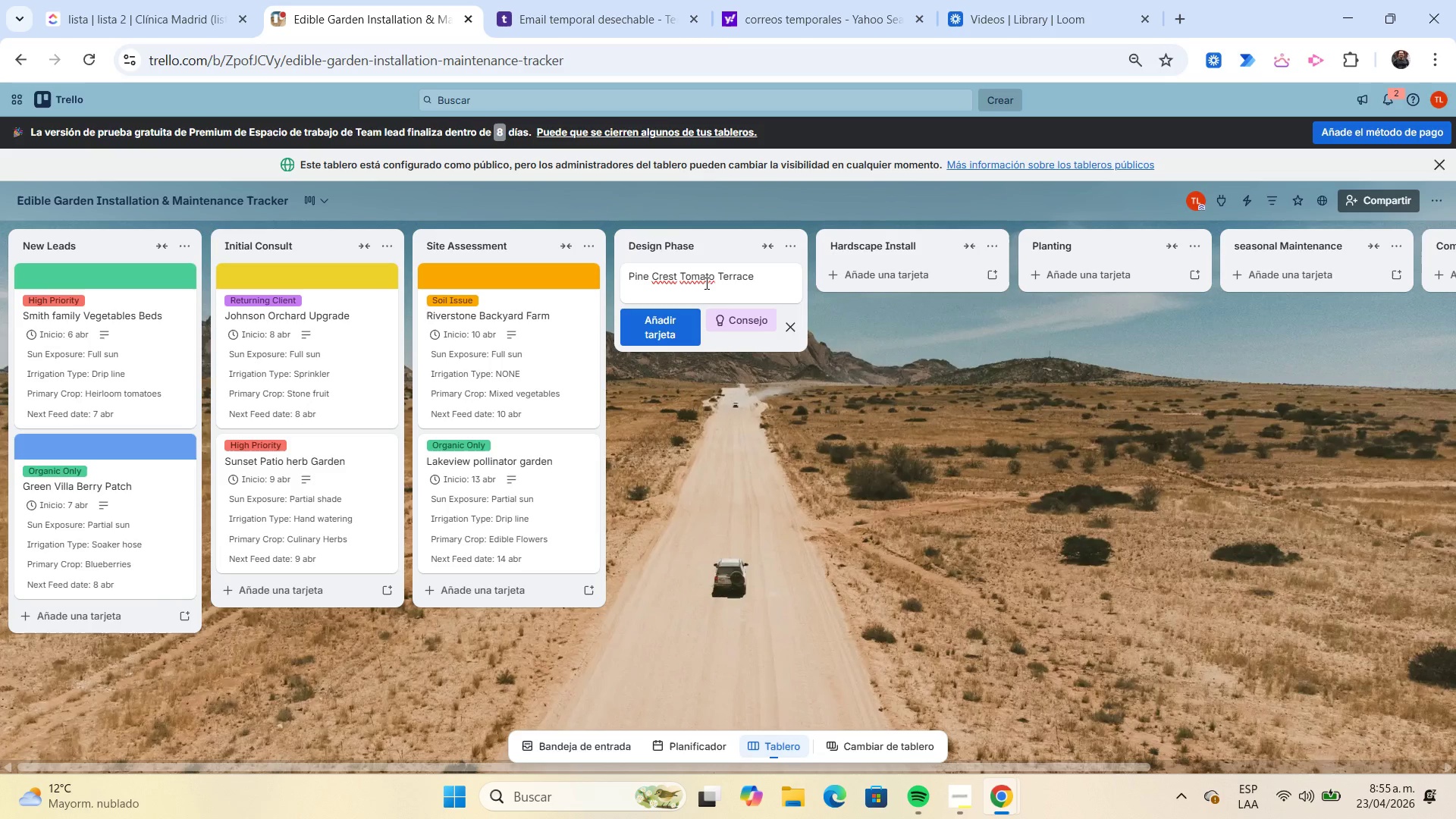 
key(Enter)
 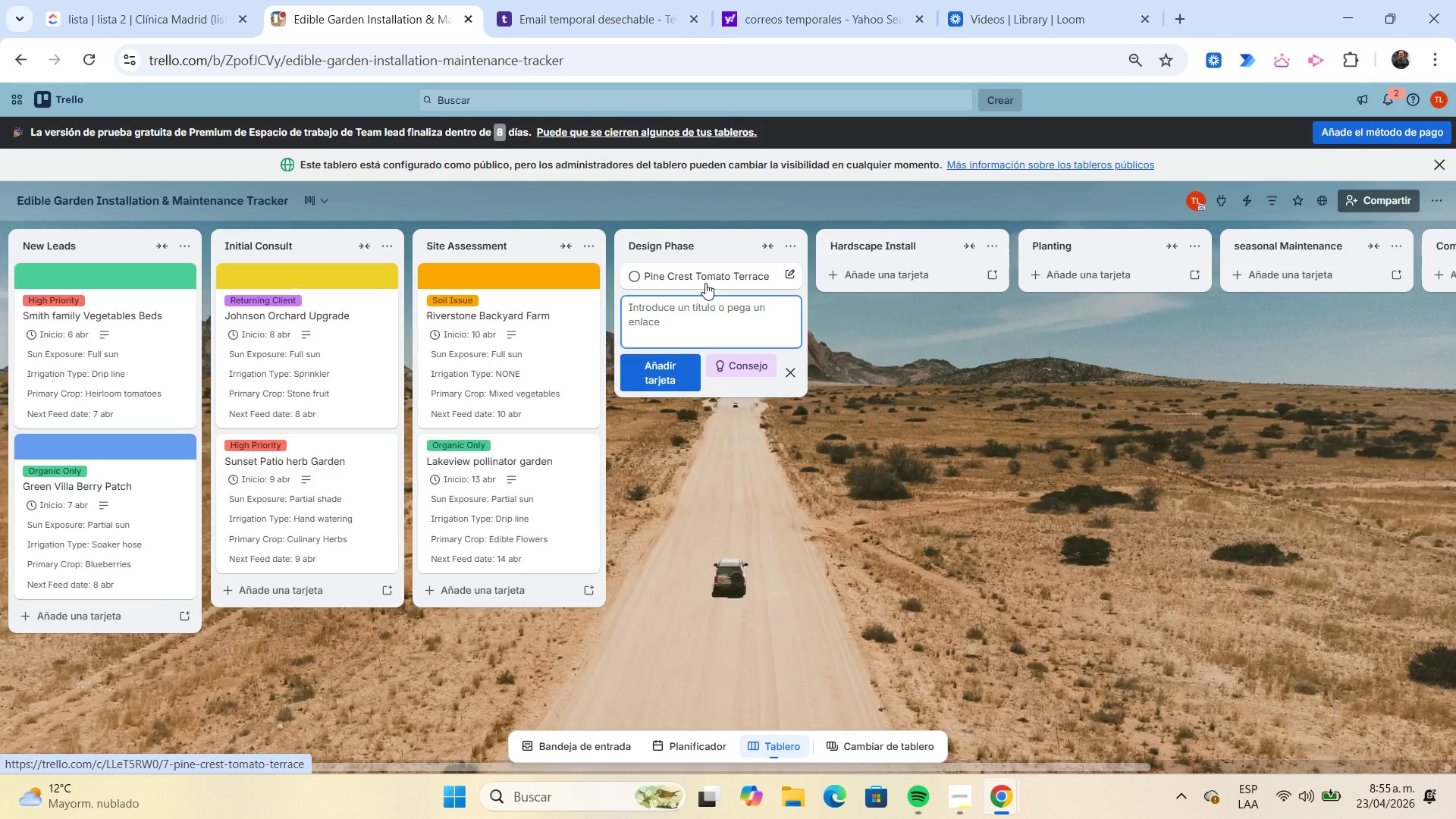 
left_click([705, 283])
 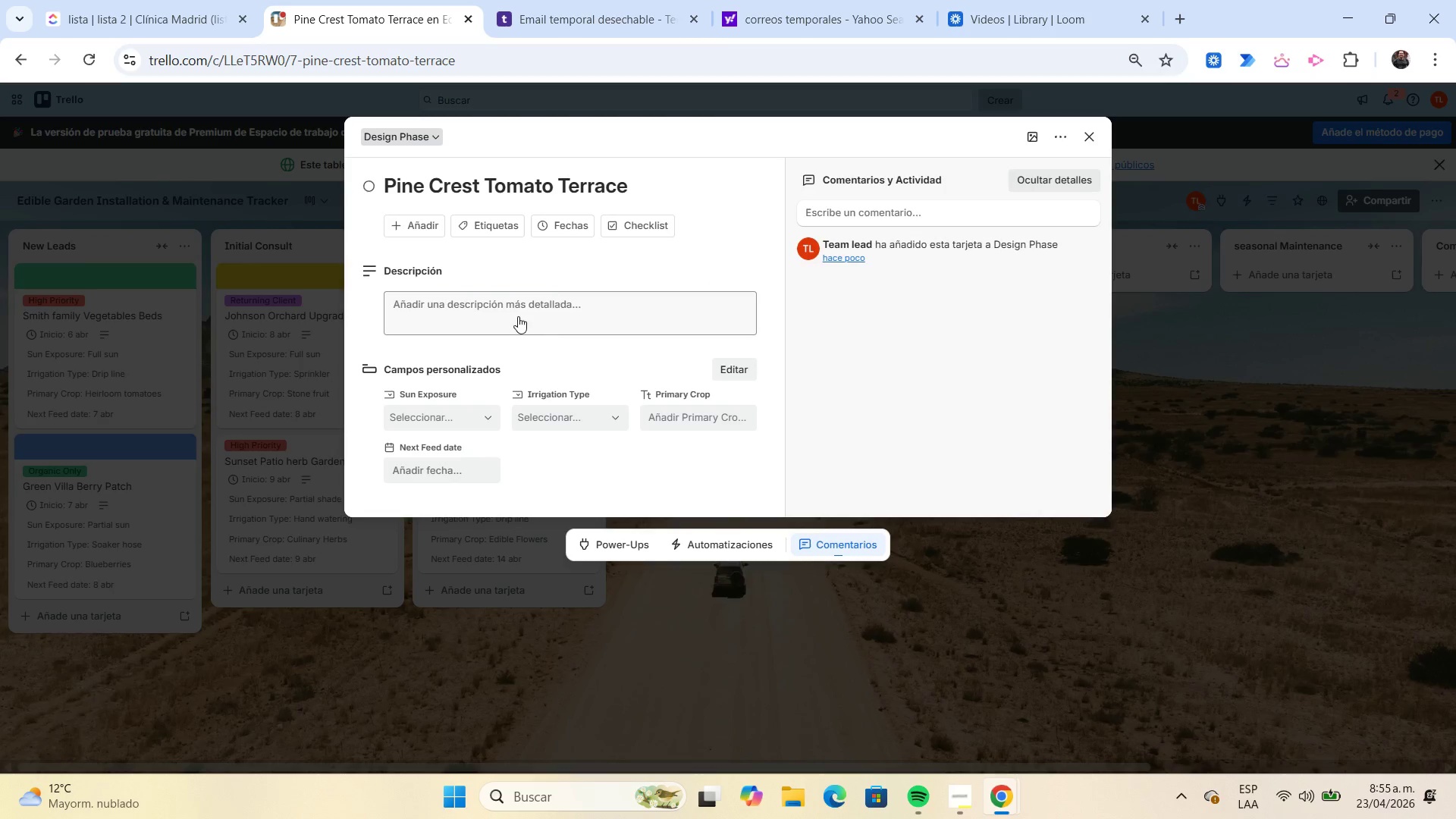 
left_click([506, 220])
 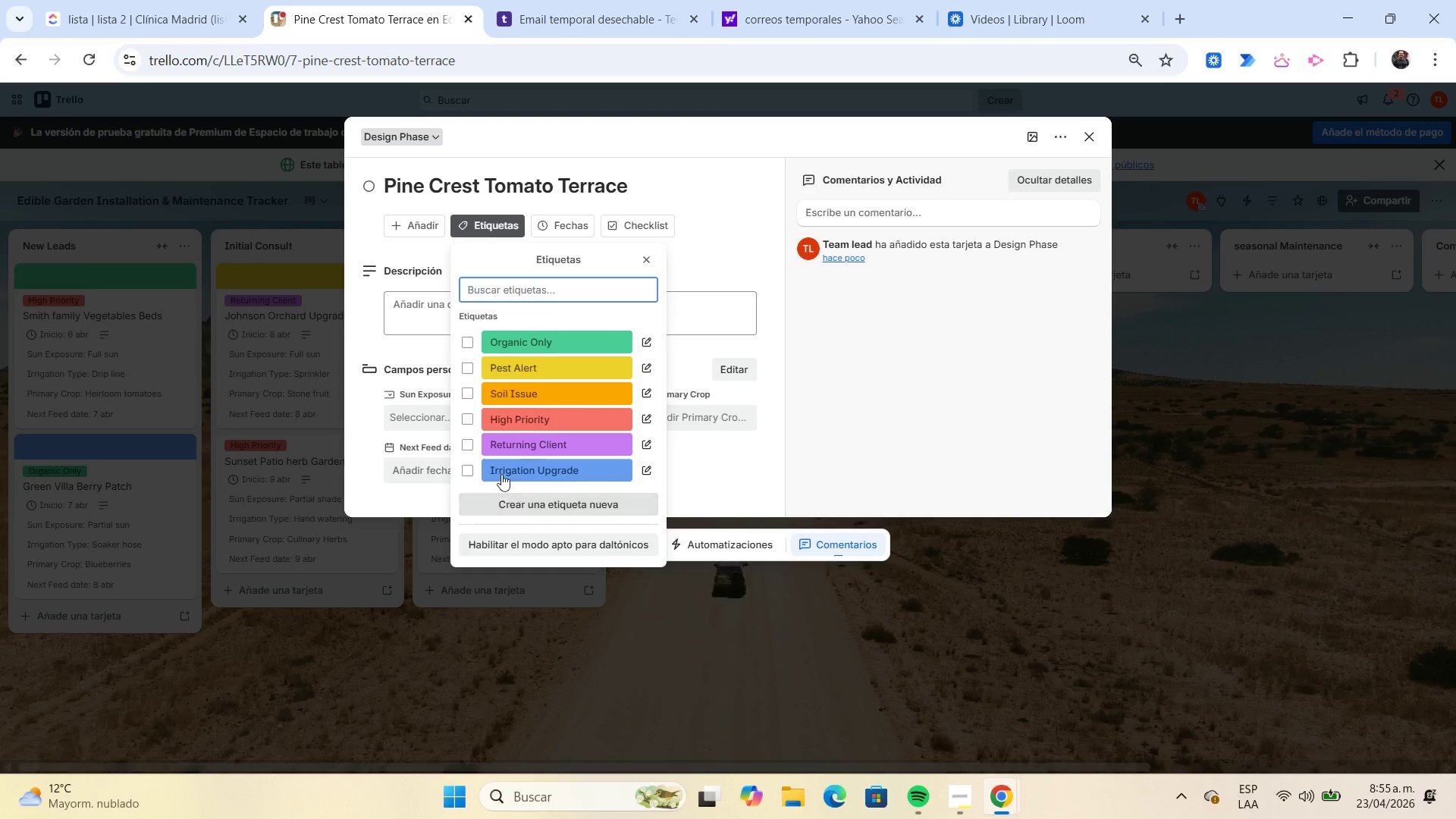 
left_click([494, 422])
 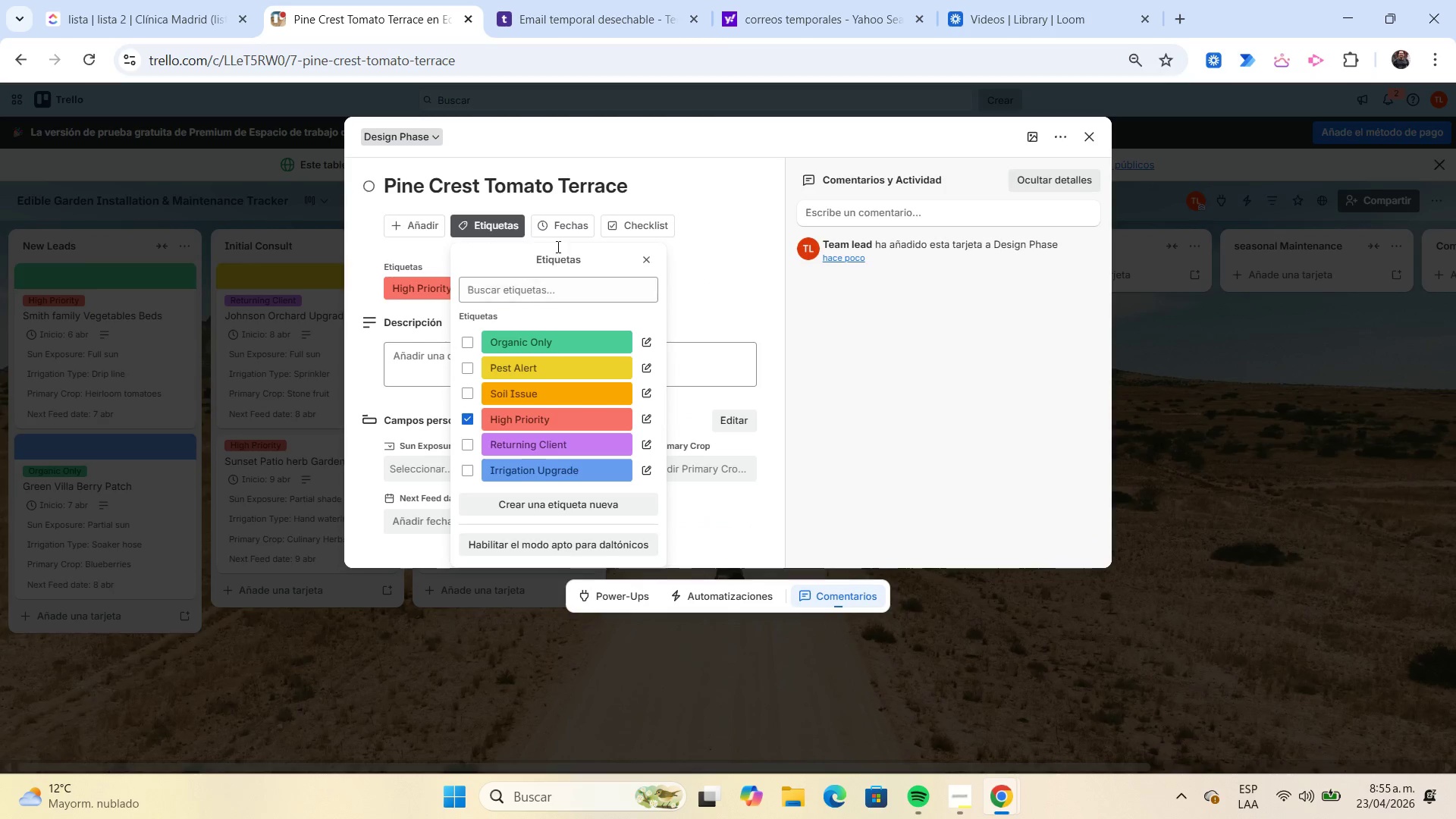 
left_click([557, 231])
 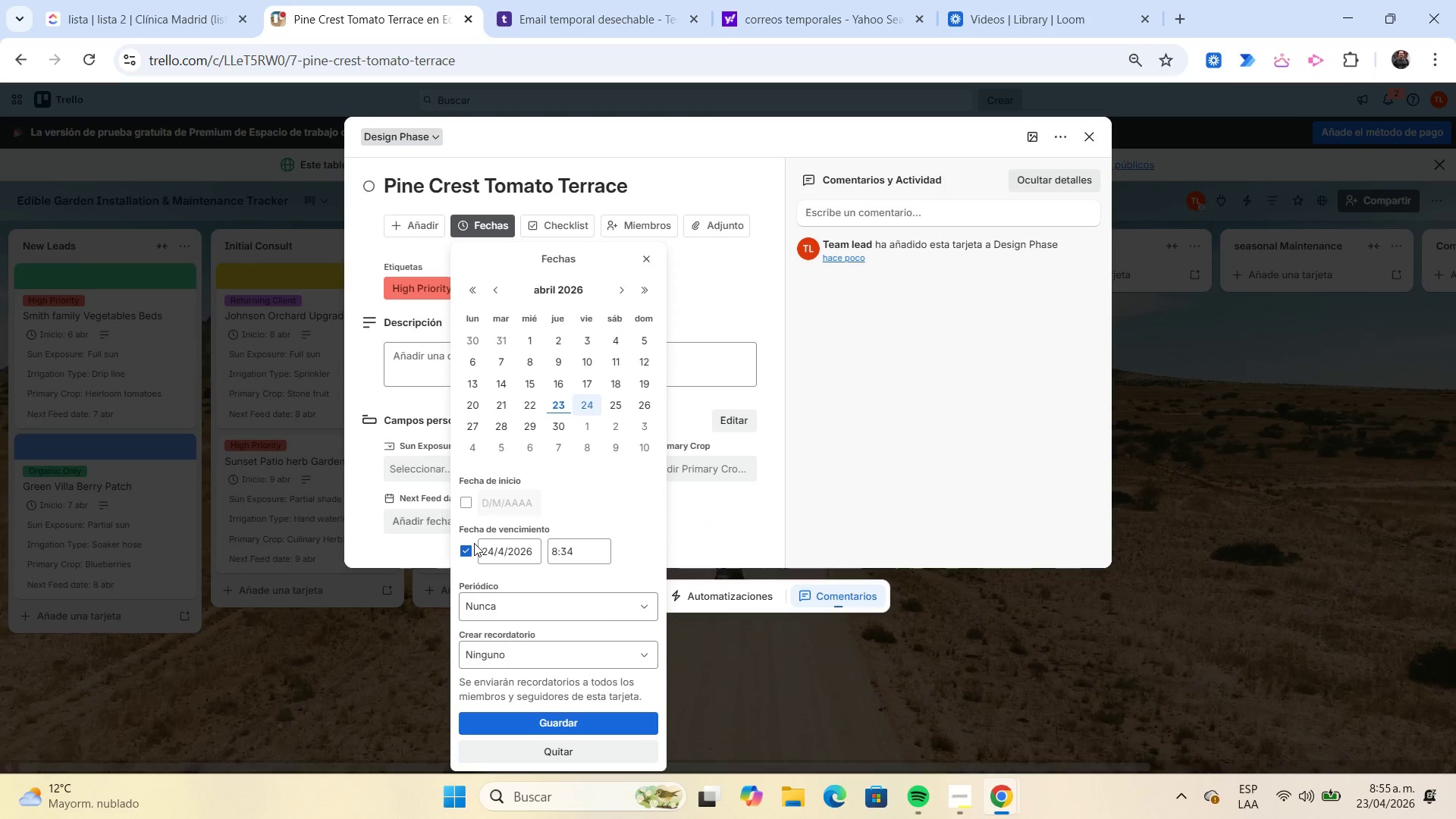 
left_click([468, 550])
 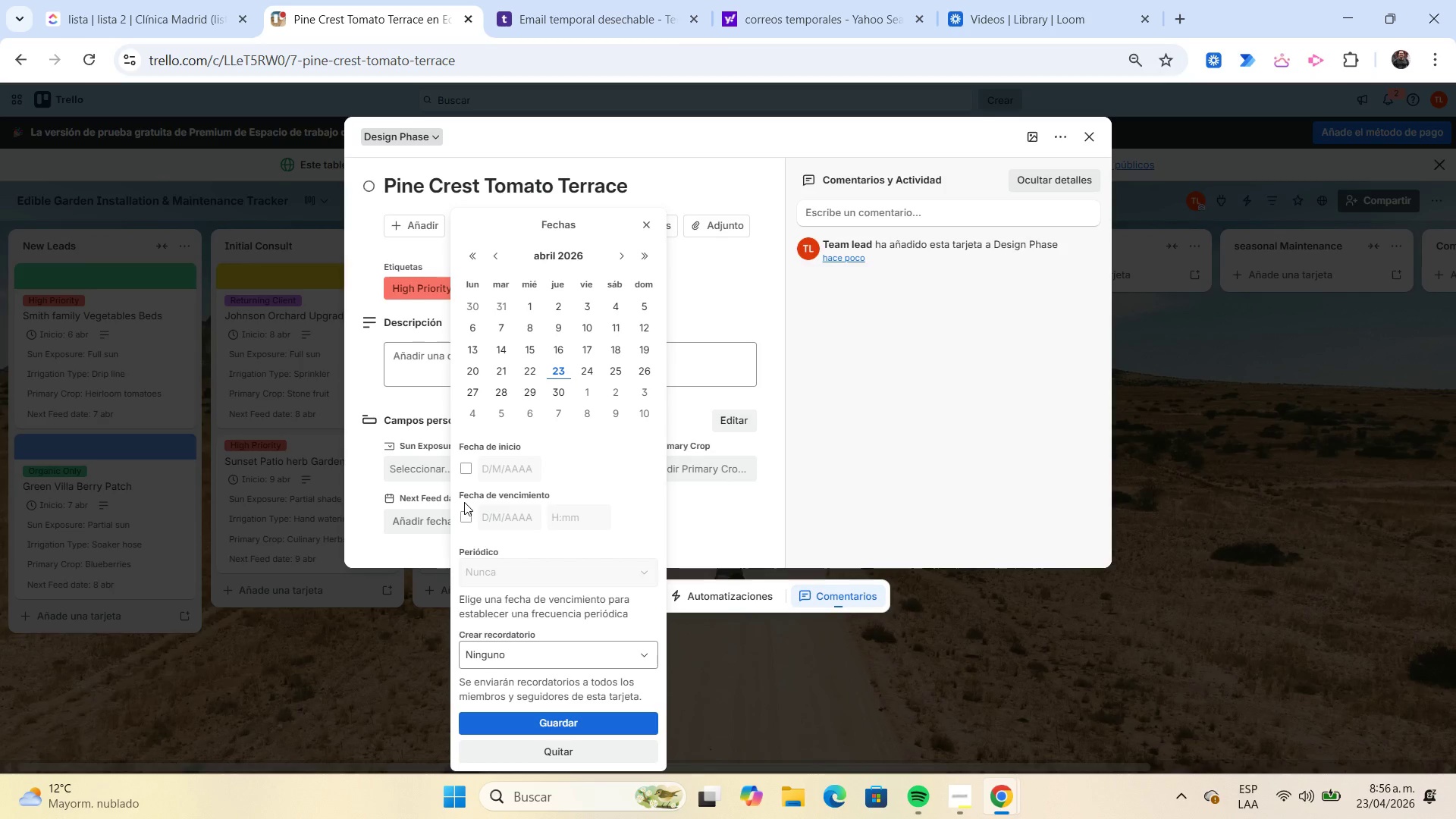 
wait(38.86)
 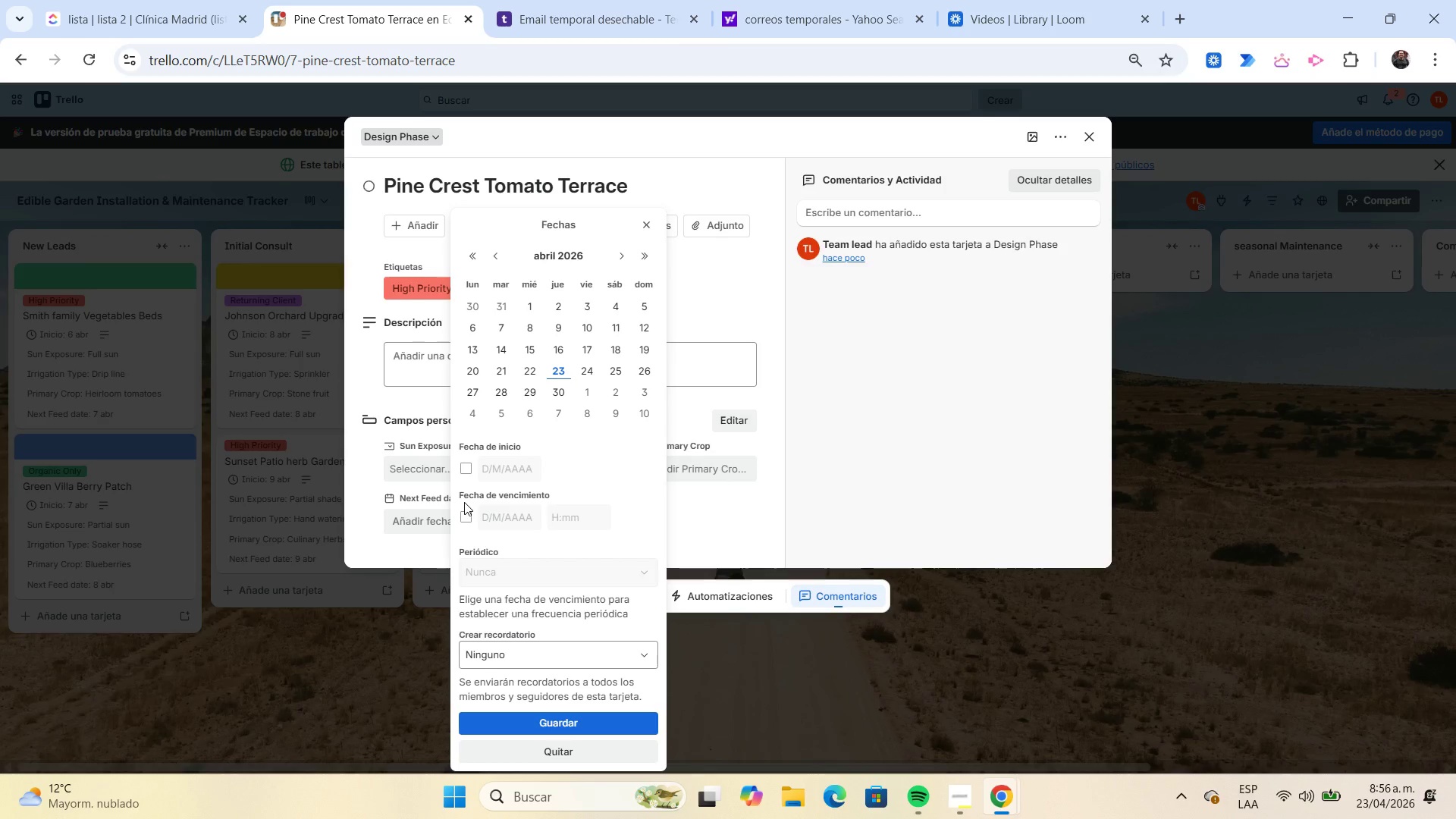 
left_click([468, 472])
 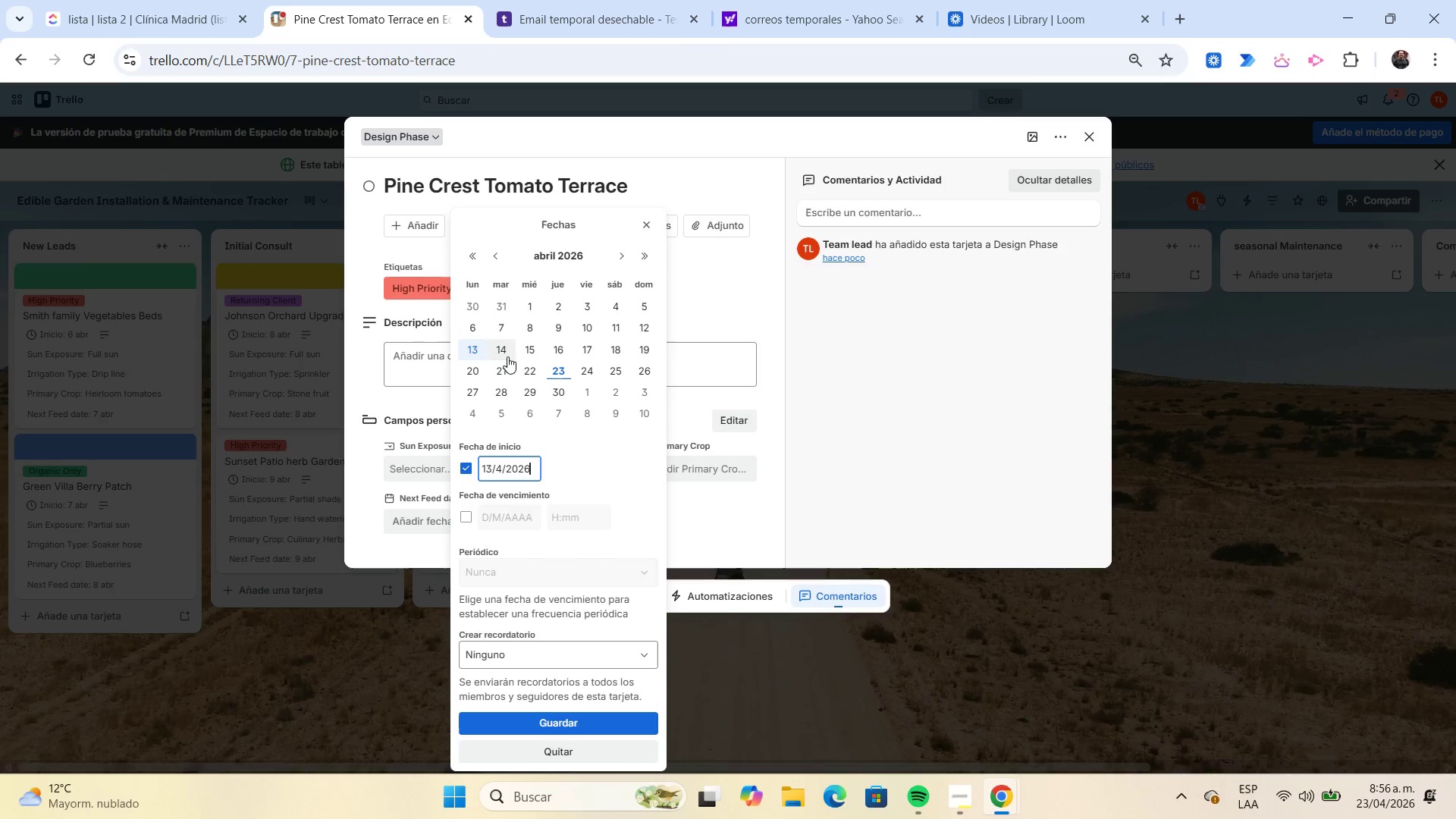 
left_click([504, 354])
 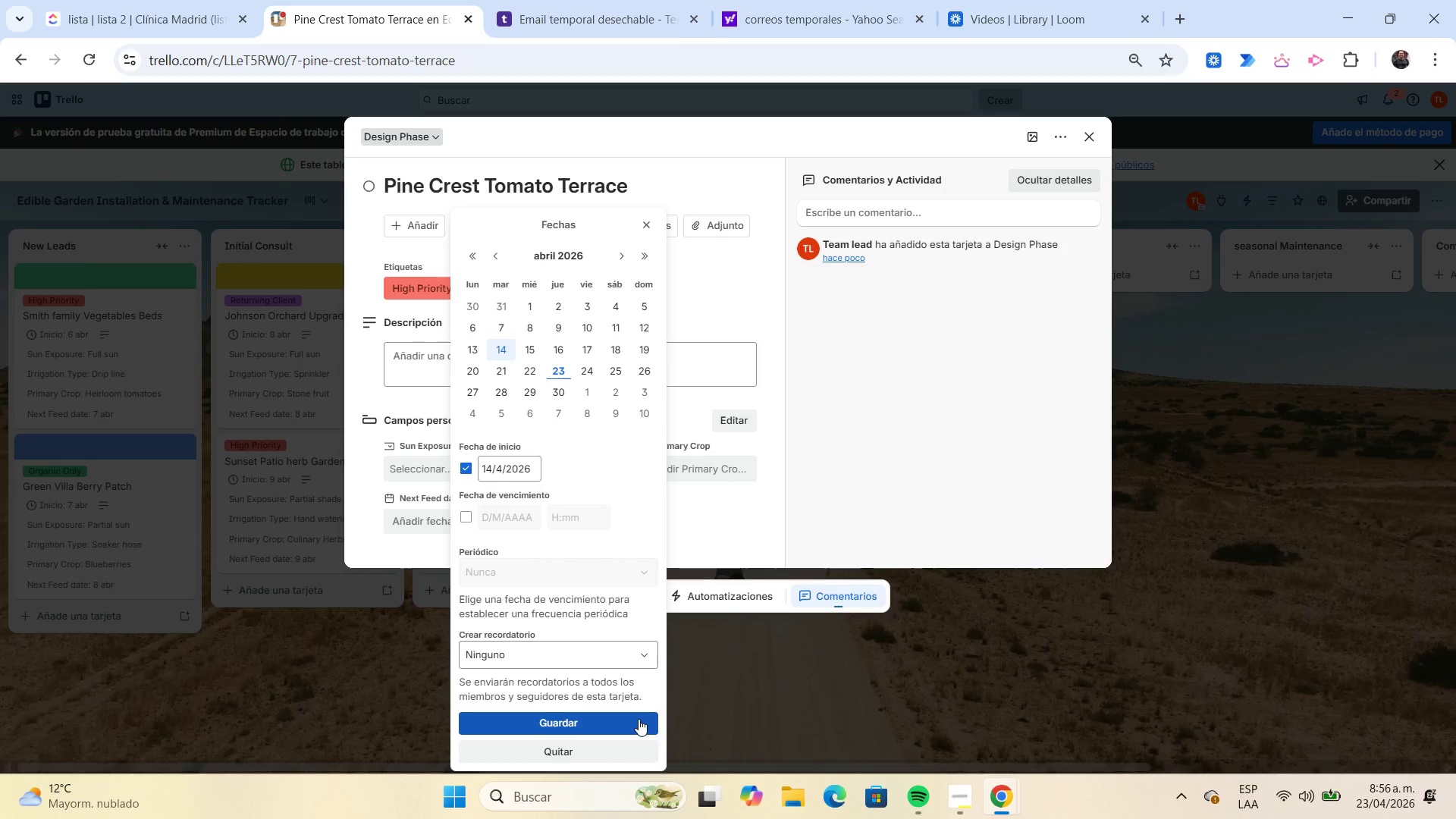 
left_click([639, 719])
 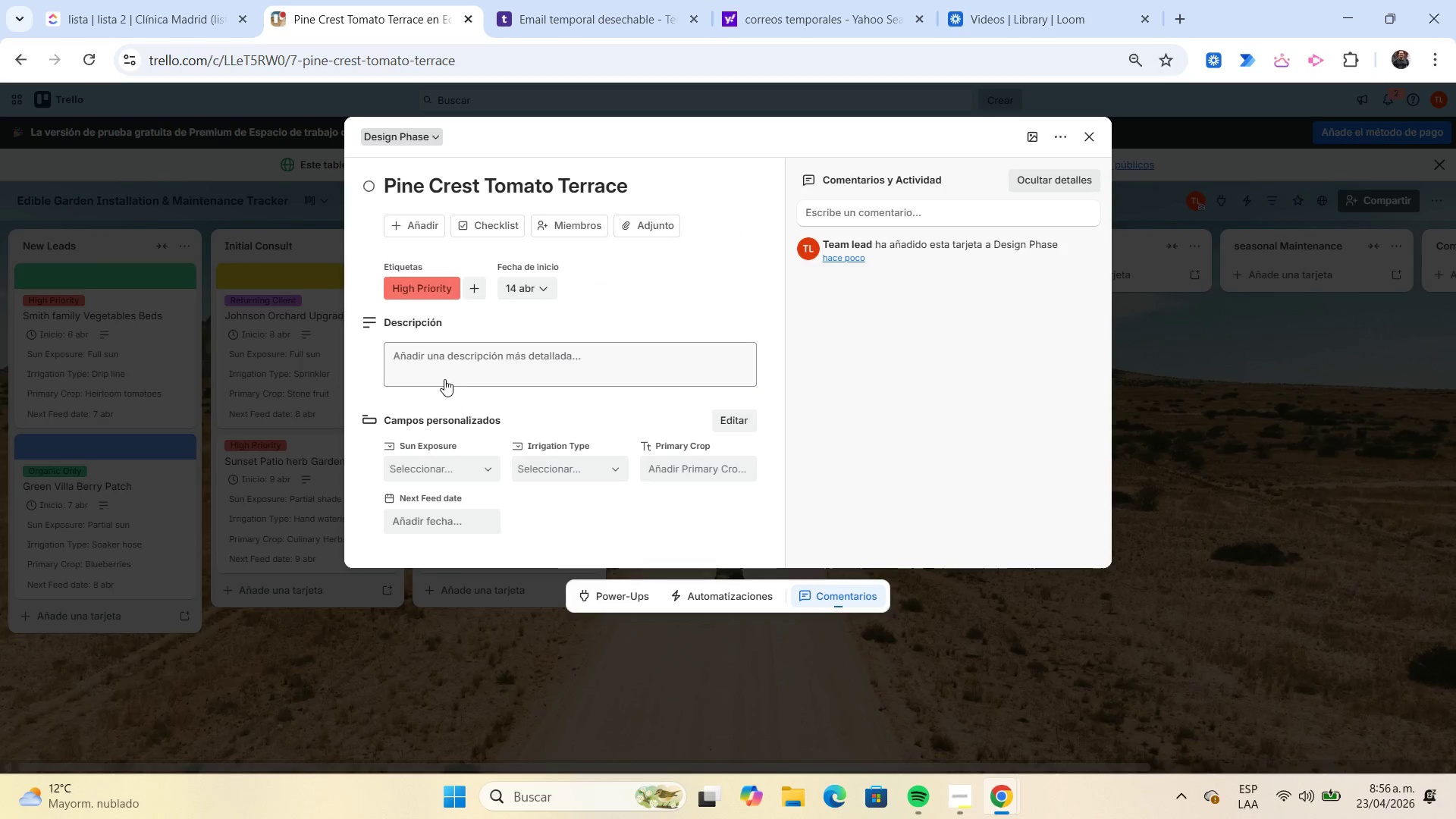 
left_click([434, 370])
 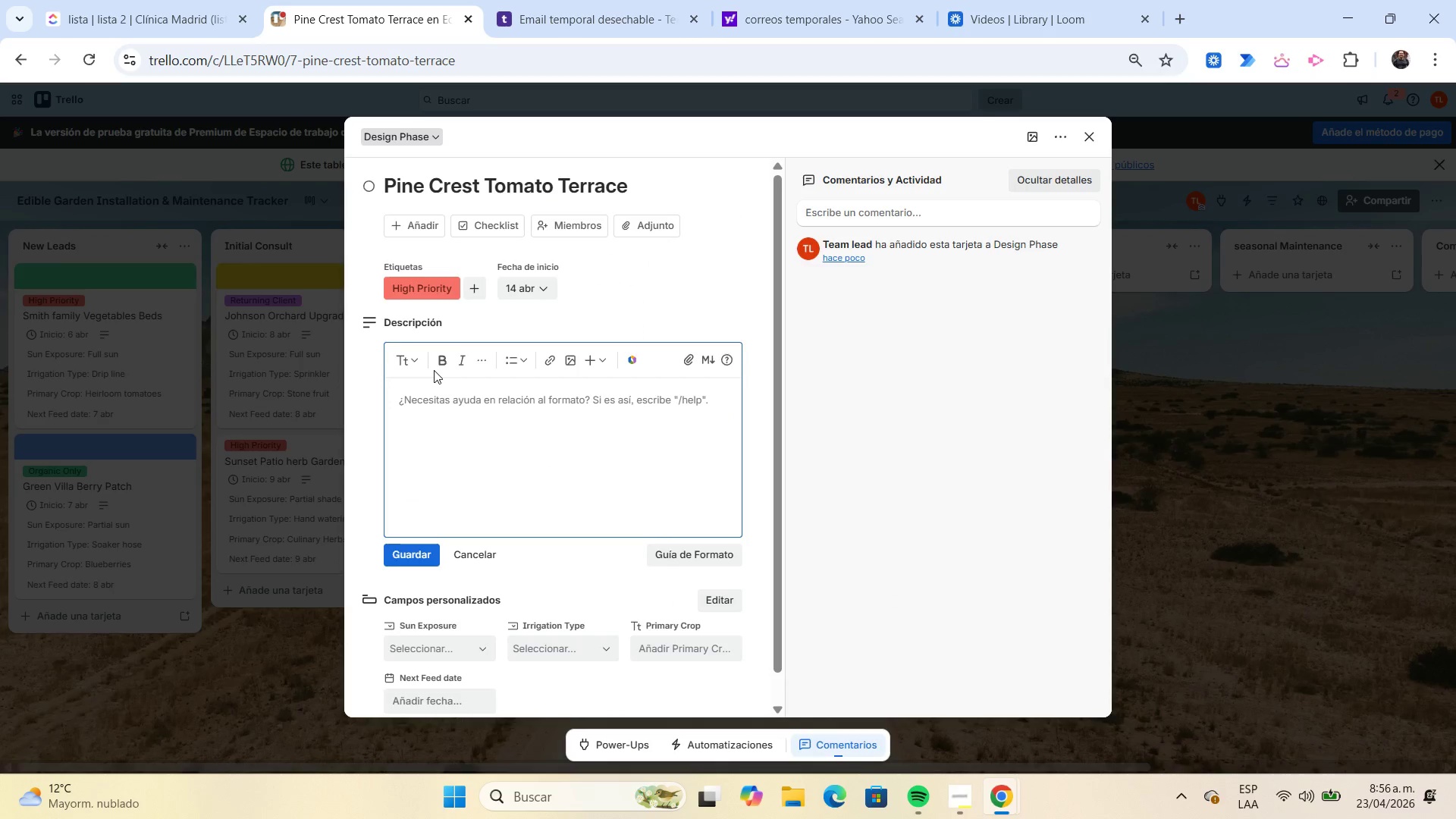 
type(Sloped property requires terraced garden beds with retaining edges for tomato production.)
 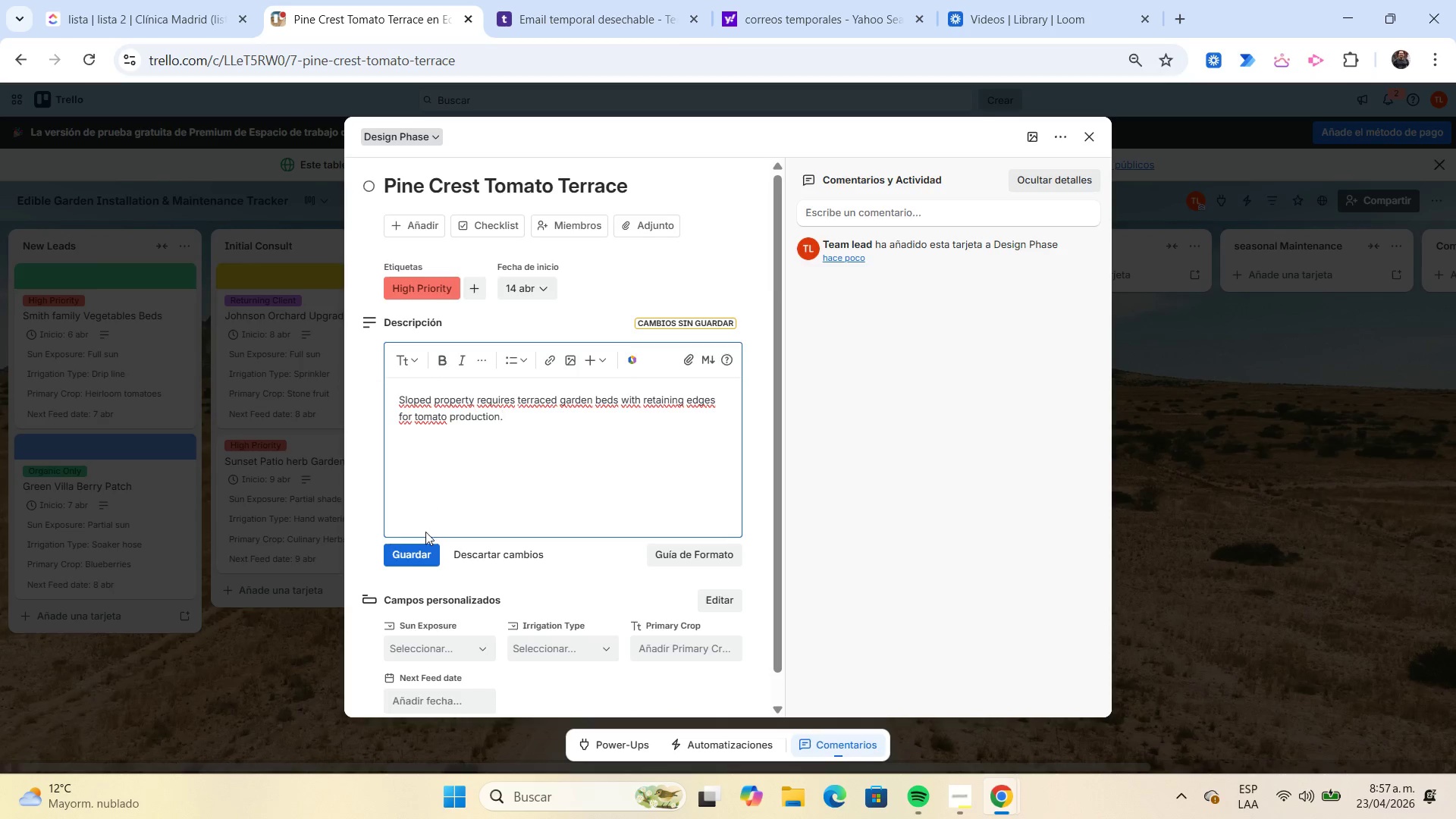 
left_click([424, 551])
 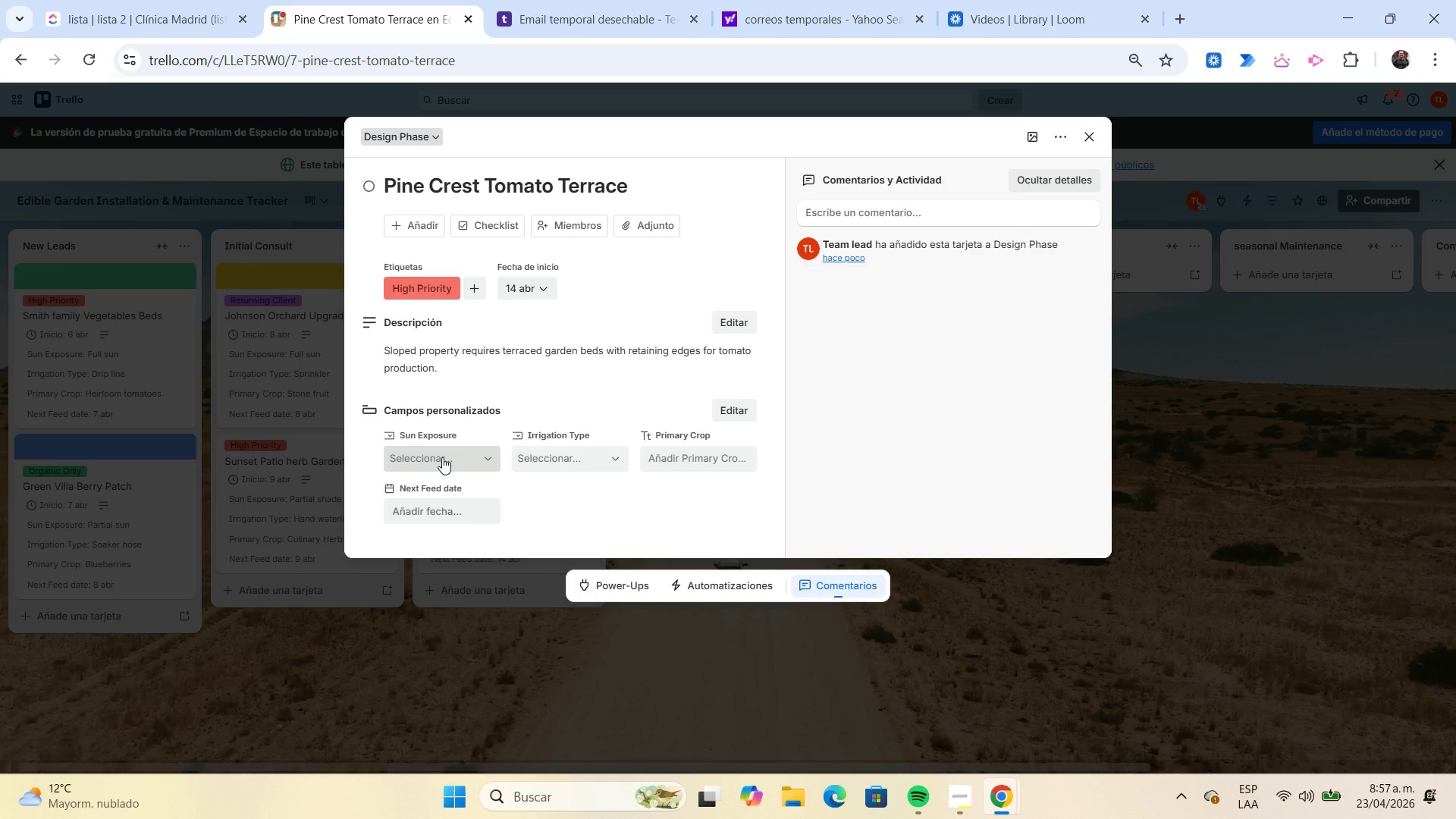 
left_click([444, 457])
 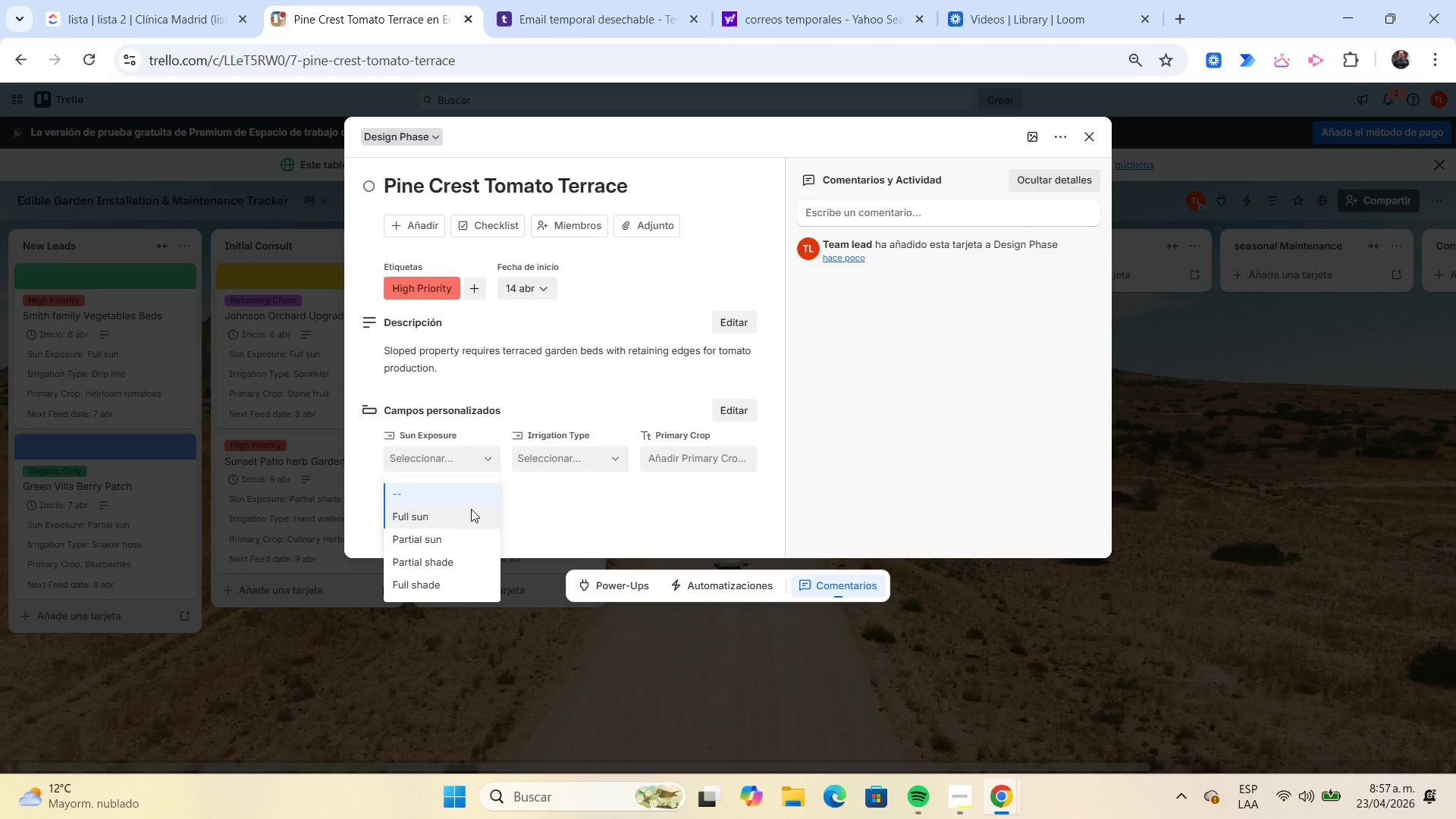 
left_click([471, 509])
 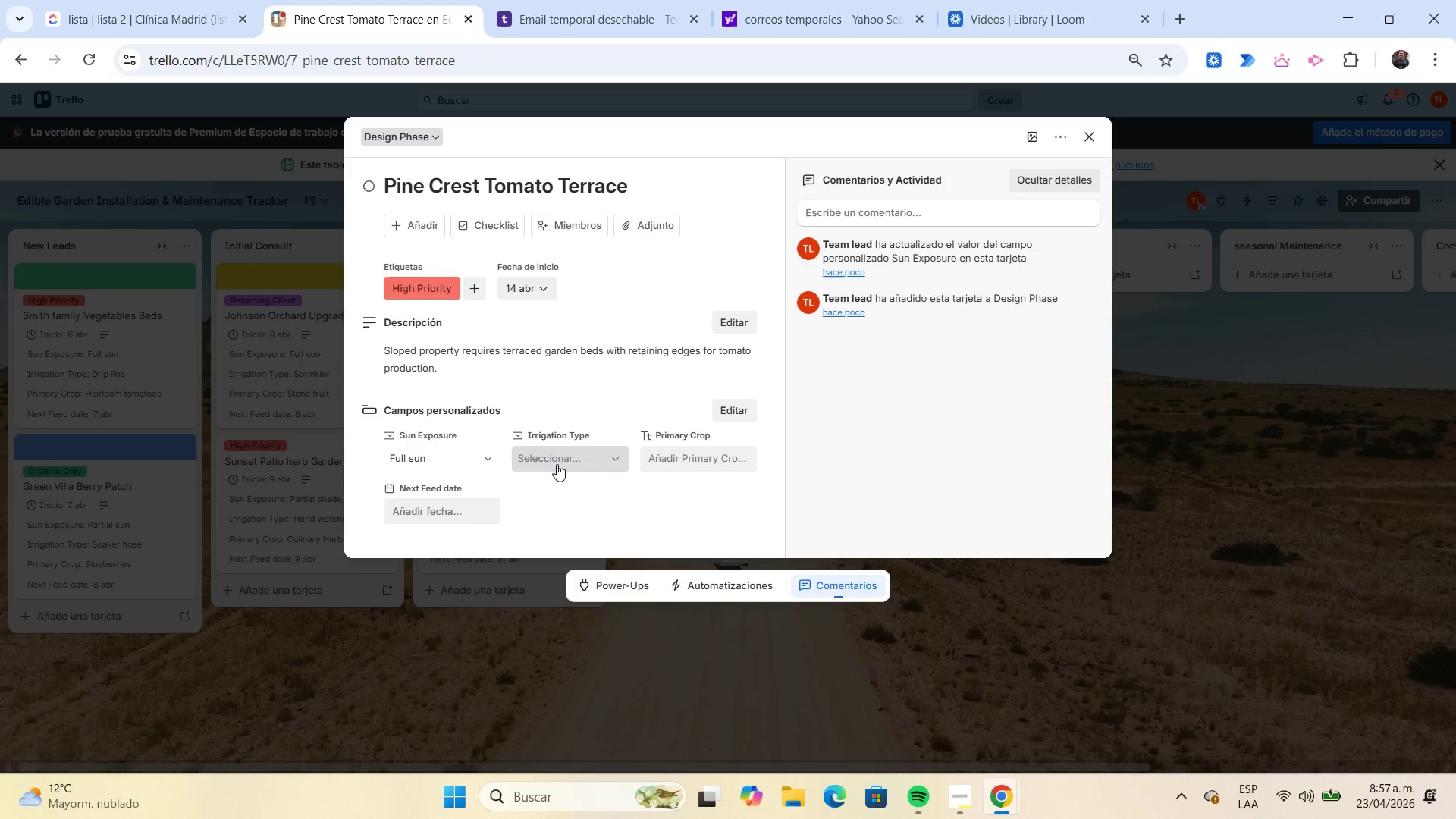 
left_click([557, 463])
 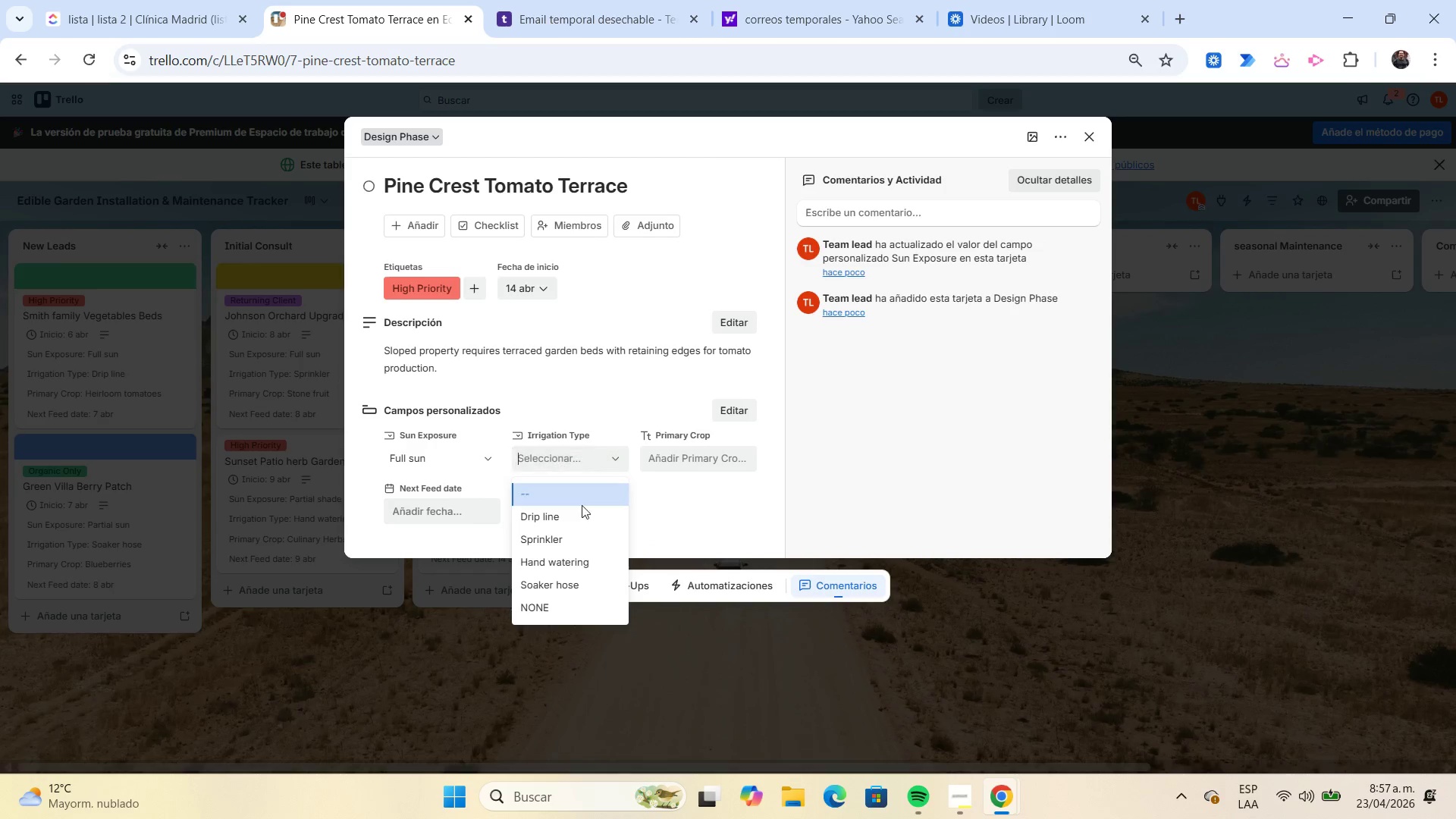 
left_click([588, 521])
 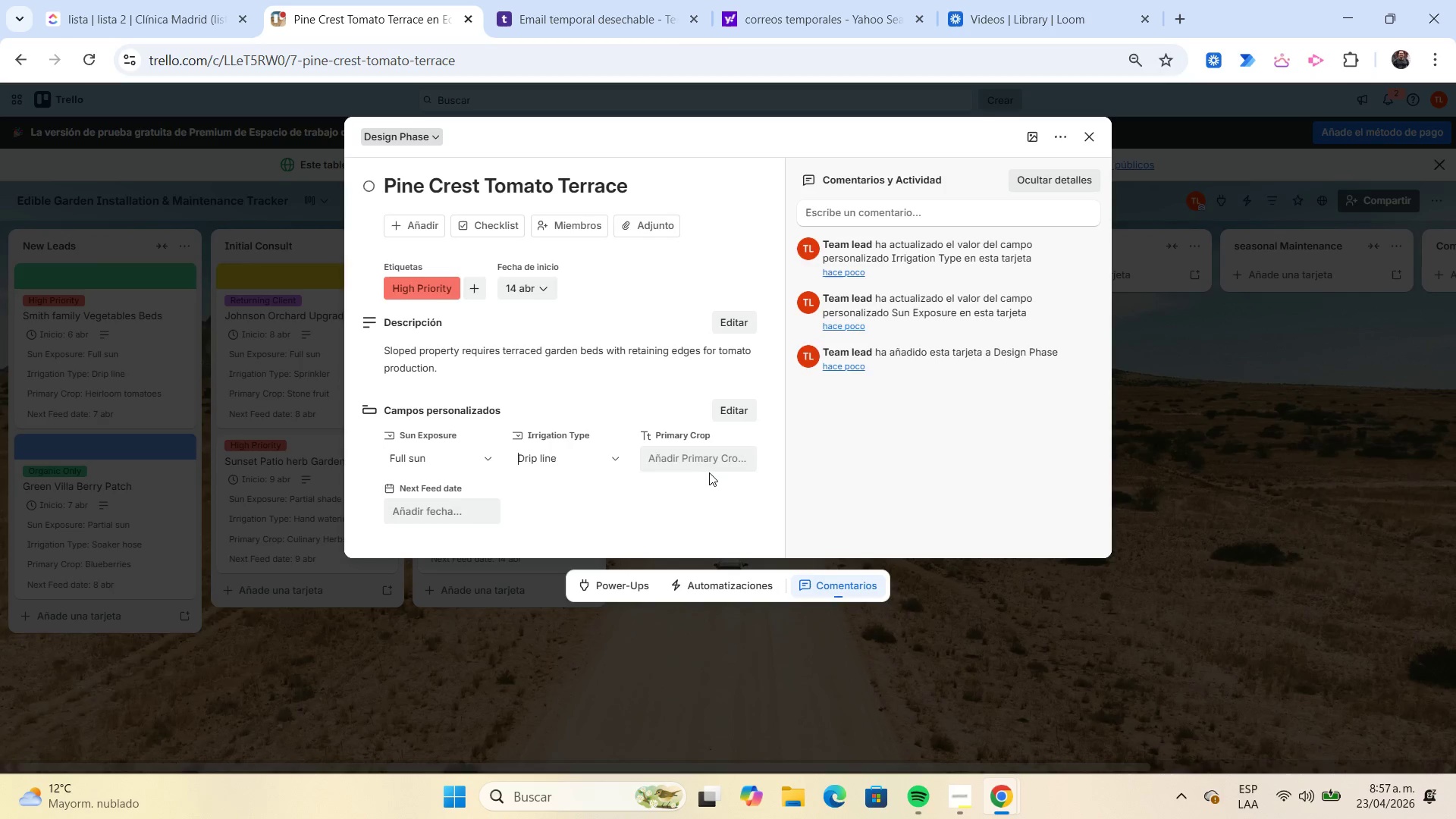 
left_click([699, 463])
 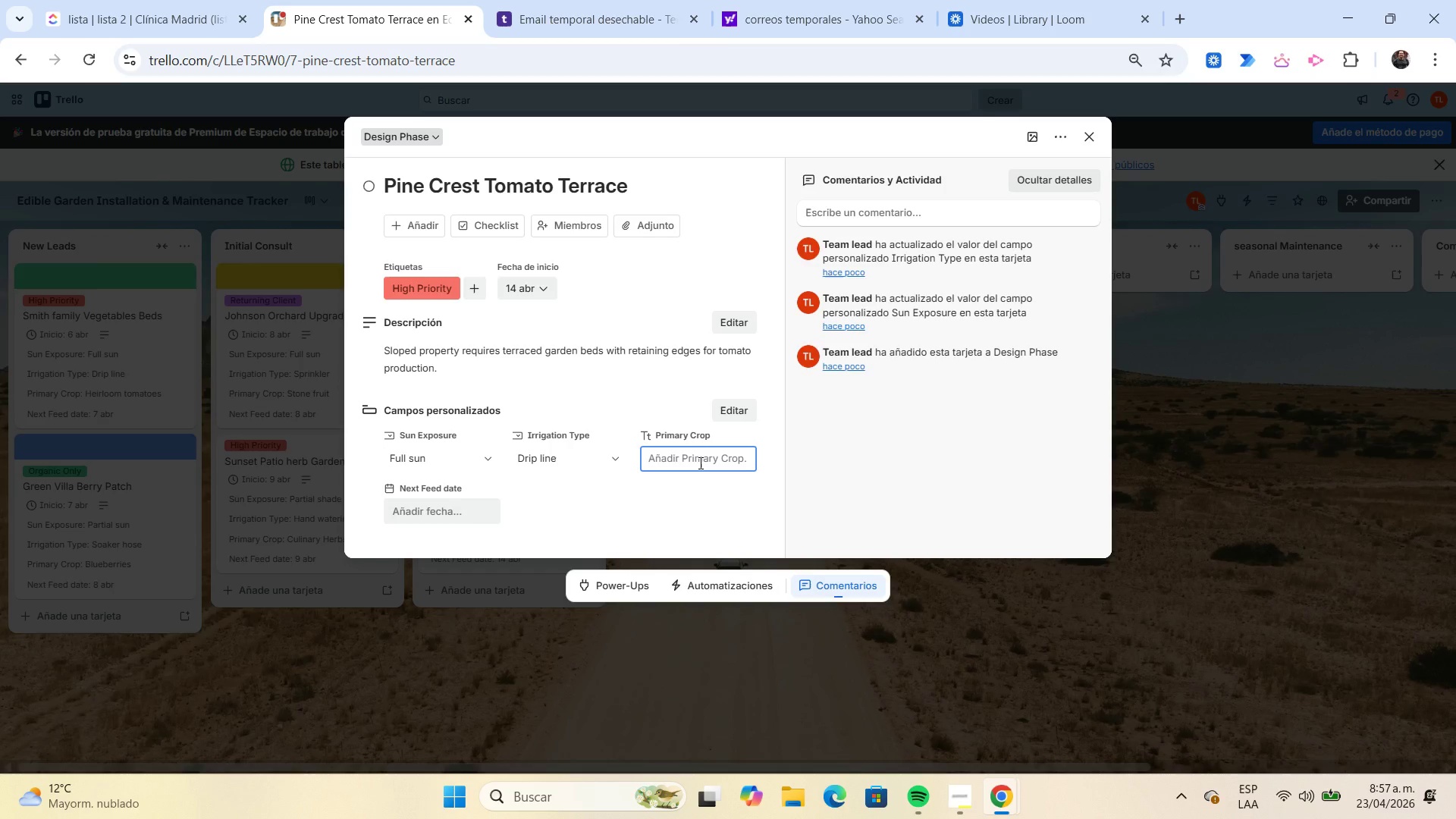 
type(Tomatoes)
 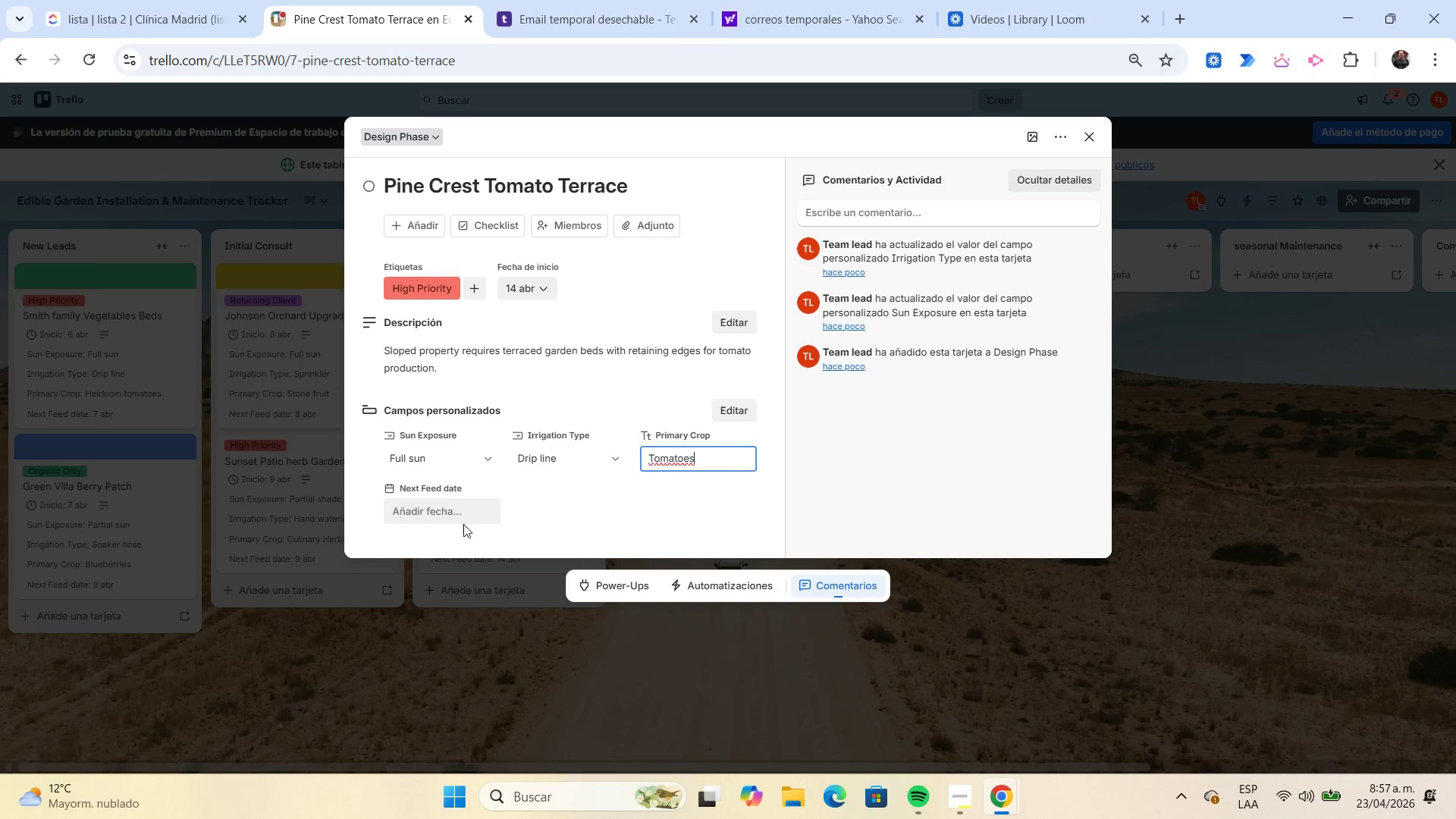 
left_click([474, 505])
 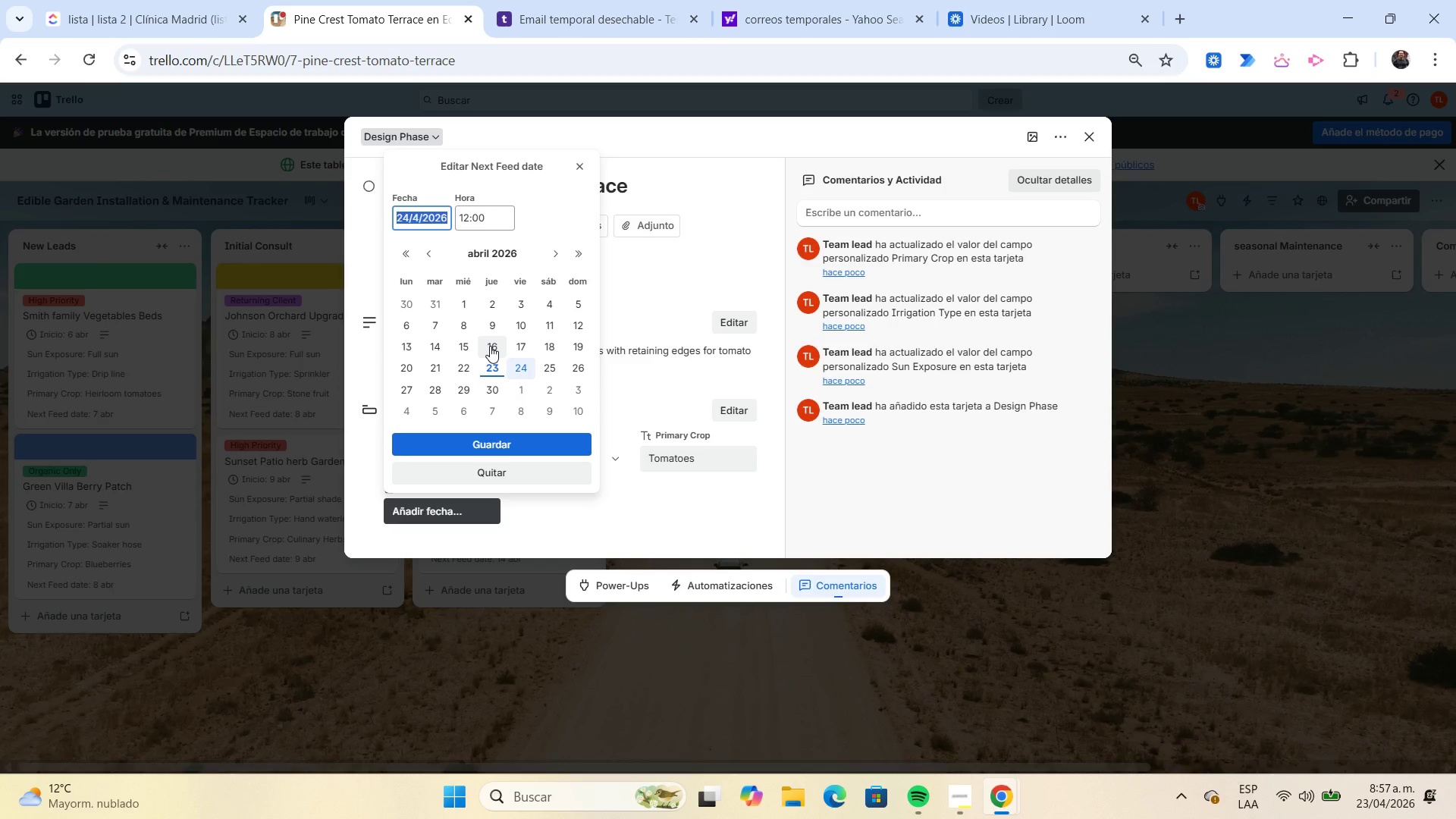 
left_click([468, 344])
 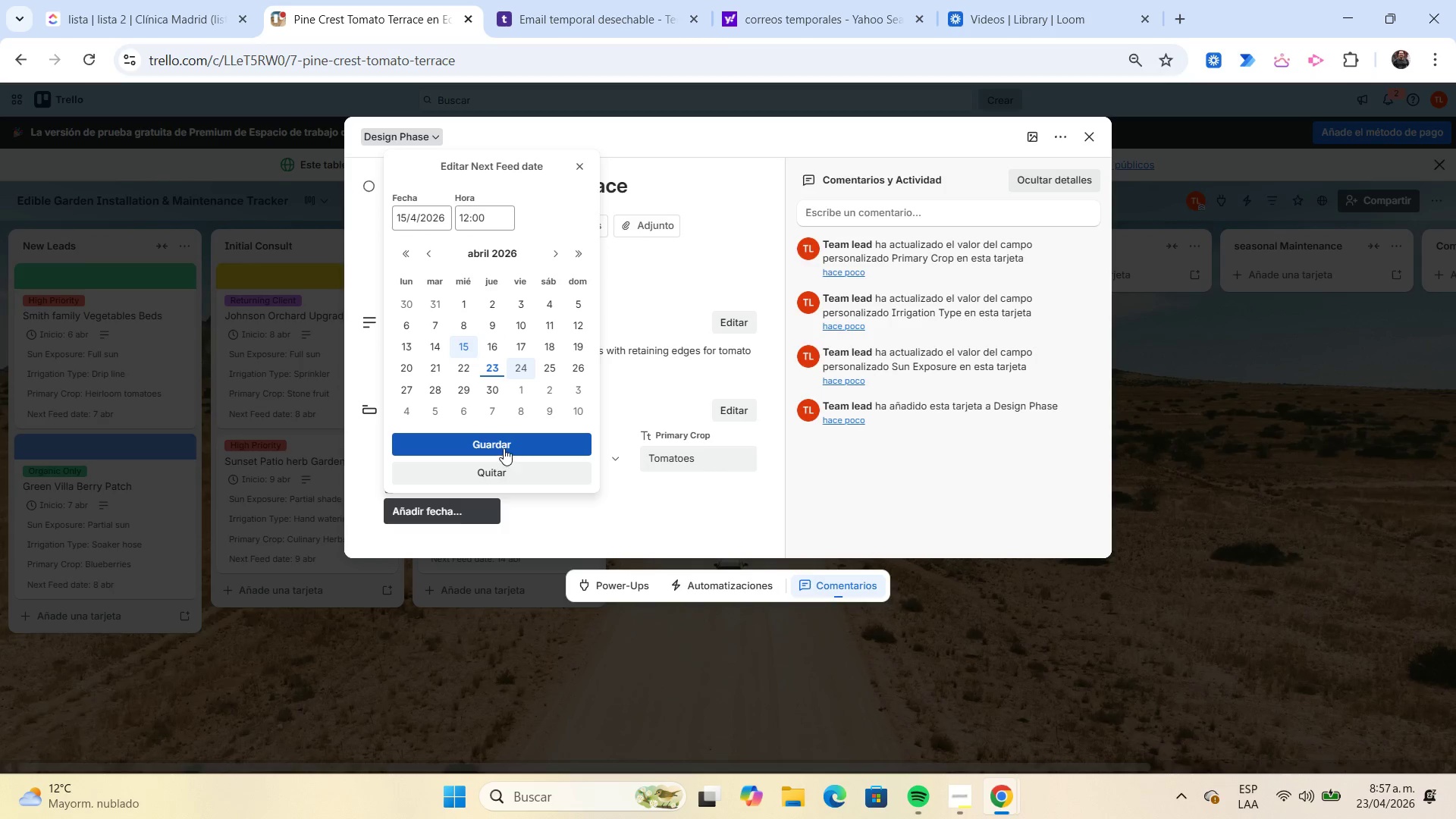 
left_click([504, 444])
 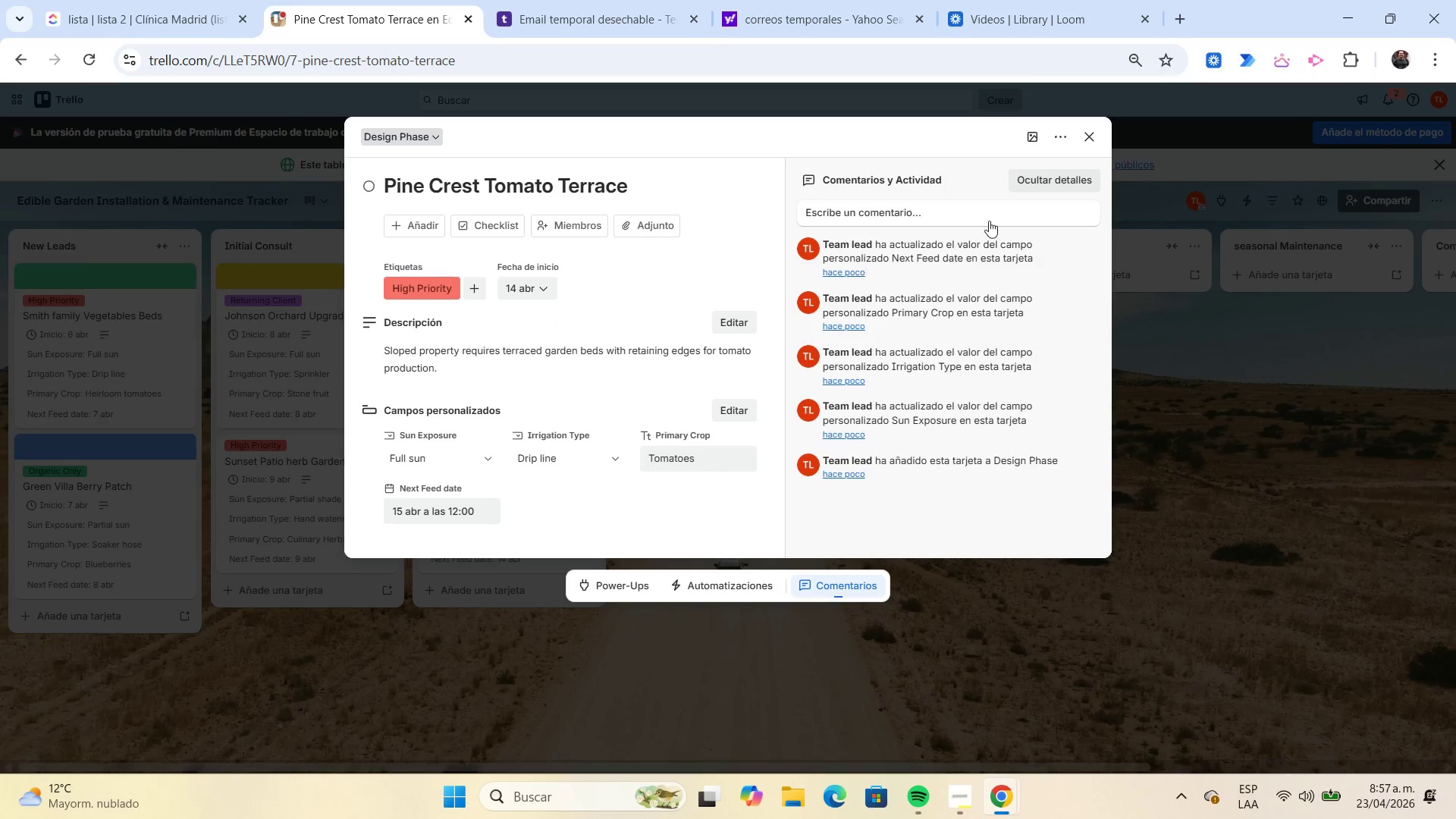 
left_click([1034, 130])
 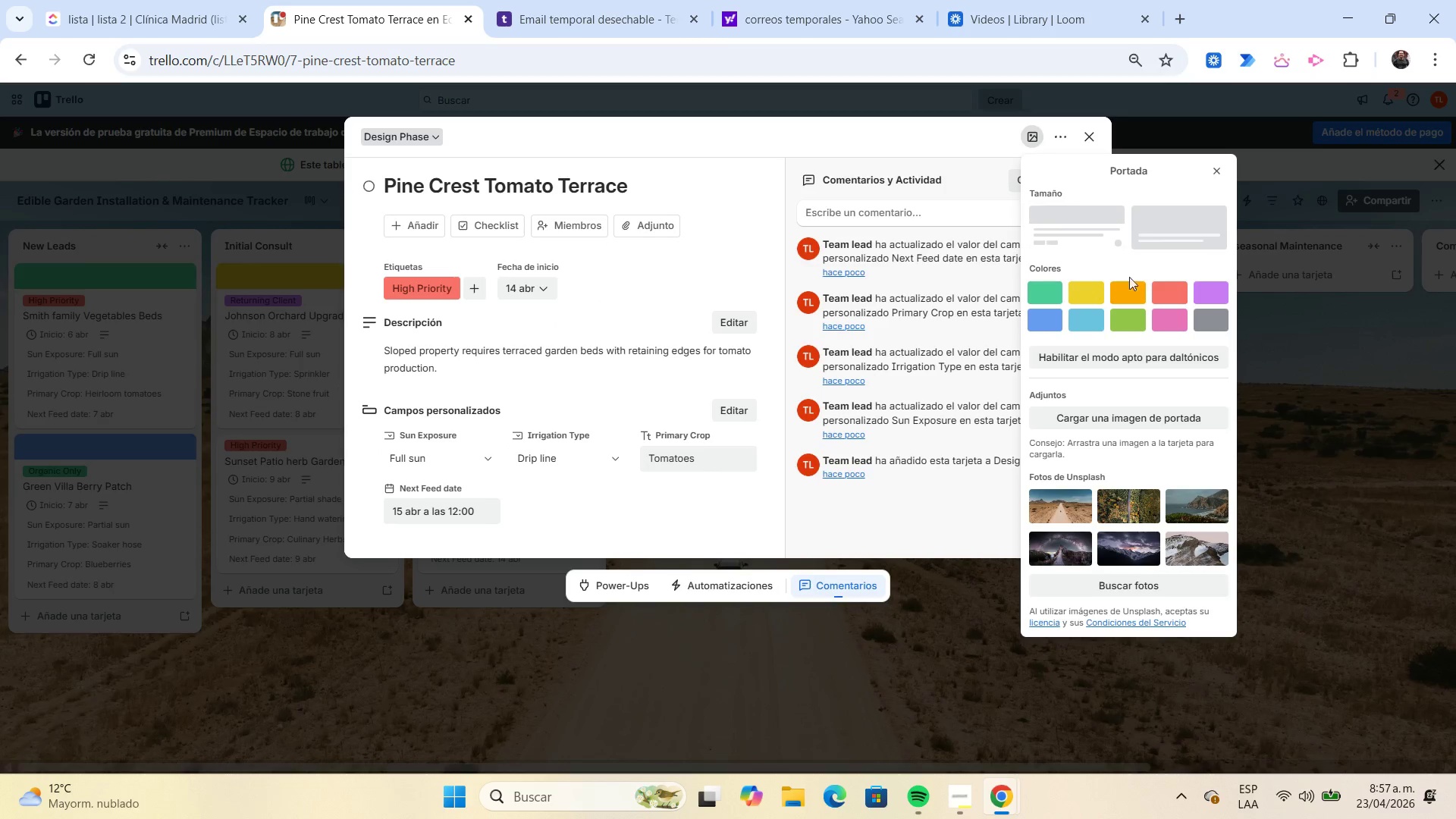 
left_click([1134, 287])
 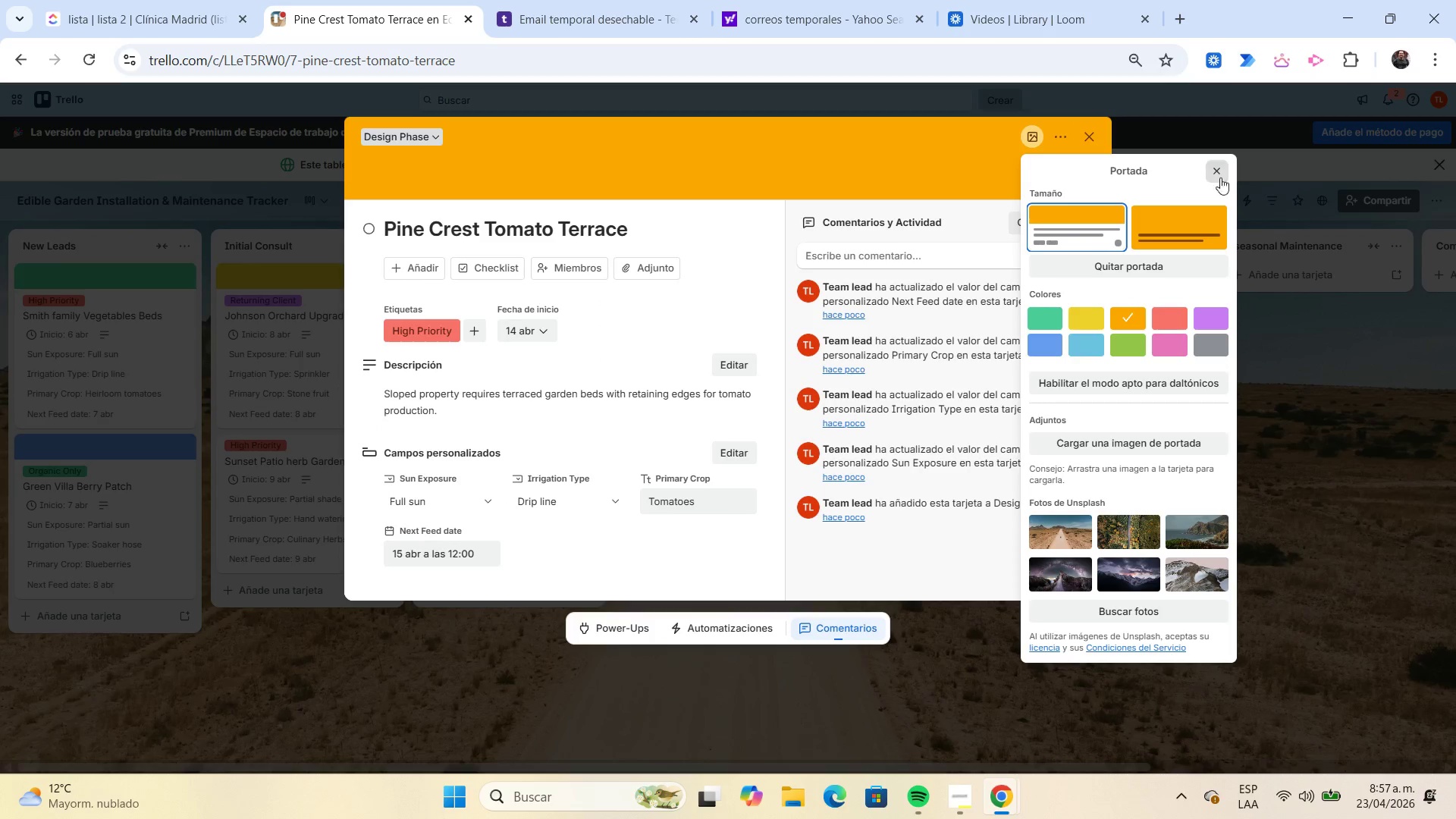 
left_click([1217, 170])
 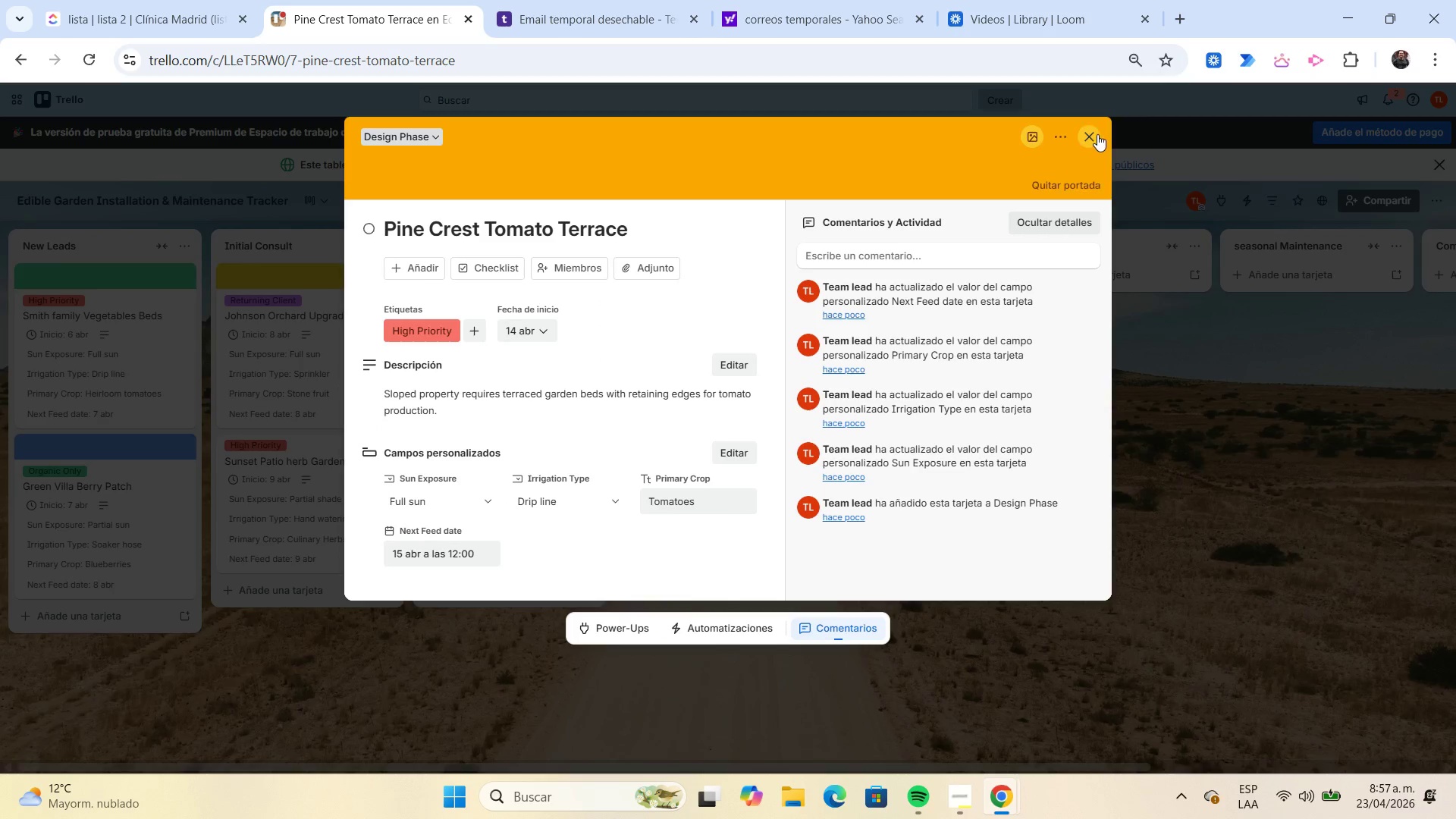 
left_click([1096, 134])
 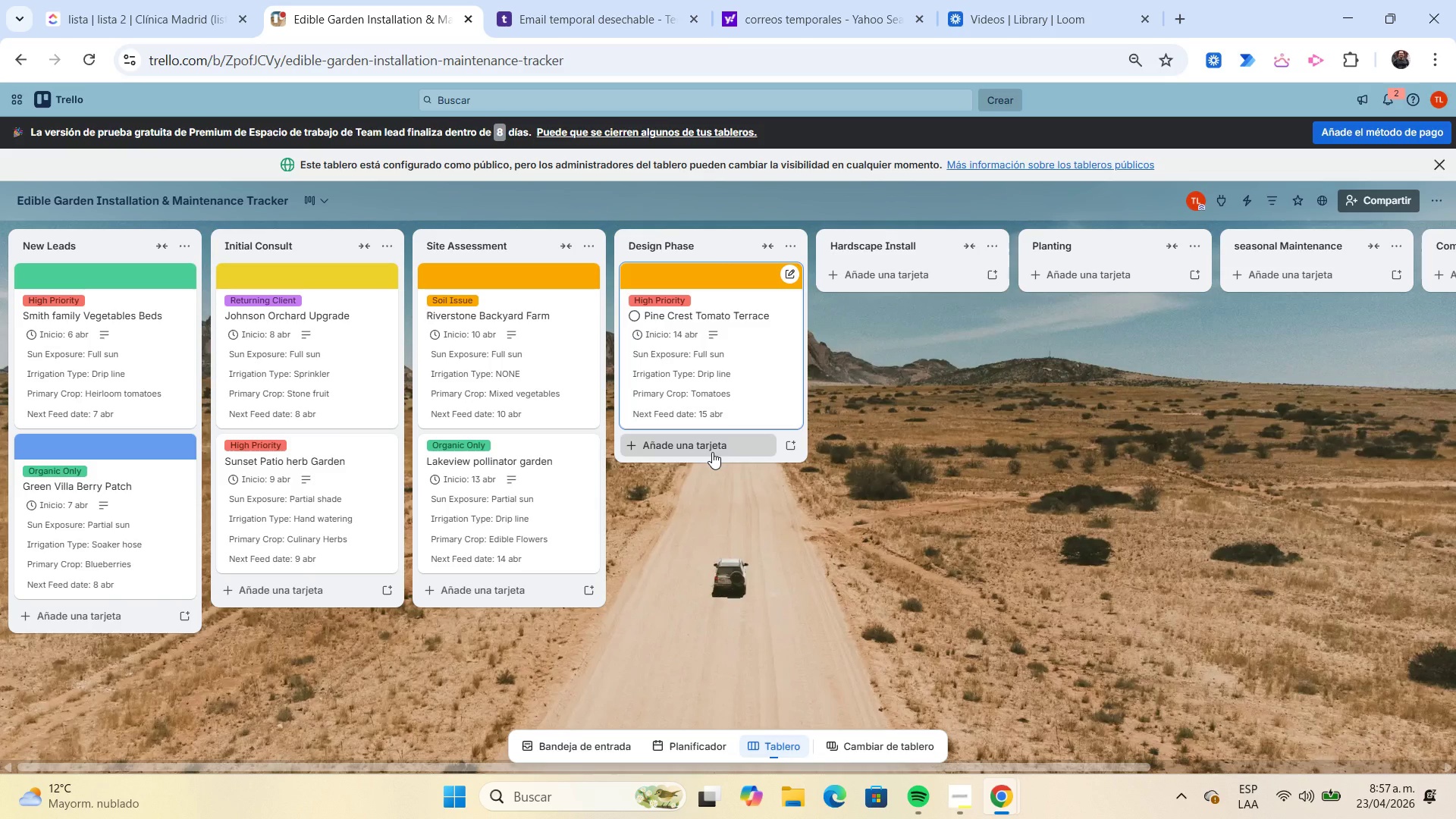 
wait(8.42)
 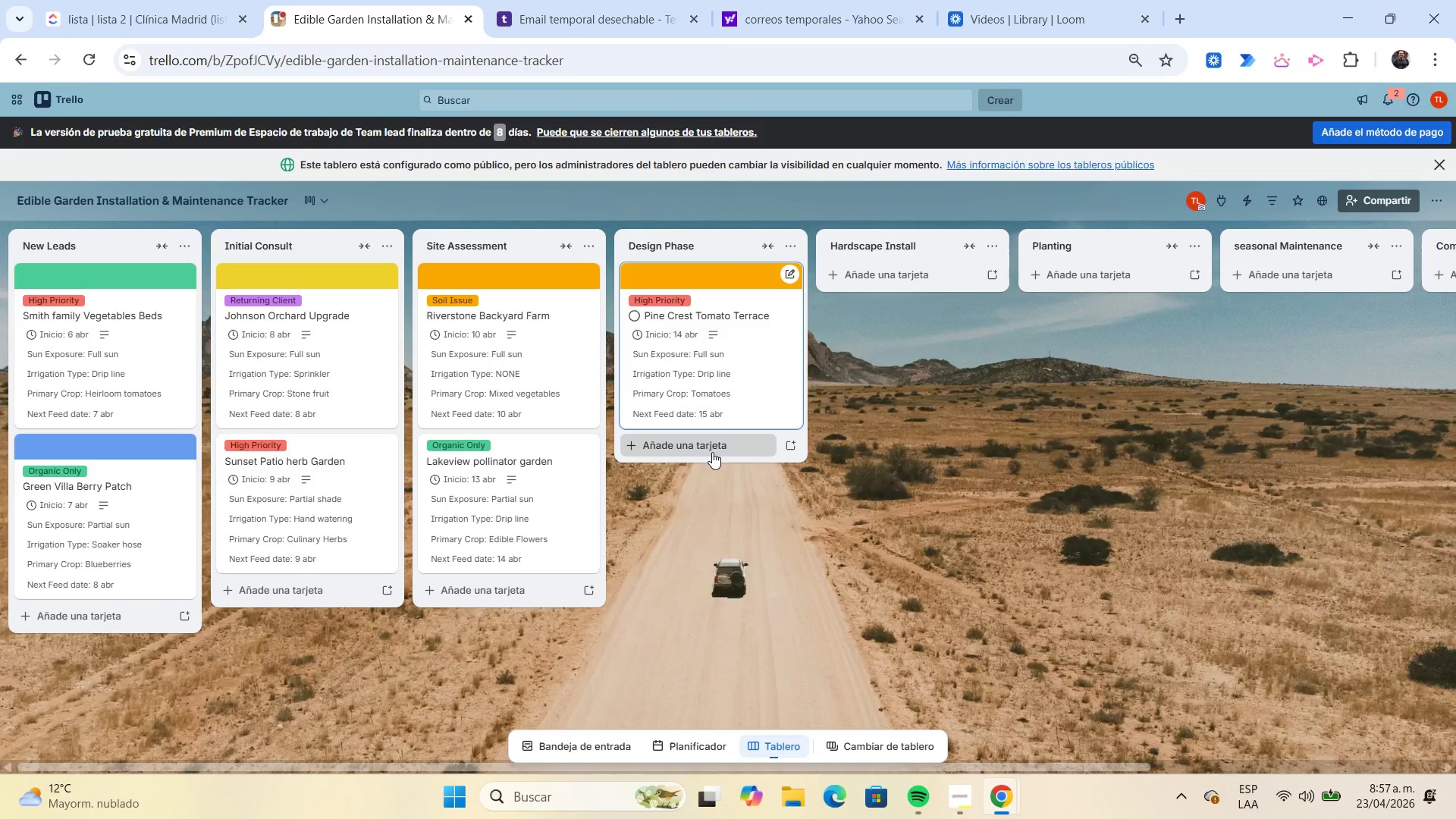 
left_click([721, 439])
 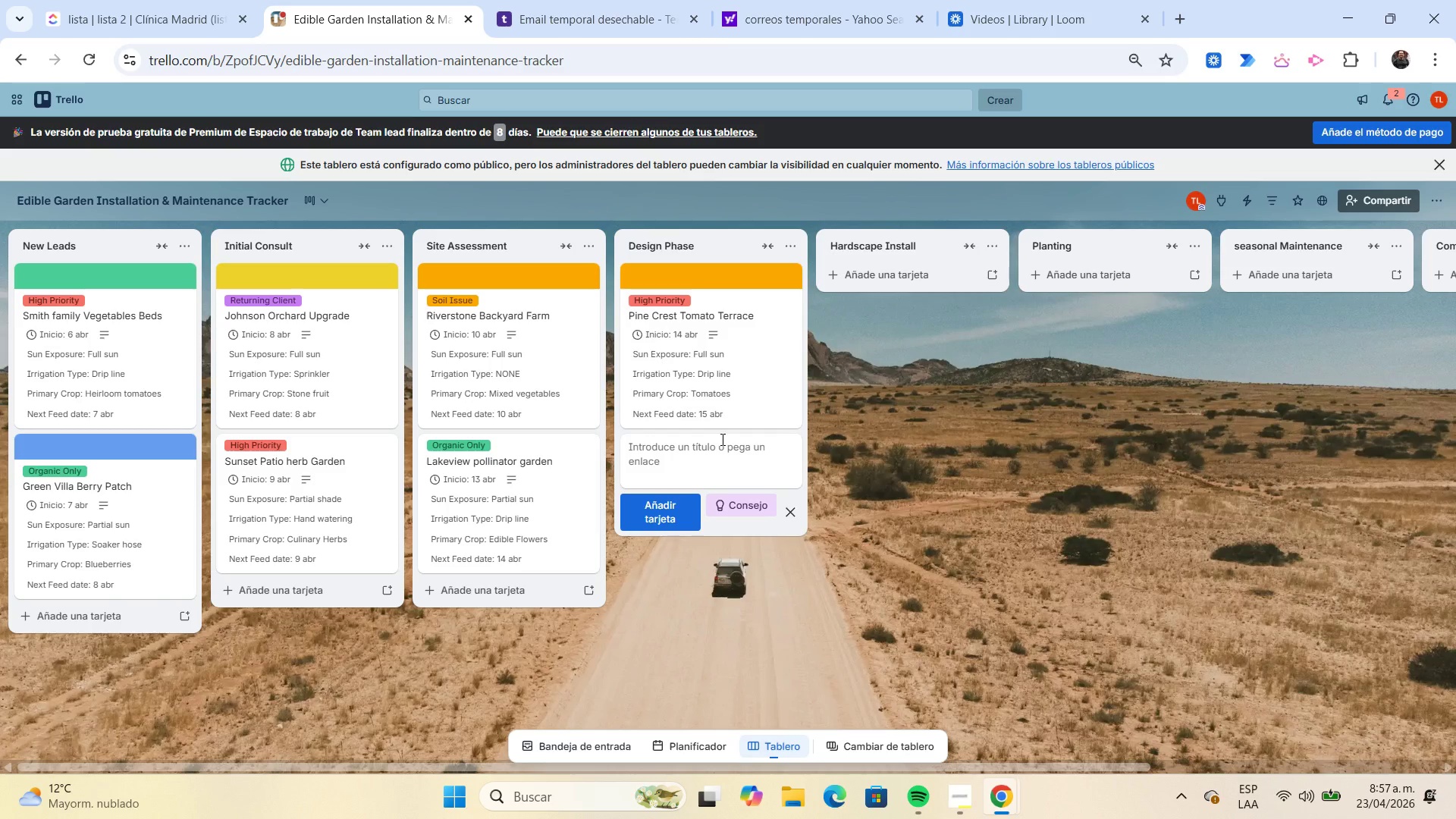 
wait(5.52)
 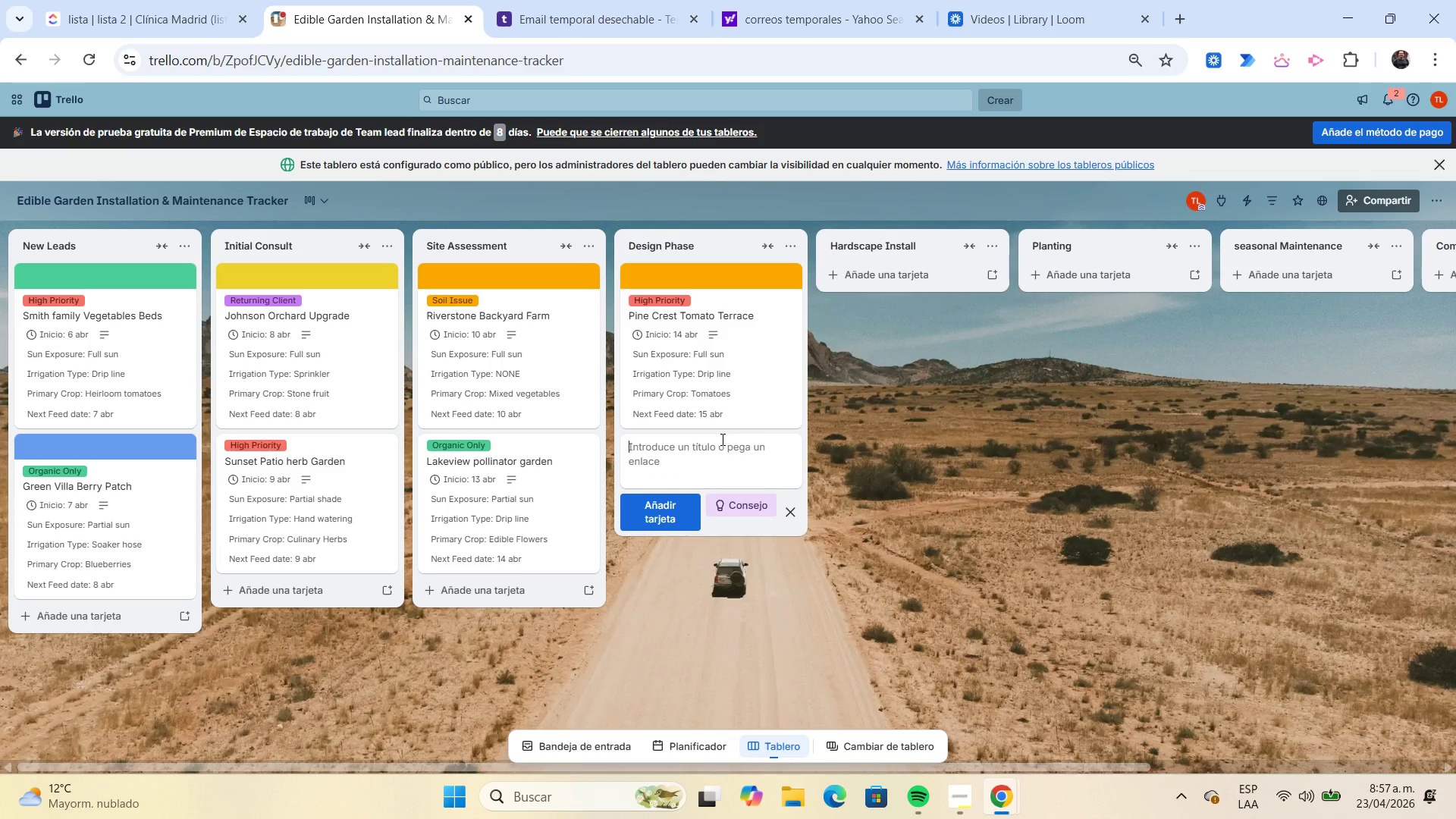 
type(Maple Family Orchard)
 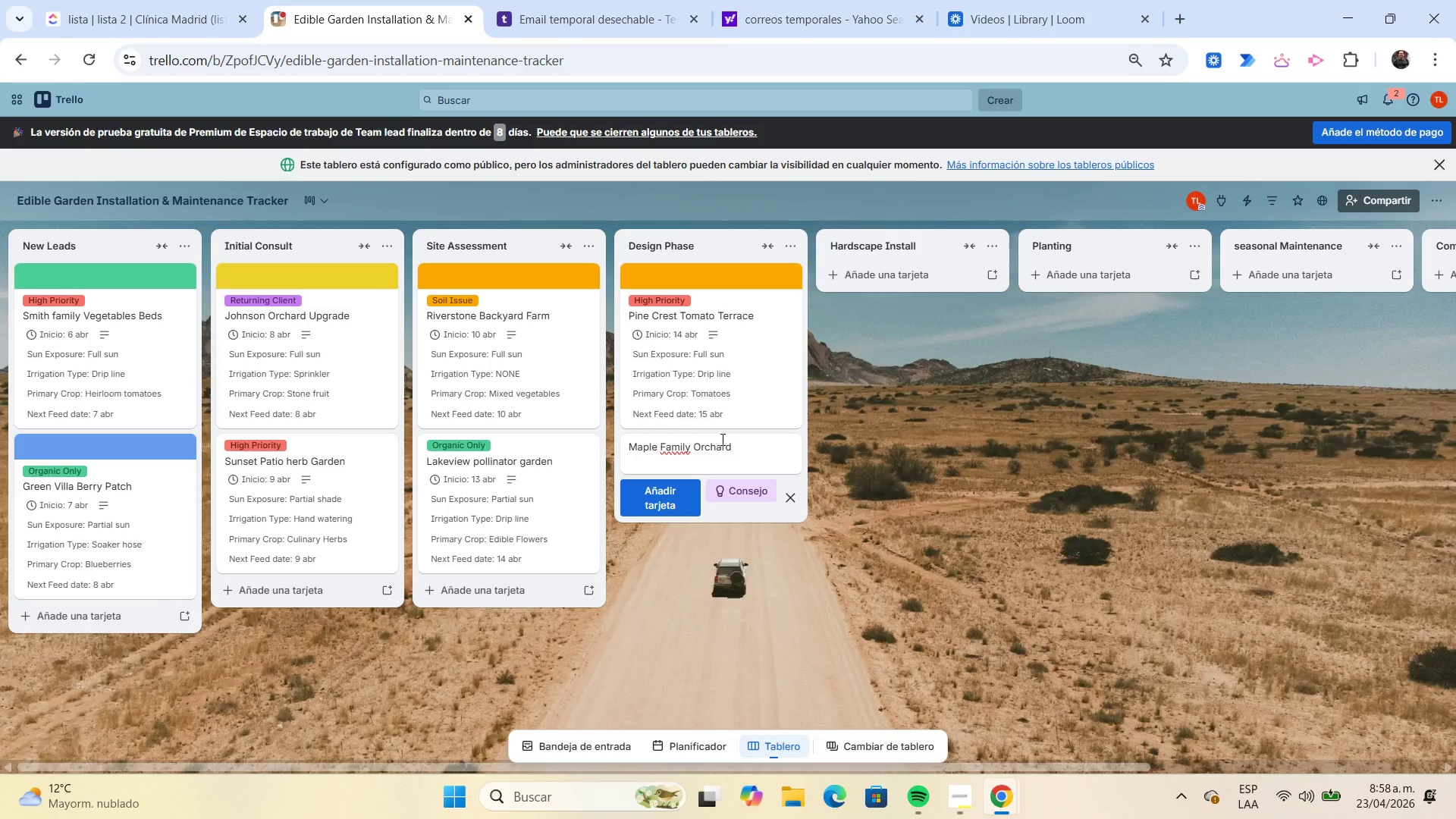 
key(Enter)
 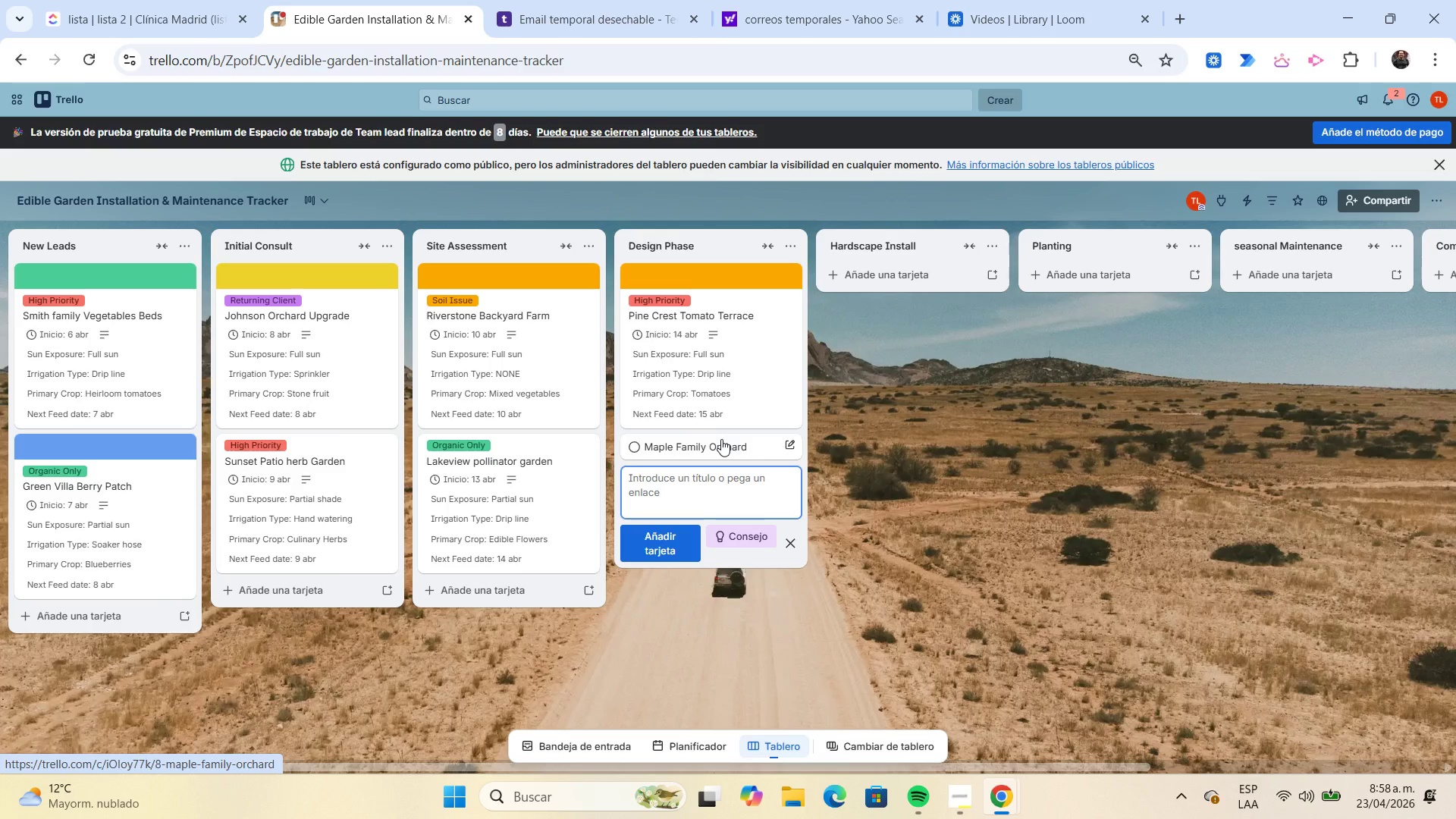 
left_click([721, 439])
 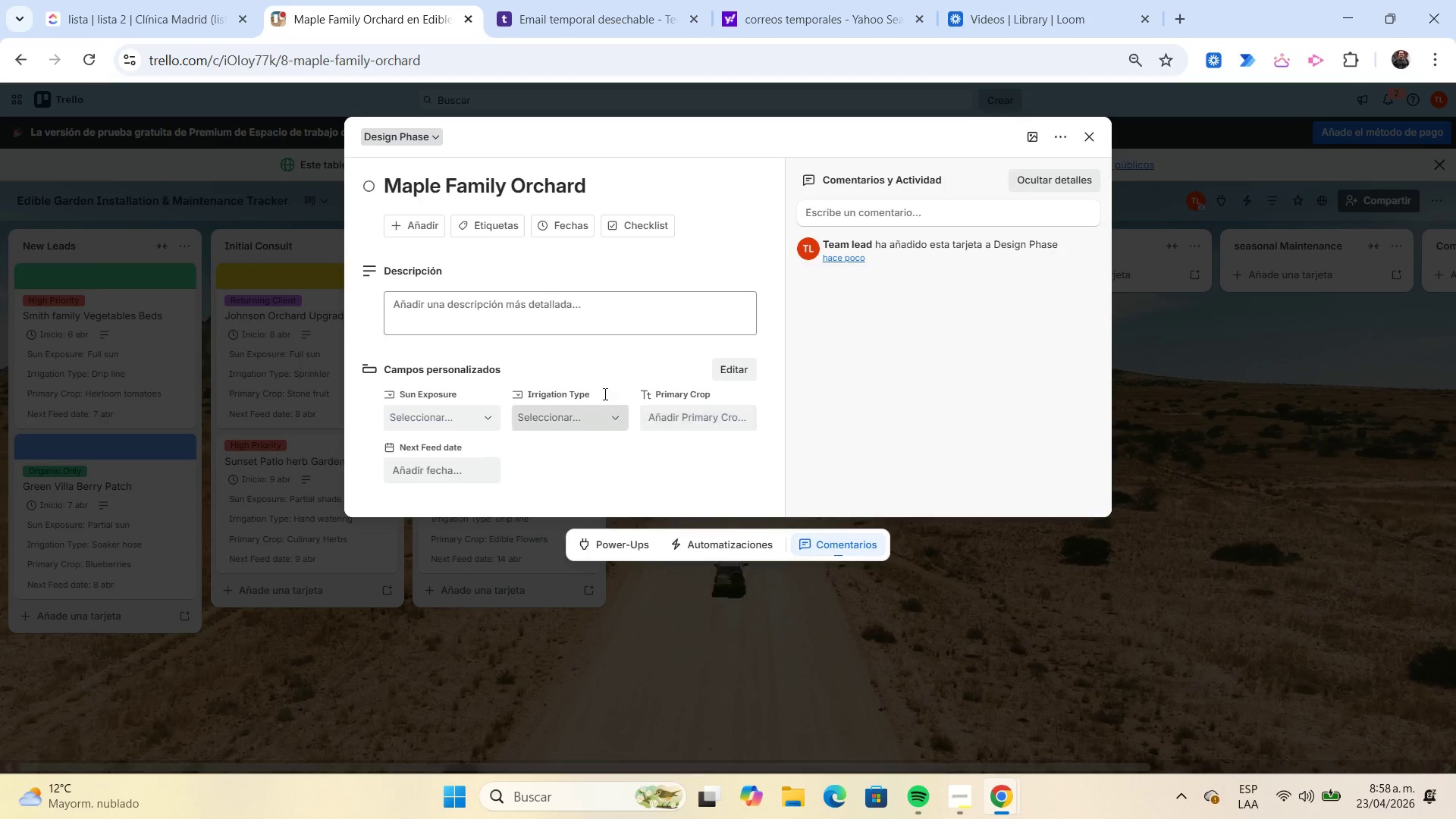 
left_click([522, 218])
 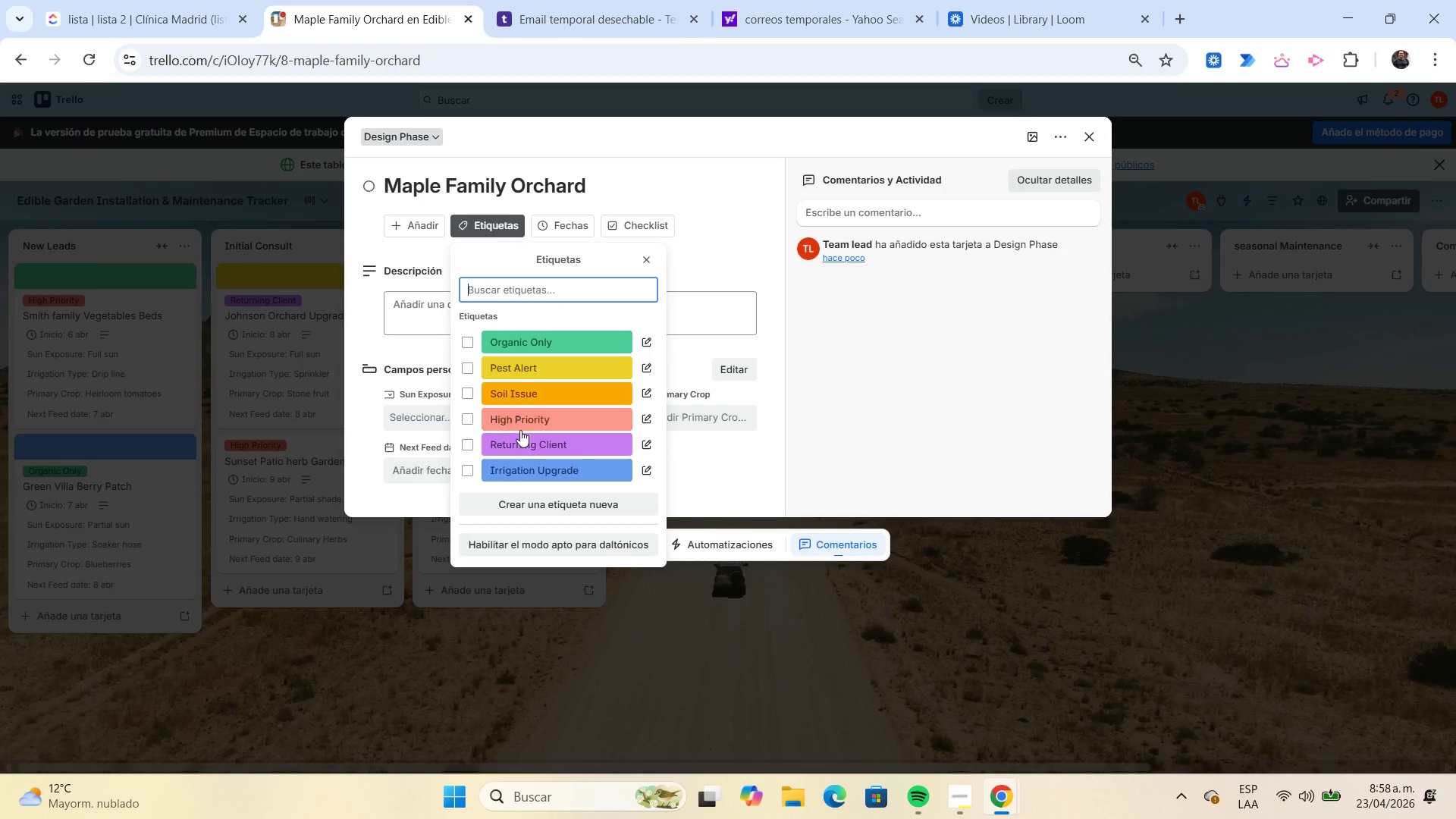 
left_click([520, 437])
 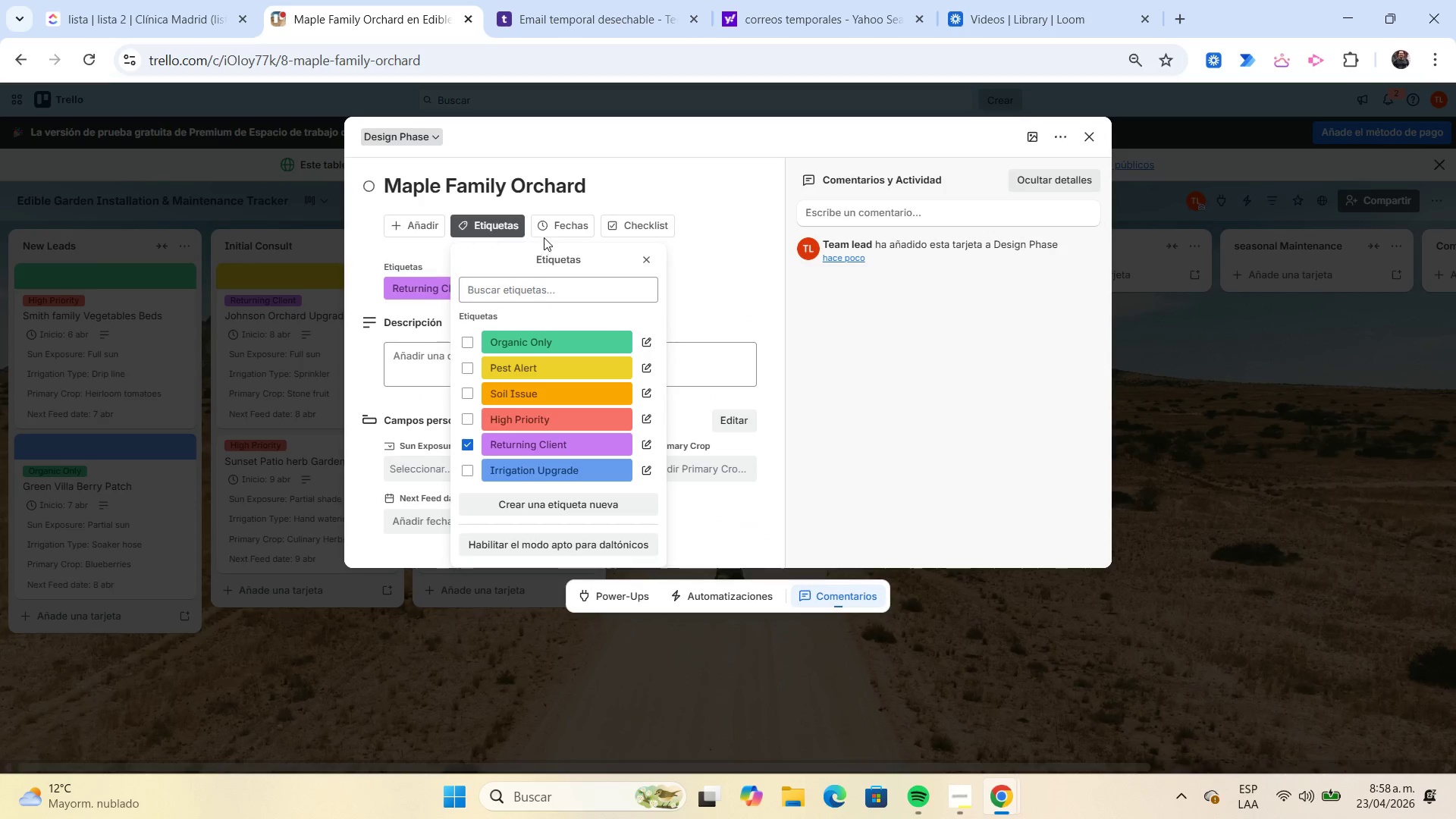 
left_click([551, 228])
 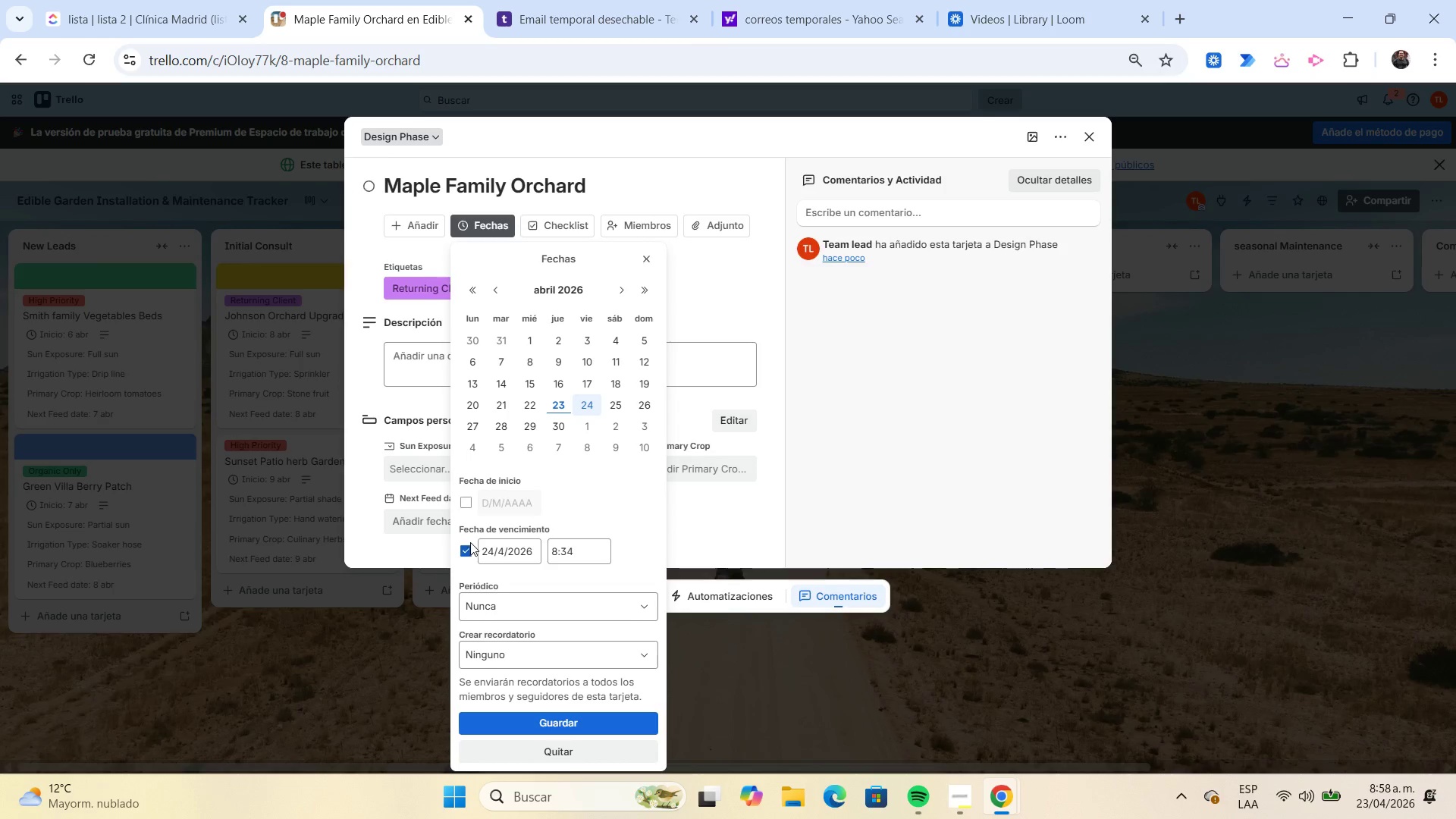 
left_click([469, 554])
 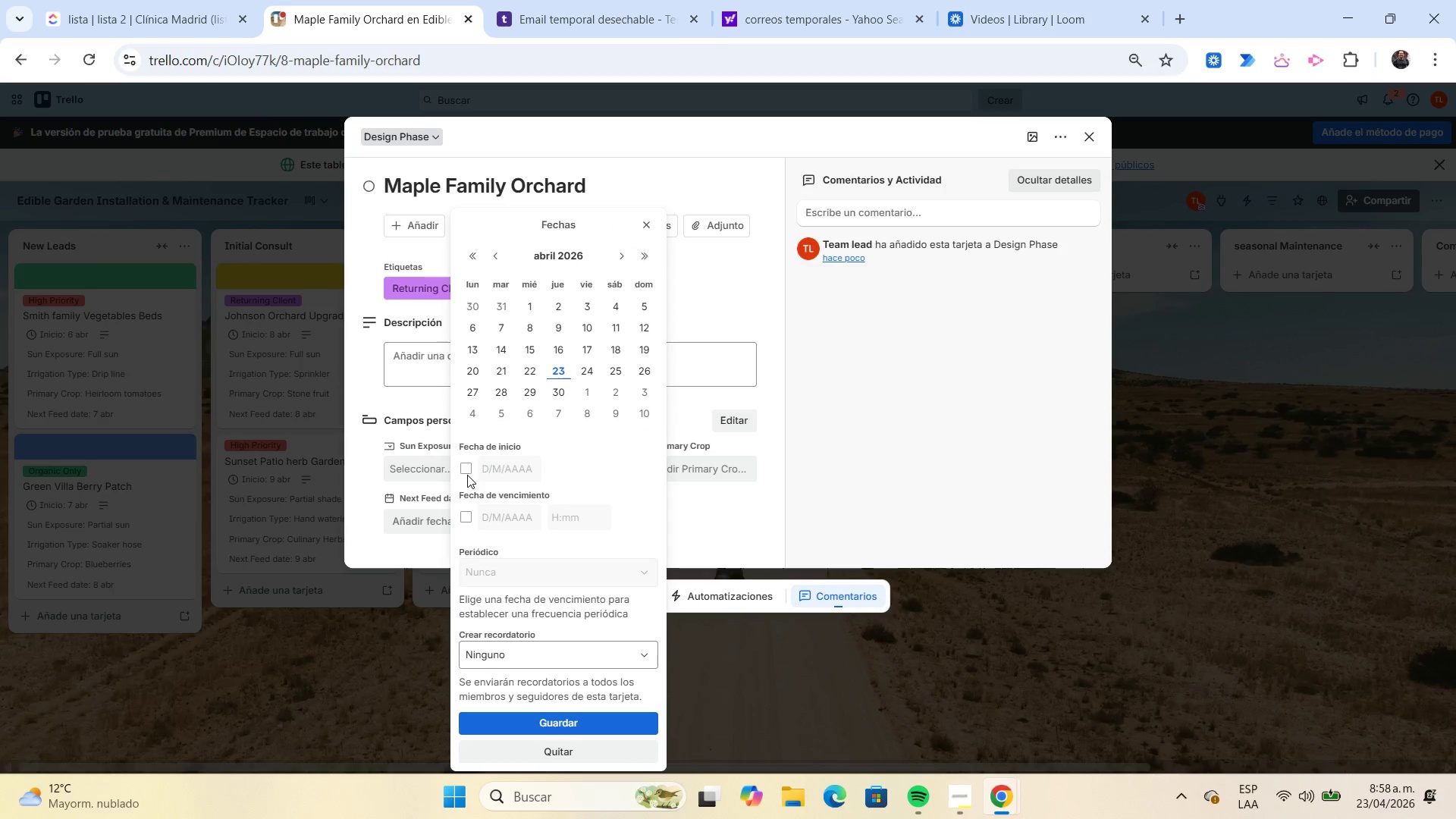 
left_click([465, 472])
 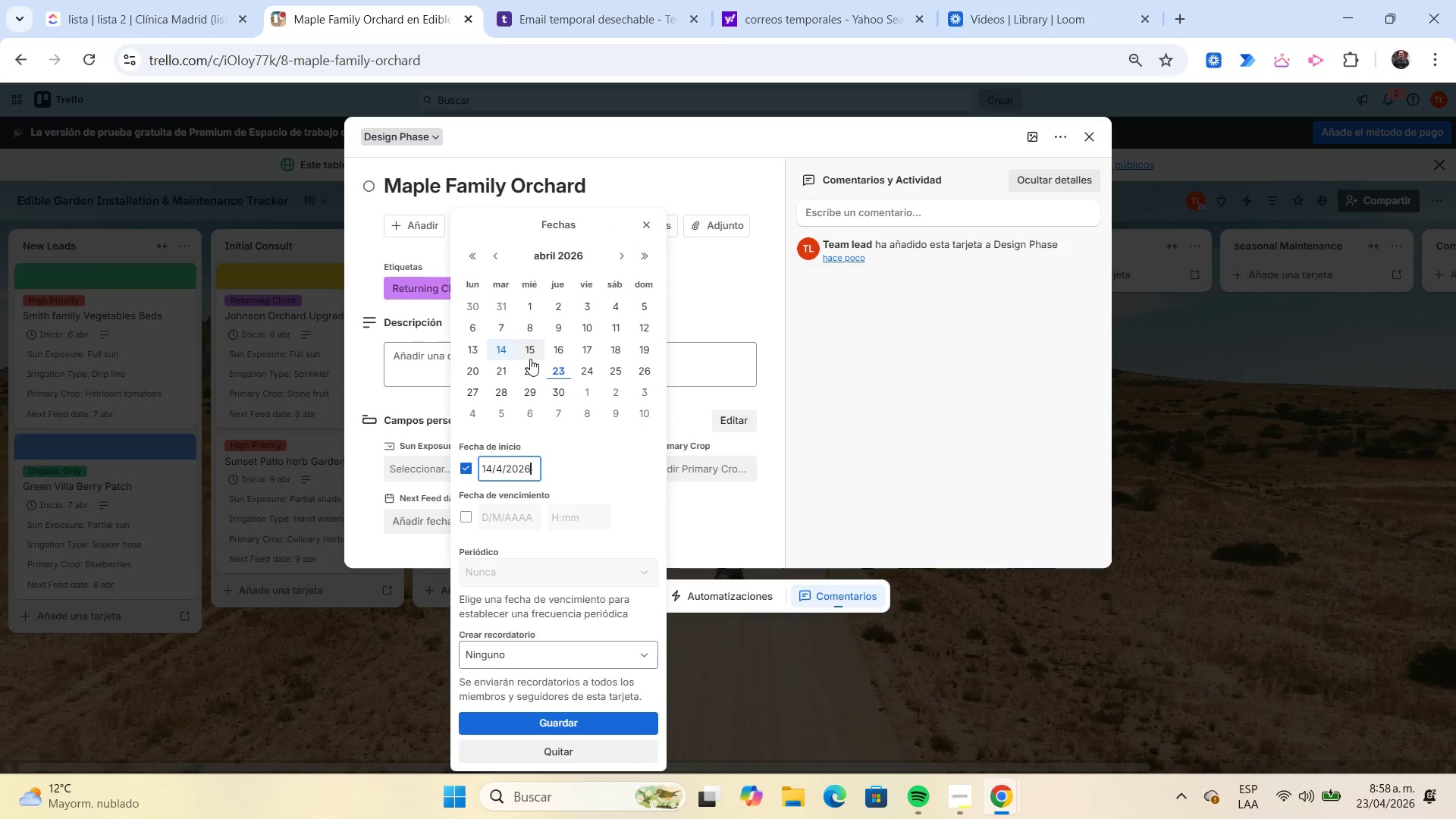 
left_click([530, 350])
 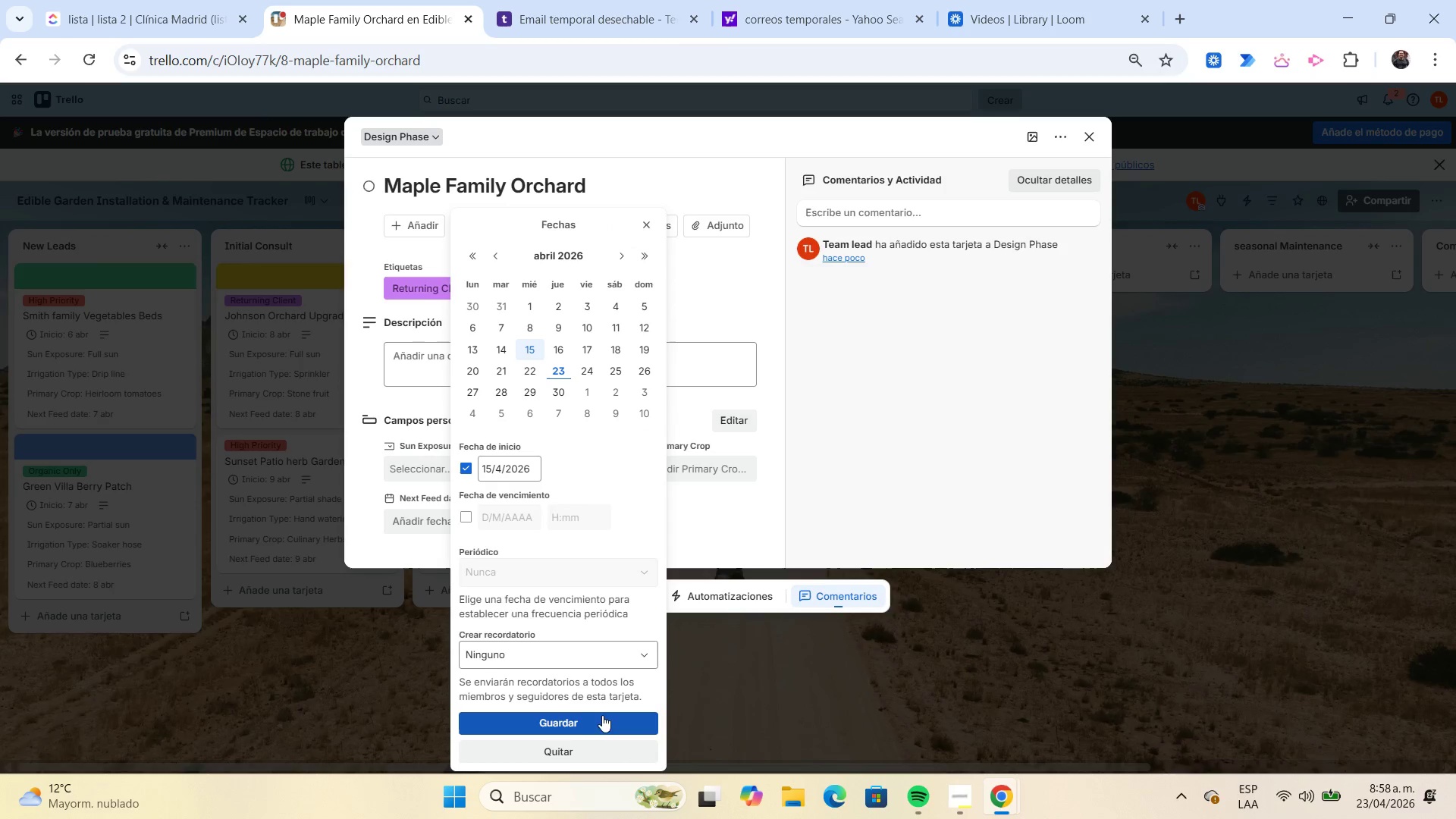 
left_click([607, 720])
 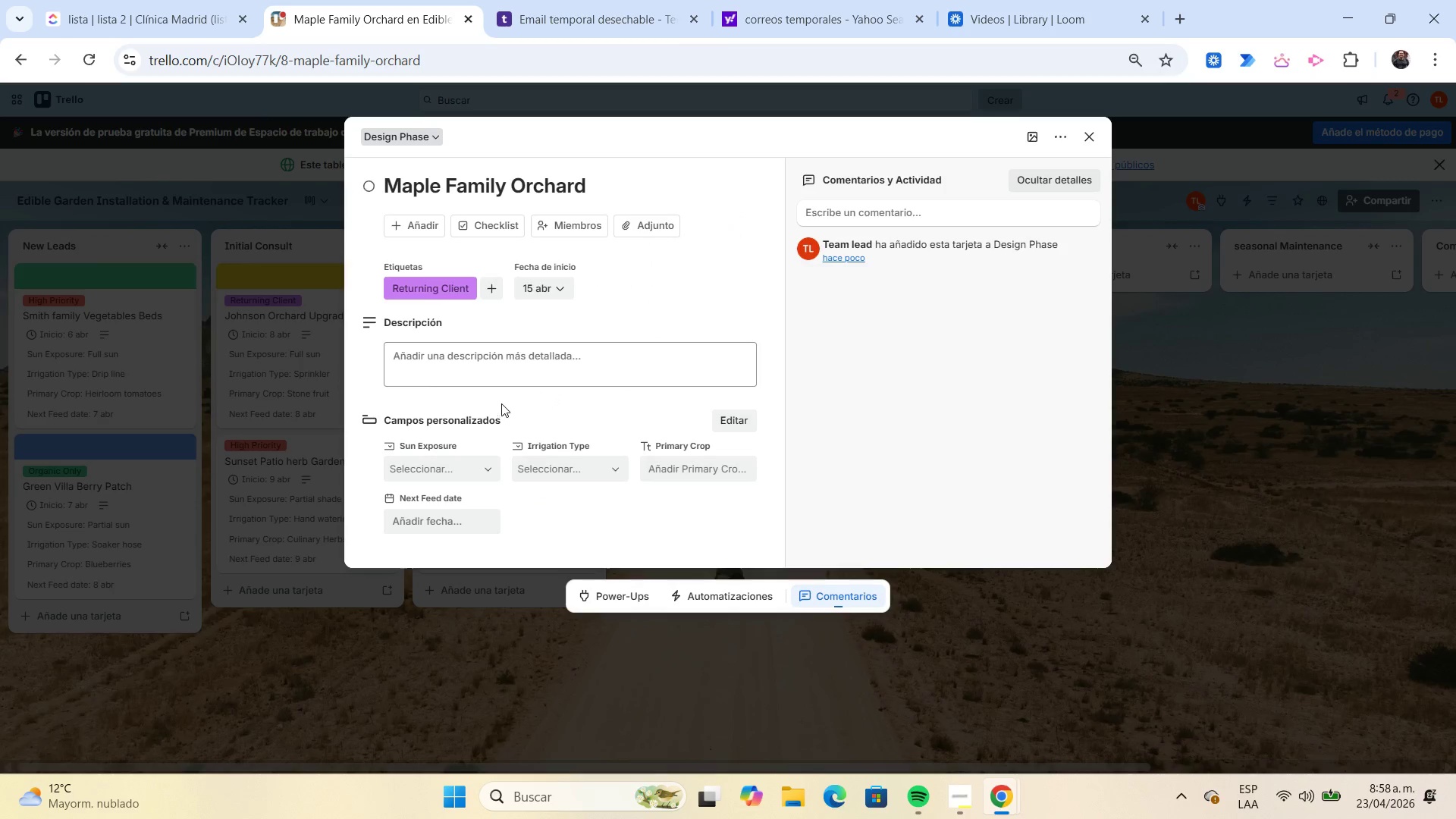 
left_click([488, 362])
 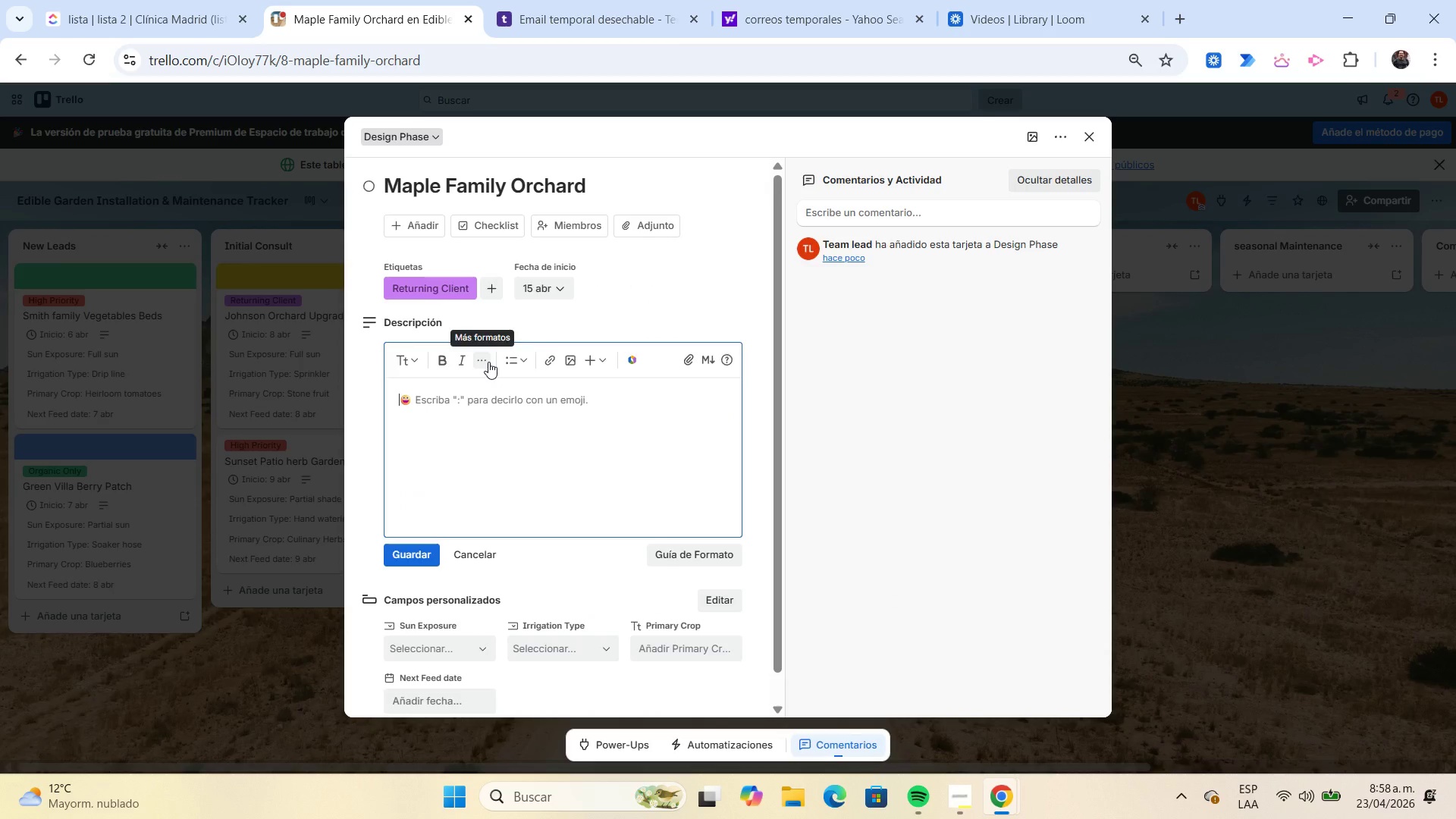 
type(Family orchard with apples and pears. Includes pathways and chil-safe harvest zones.)
 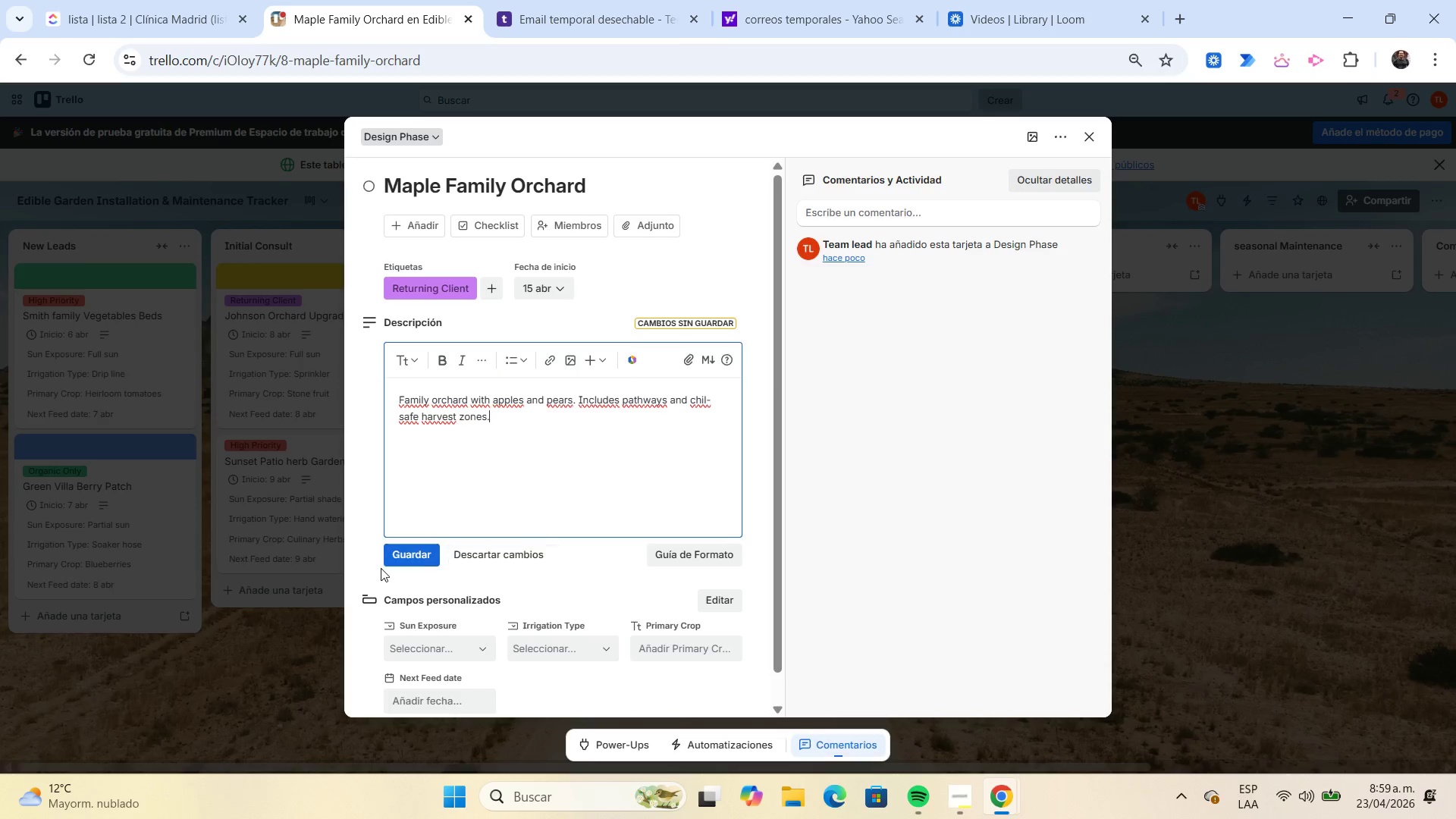 
left_click([402, 563])
 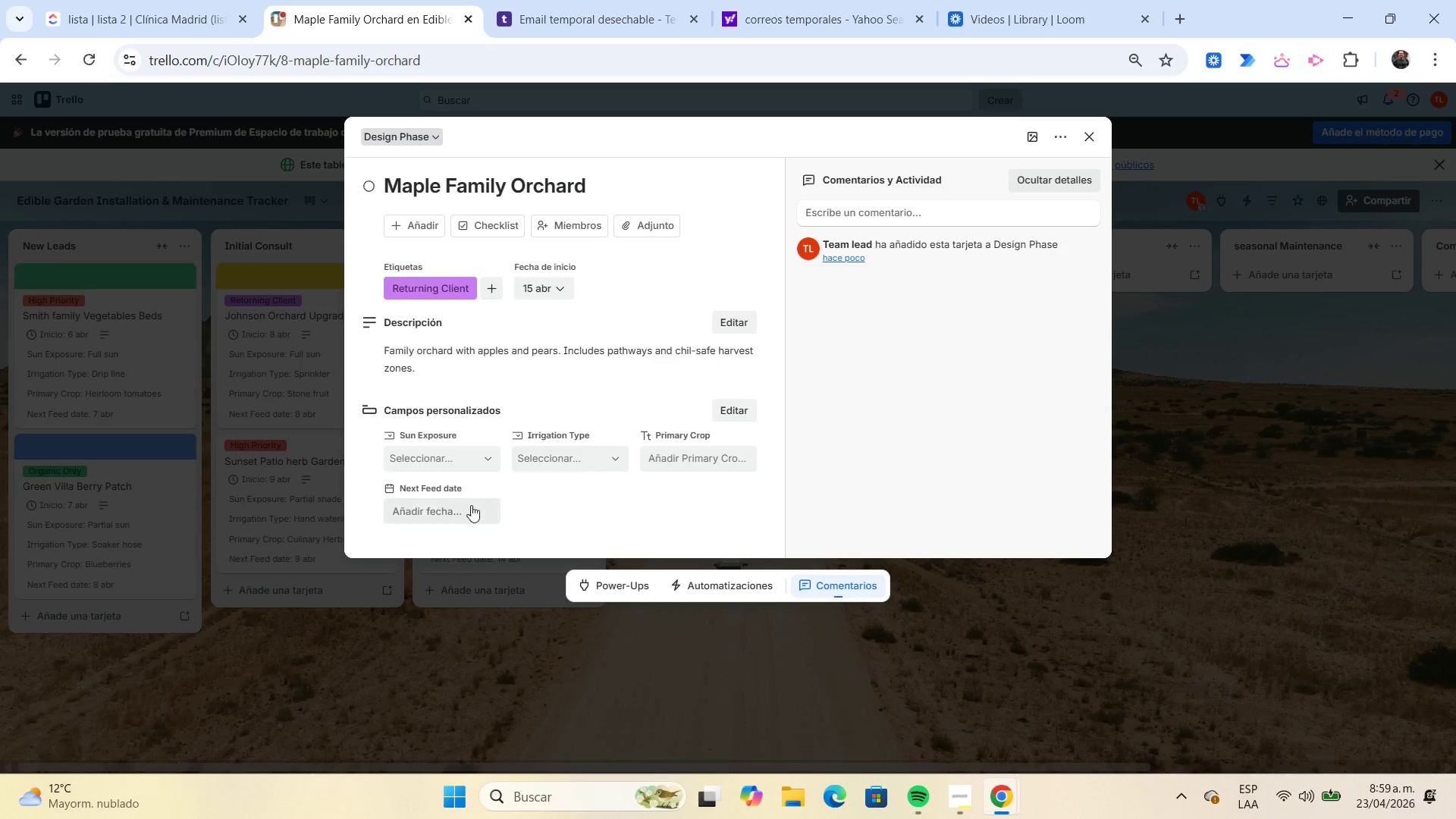 
left_click([464, 468])
 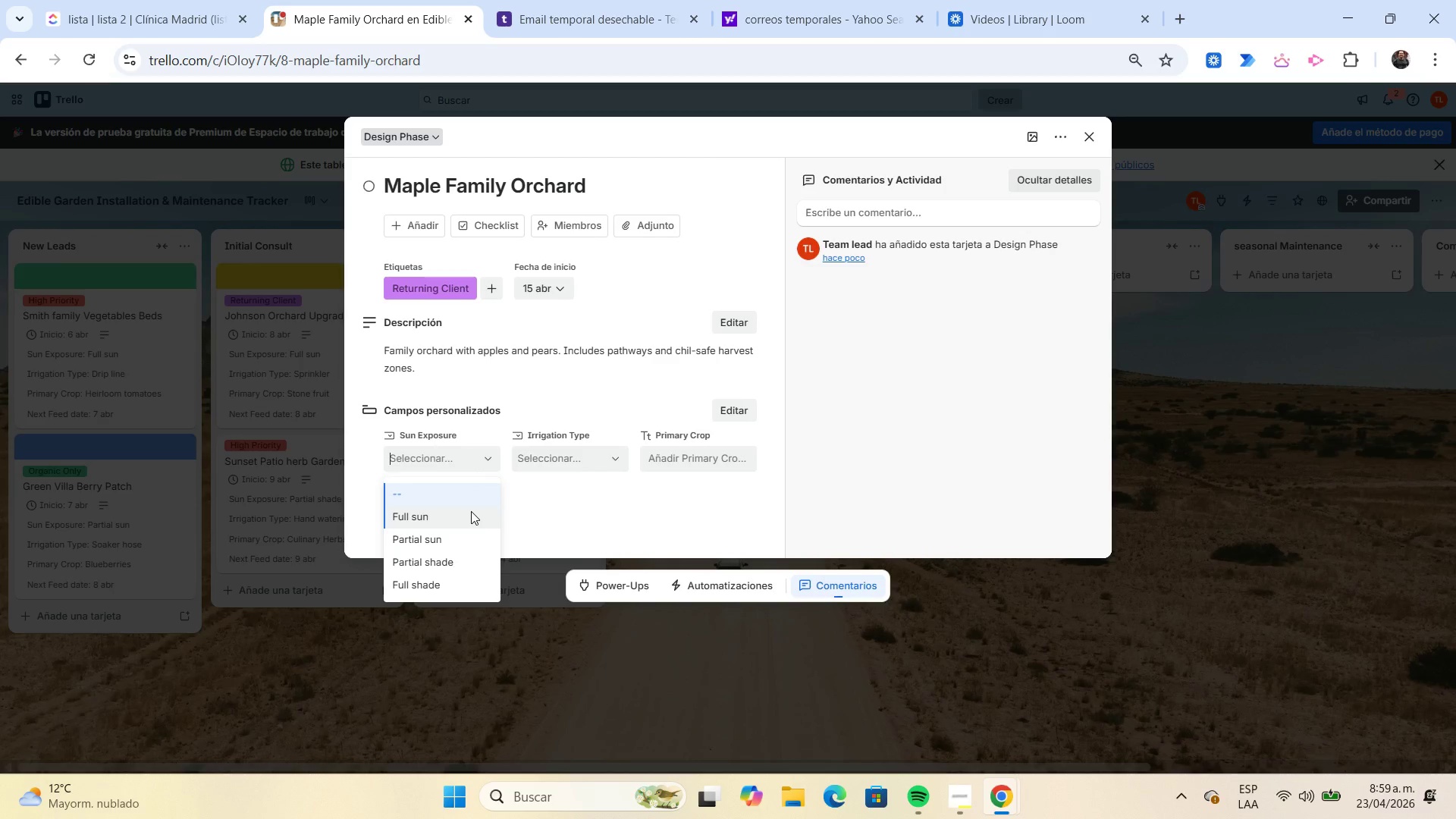 
left_click([471, 511])
 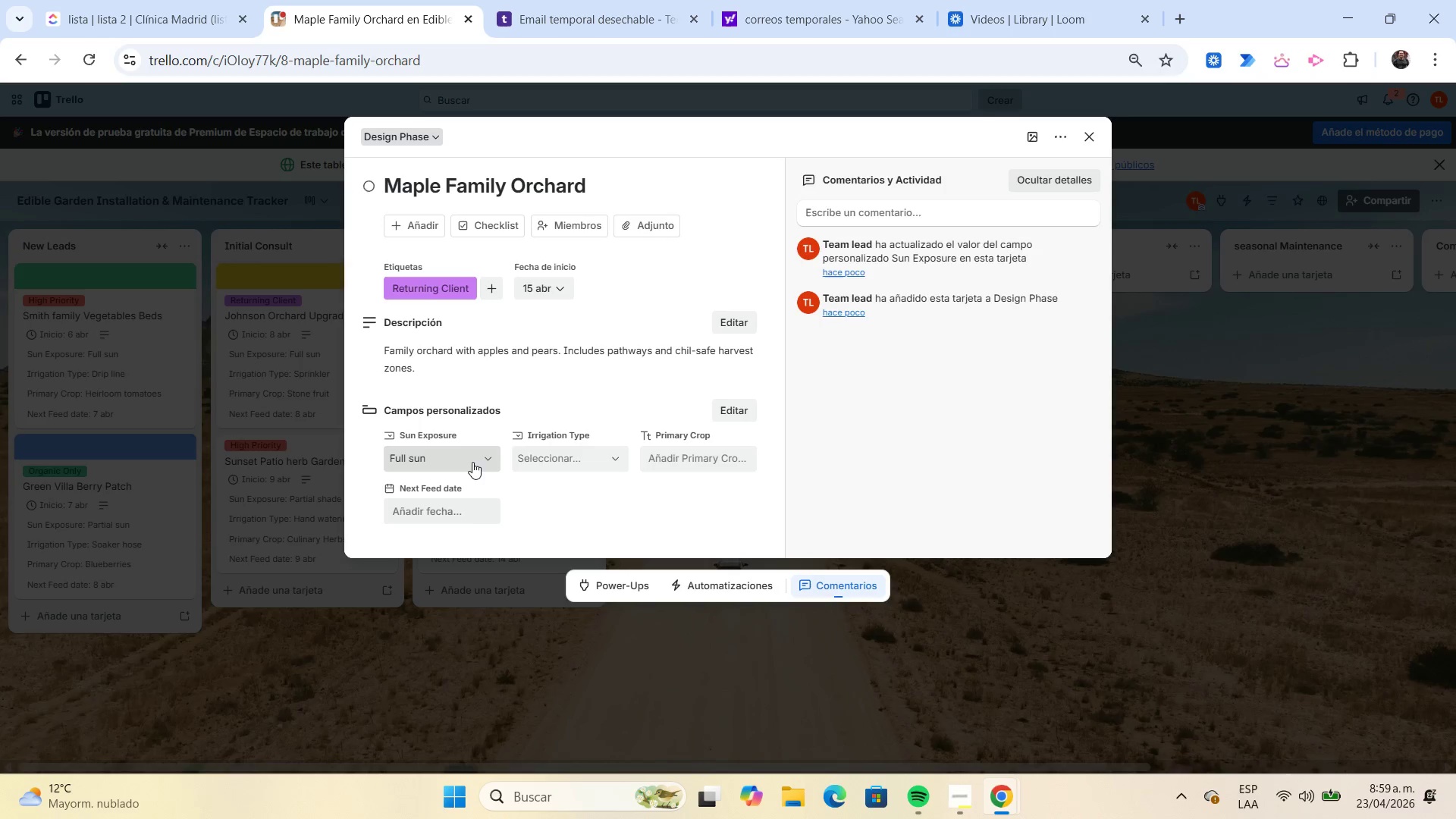 
left_click([472, 458])
 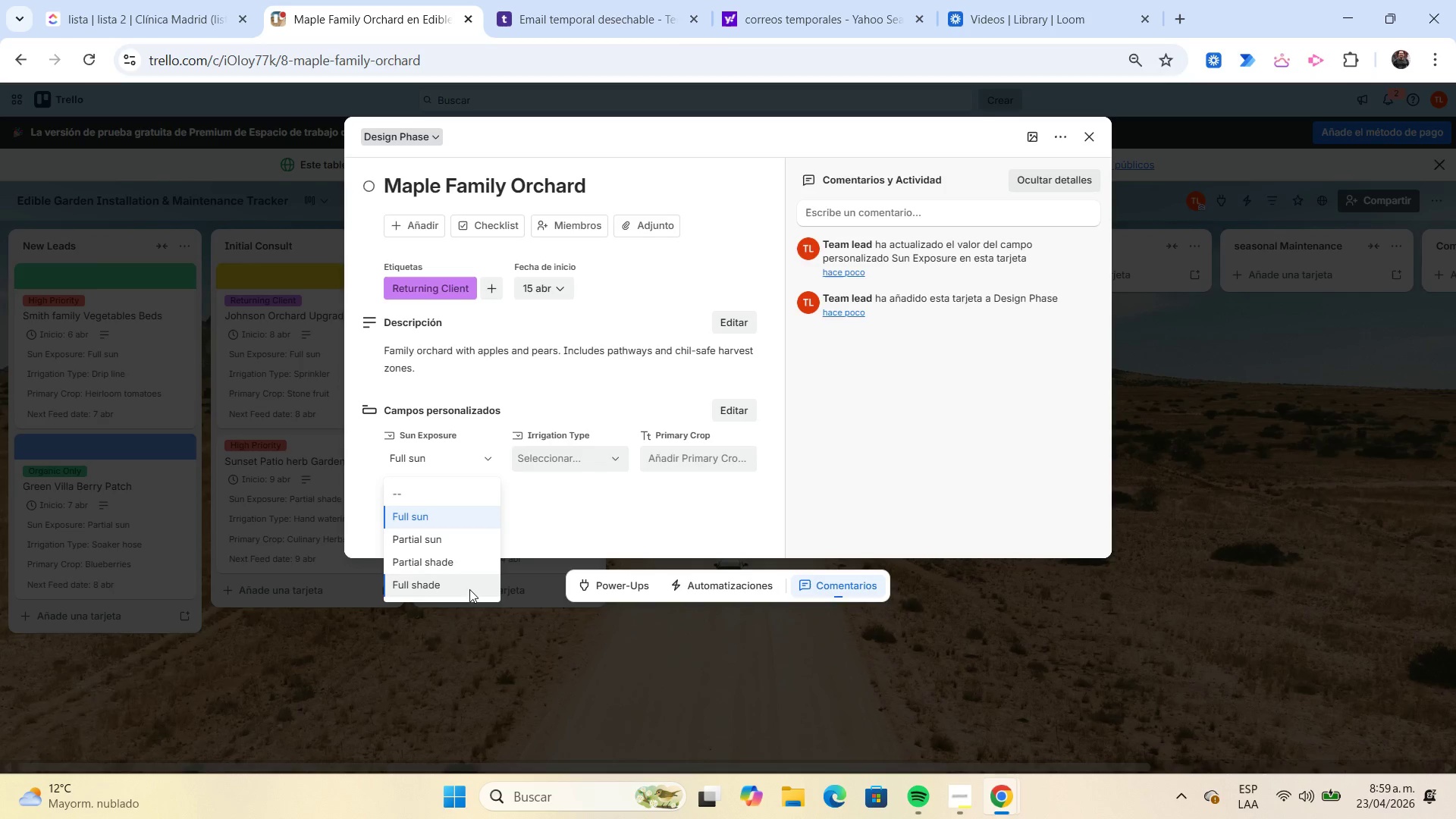 
left_click([469, 590])
 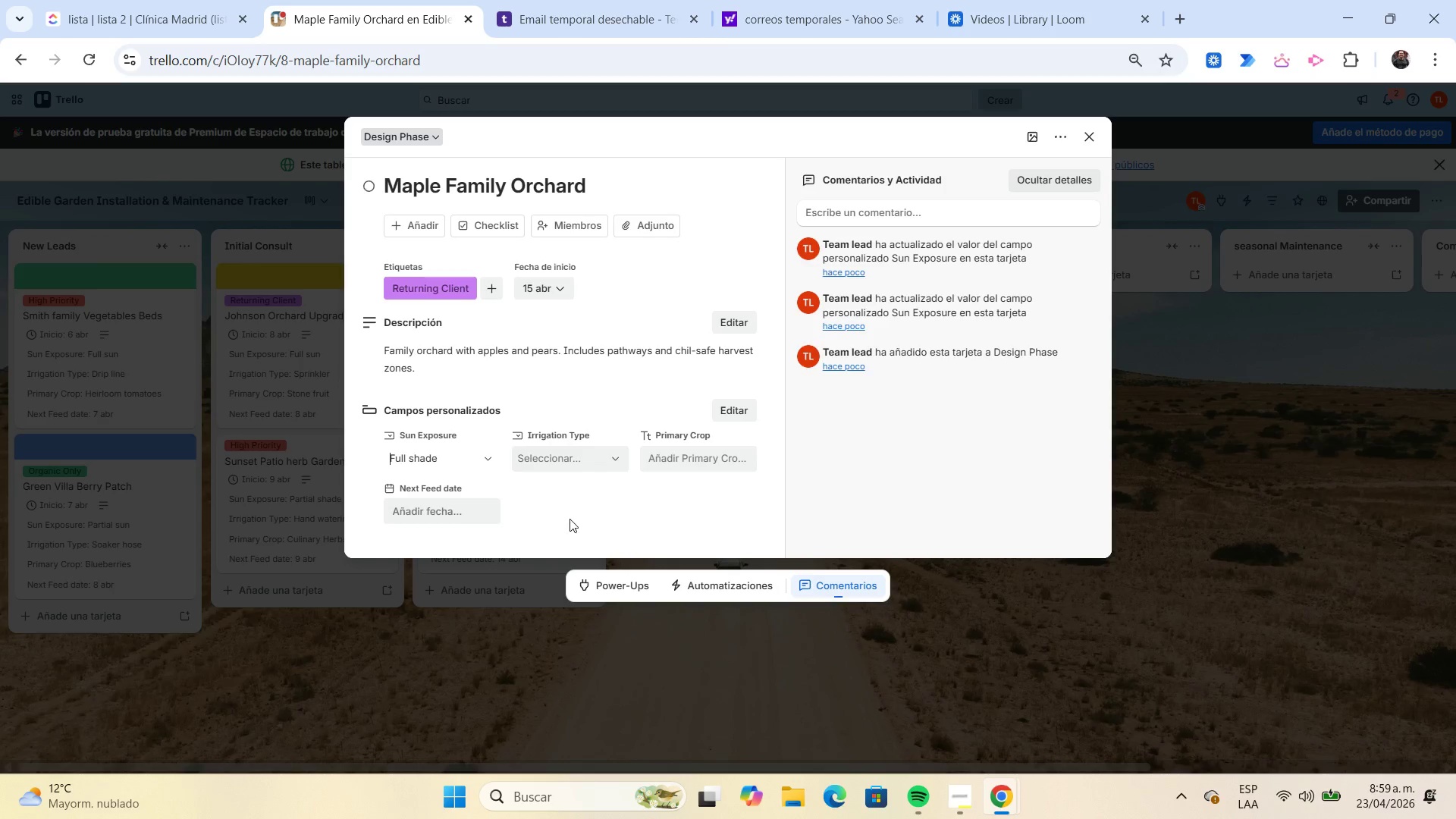 
mouse_move([588, 486])
 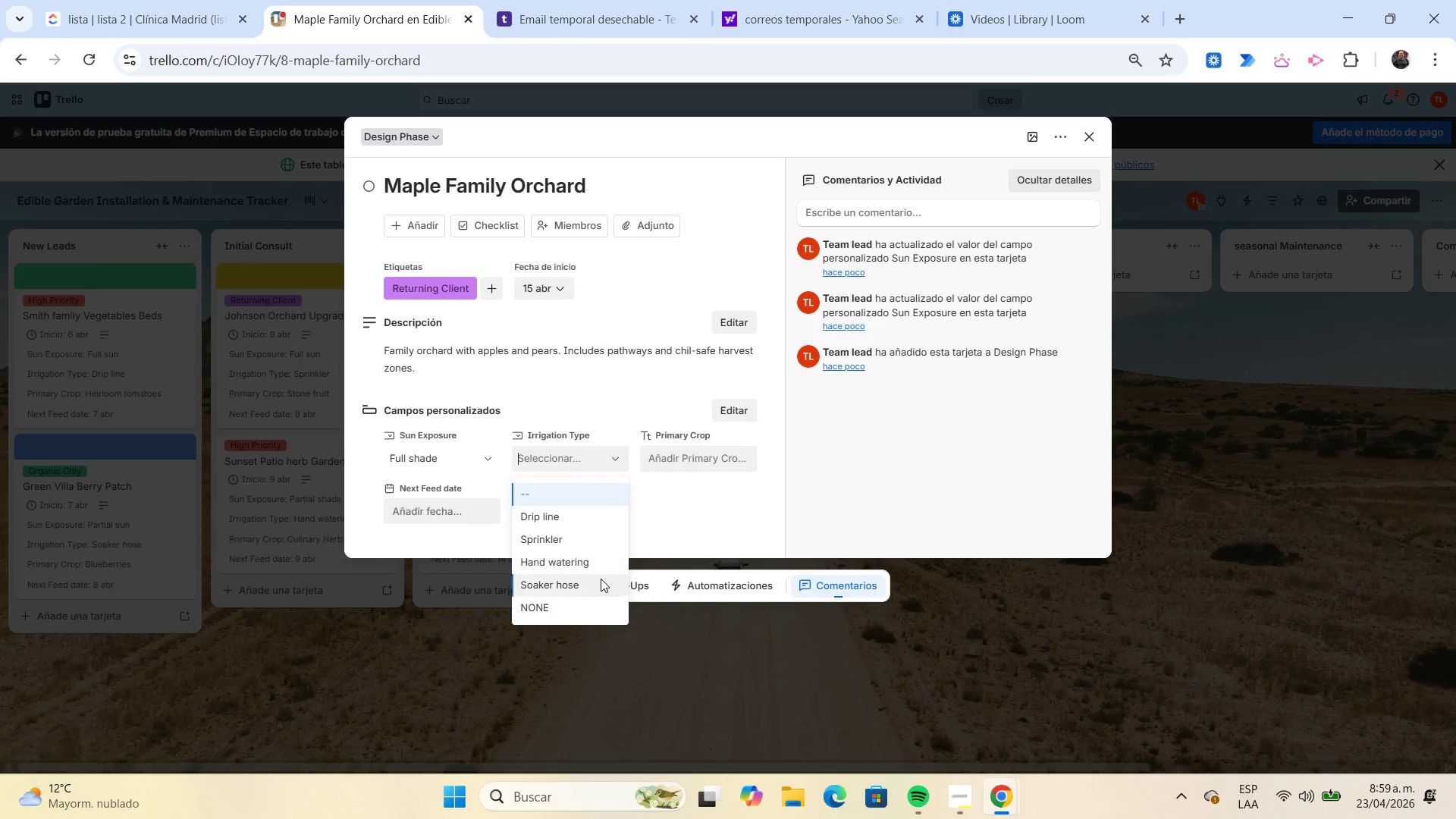 
left_click([601, 579])
 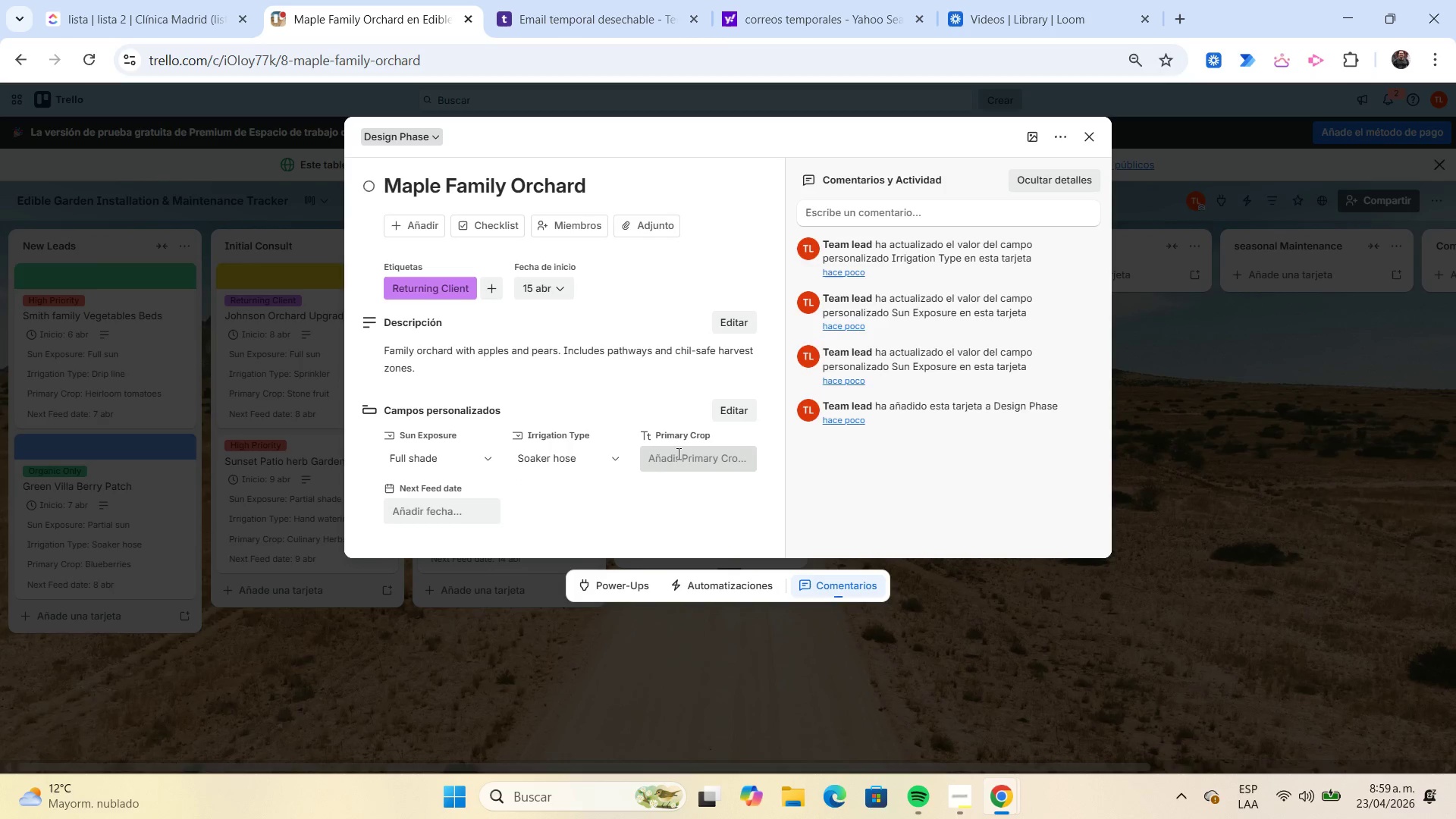 
left_click([677, 453])
 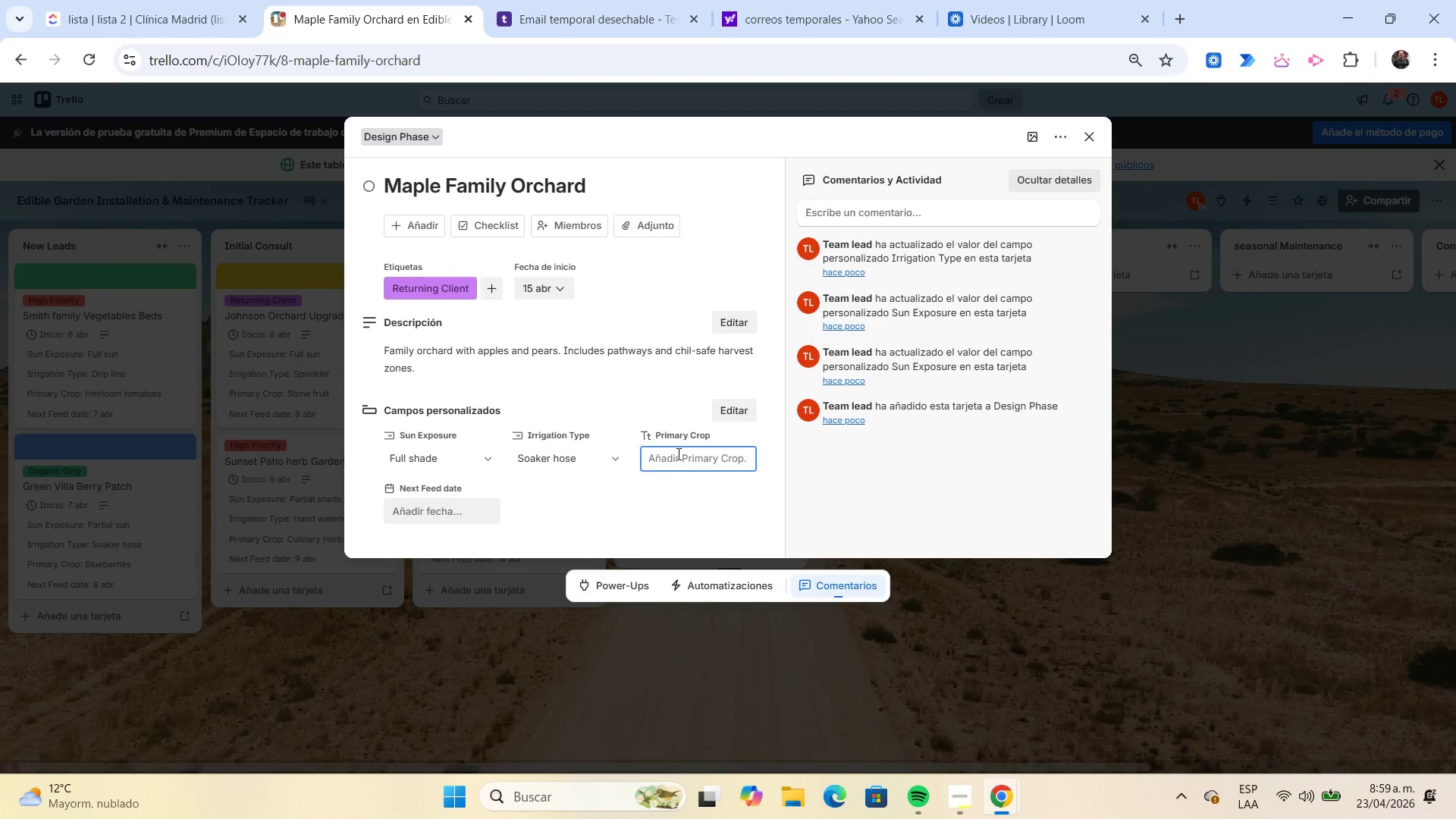 
type(Apples ^ Pears)
 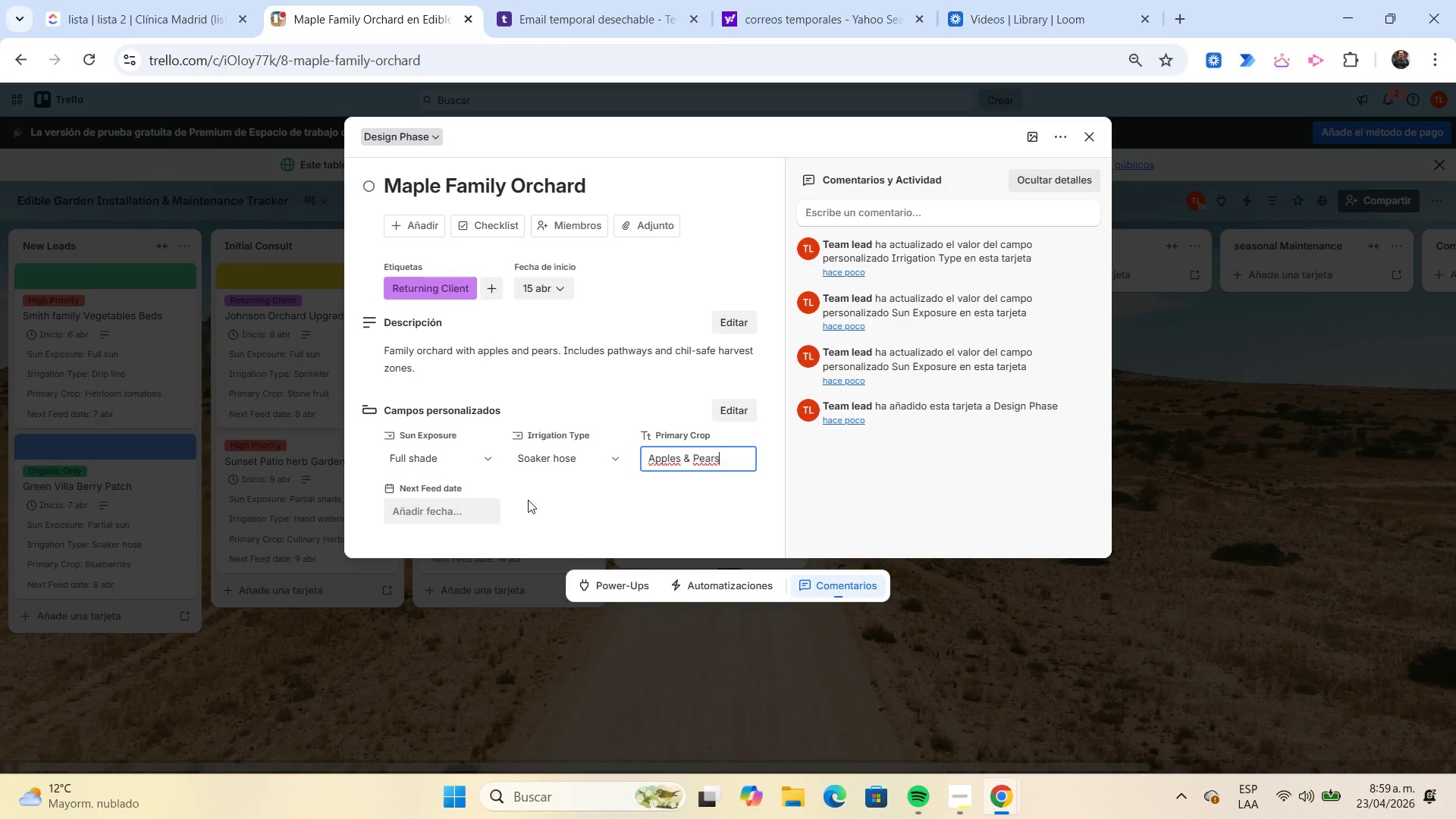 
left_click([467, 516])
 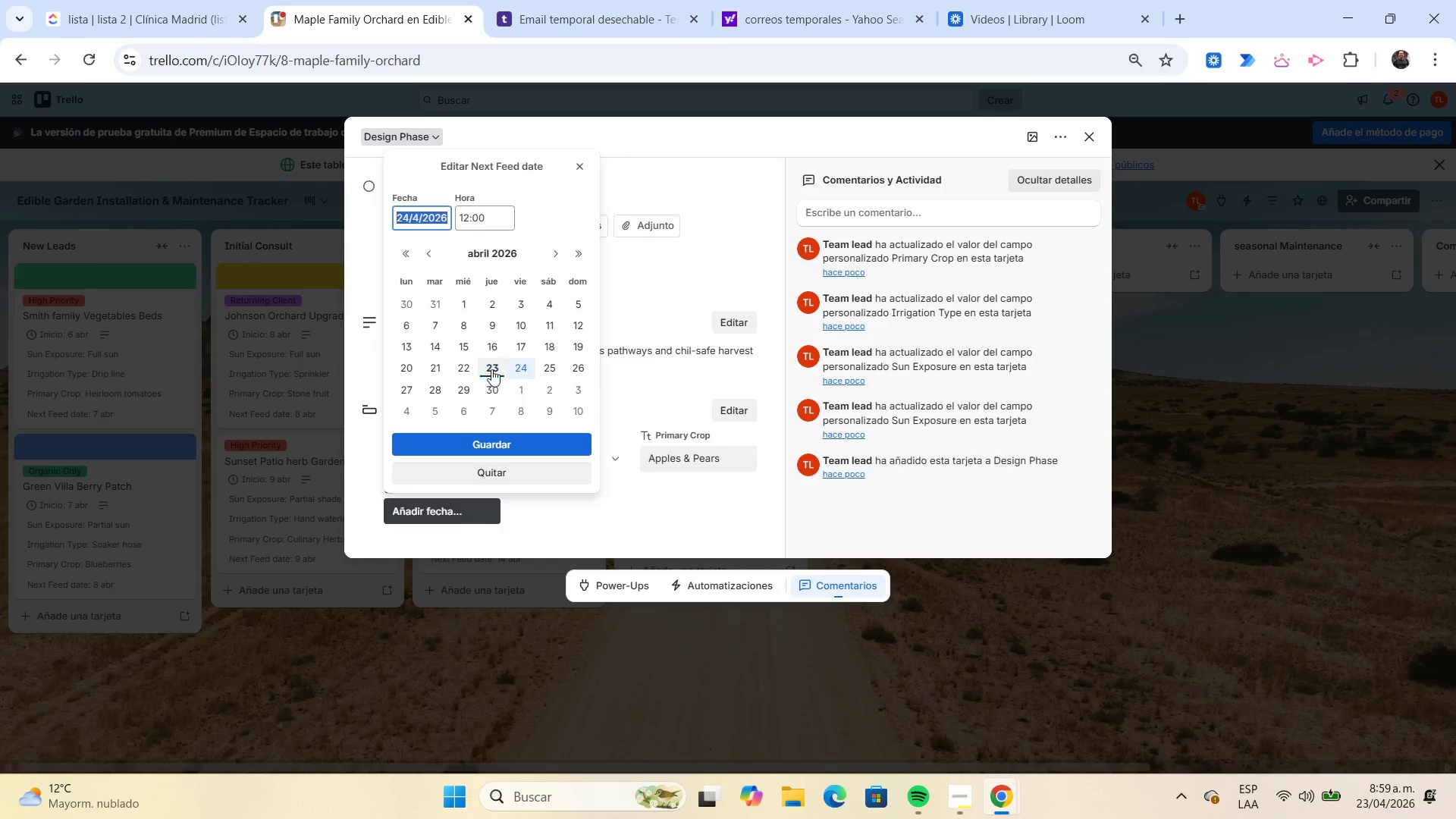 
left_click([491, 349])
 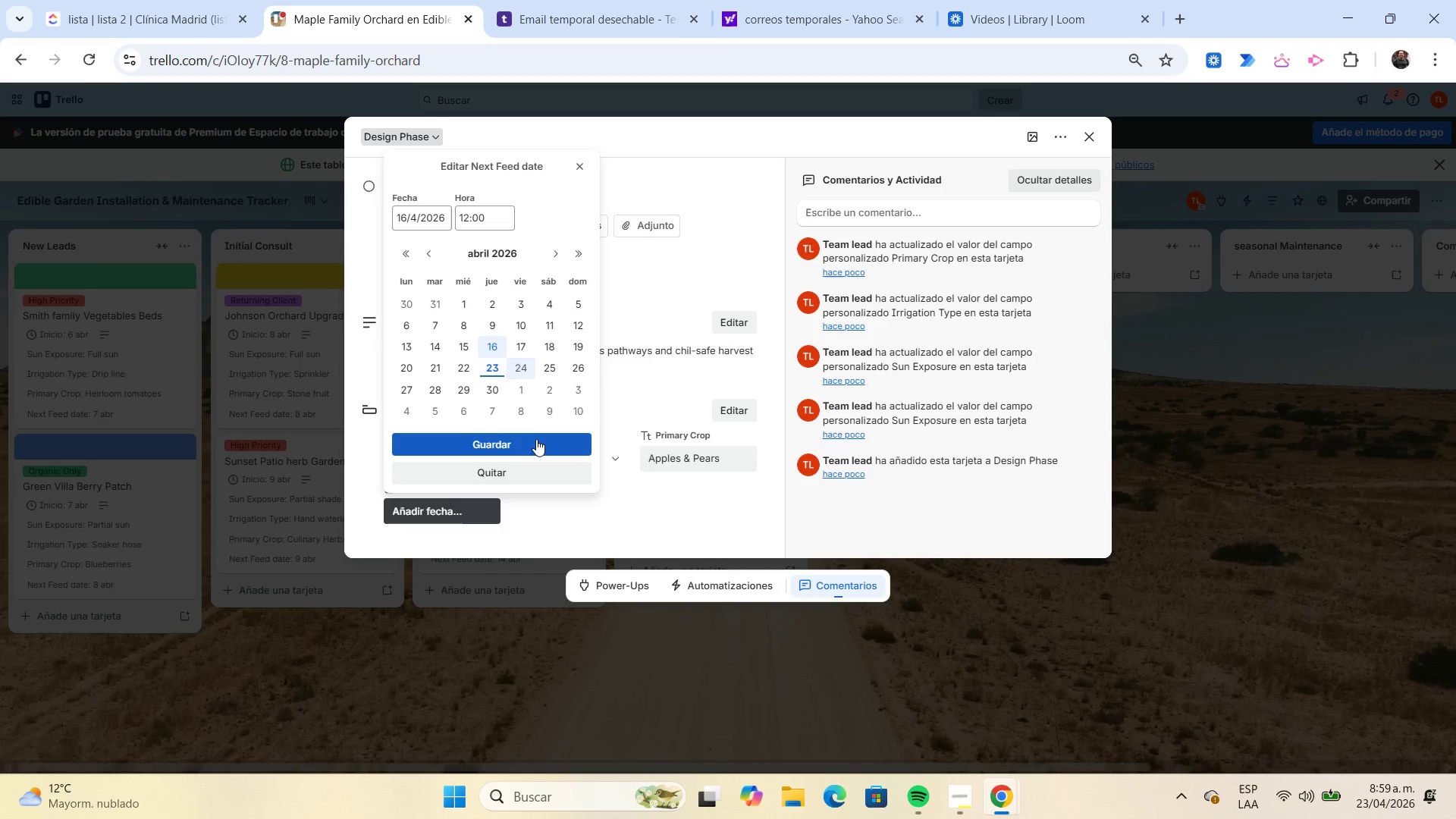 
left_click([536, 440])
 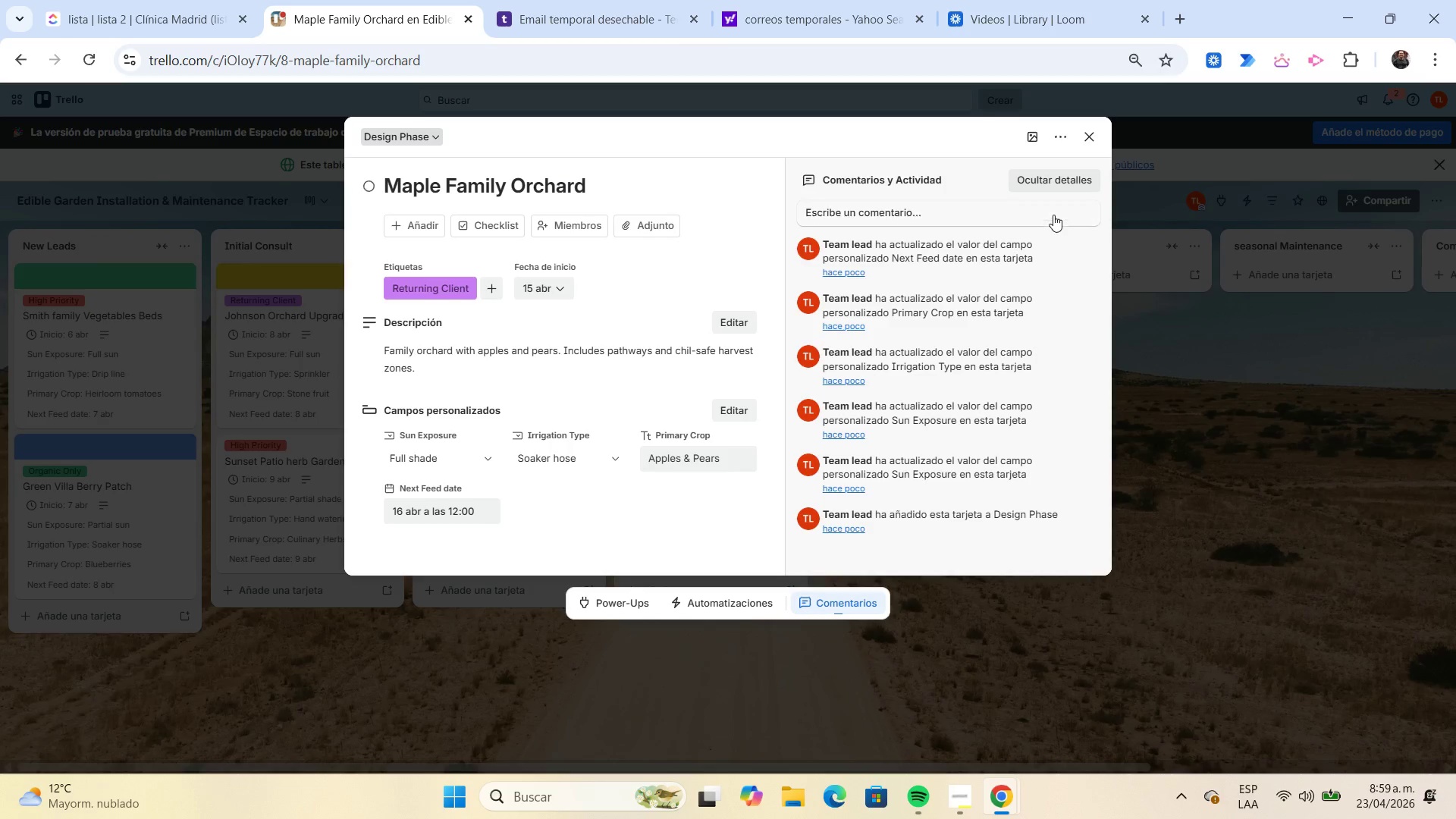 
left_click([1085, 143])
 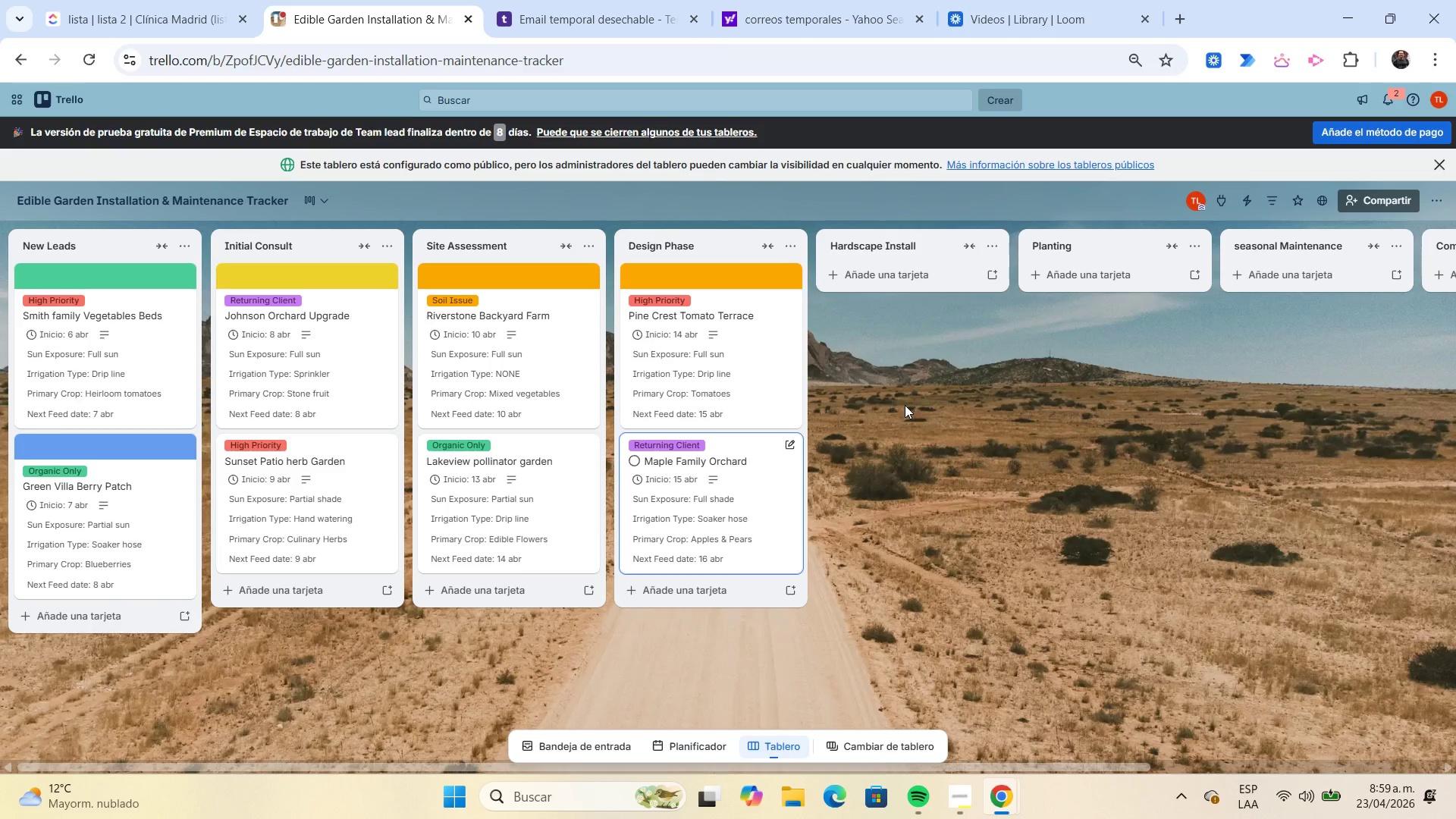 
left_click([730, 463])
 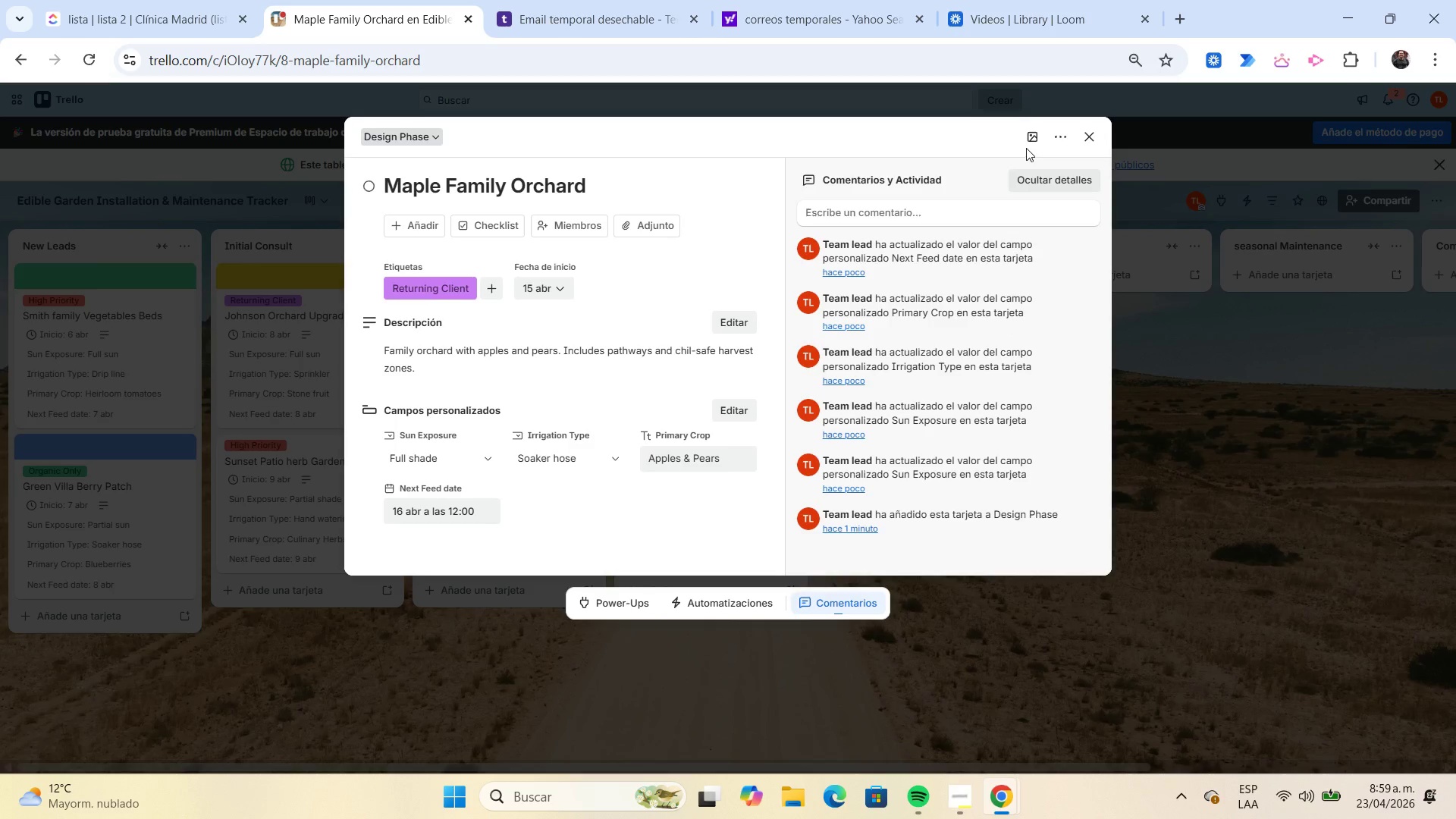 
left_click([1027, 143])
 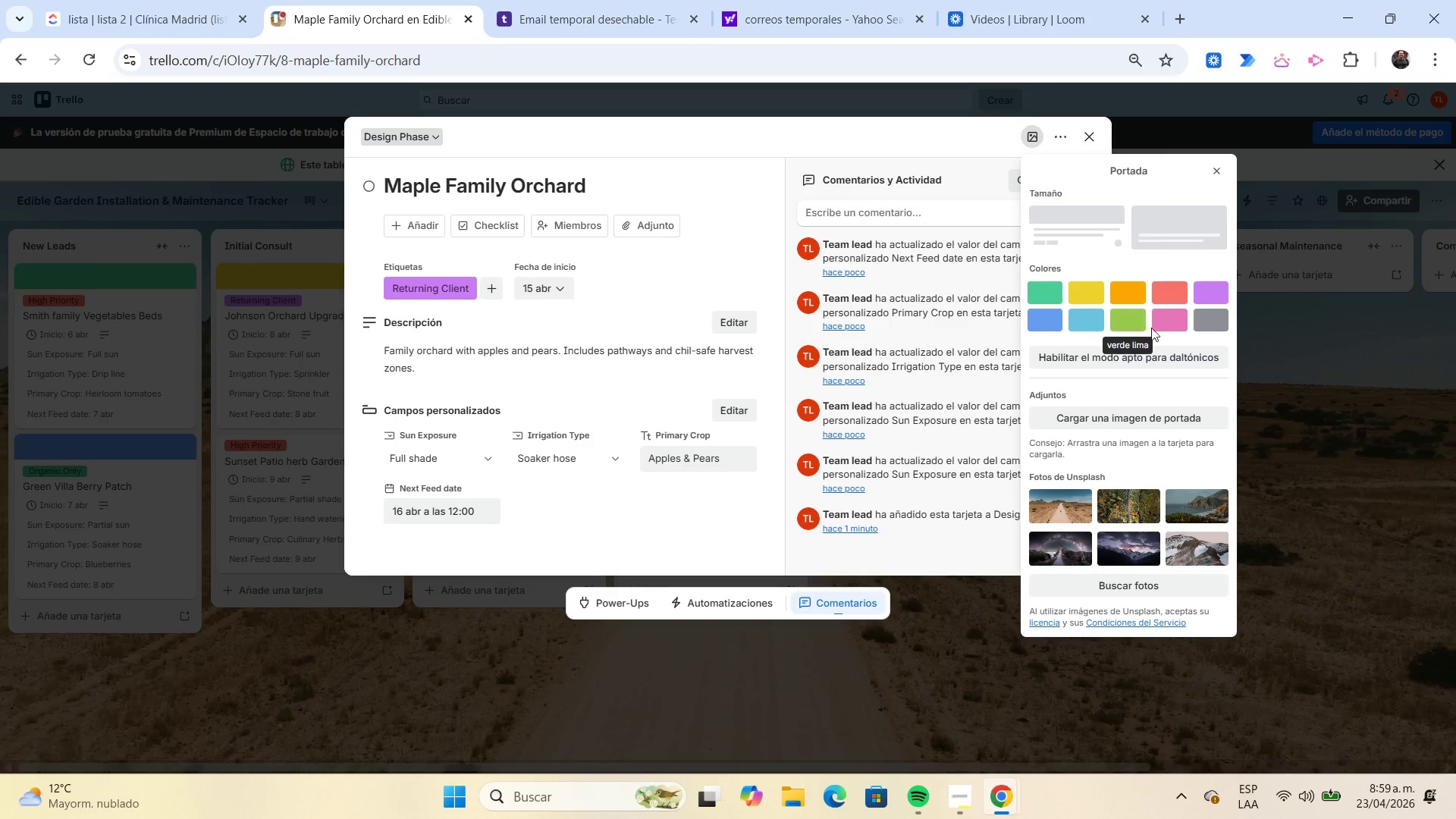 
left_click([1138, 322])
 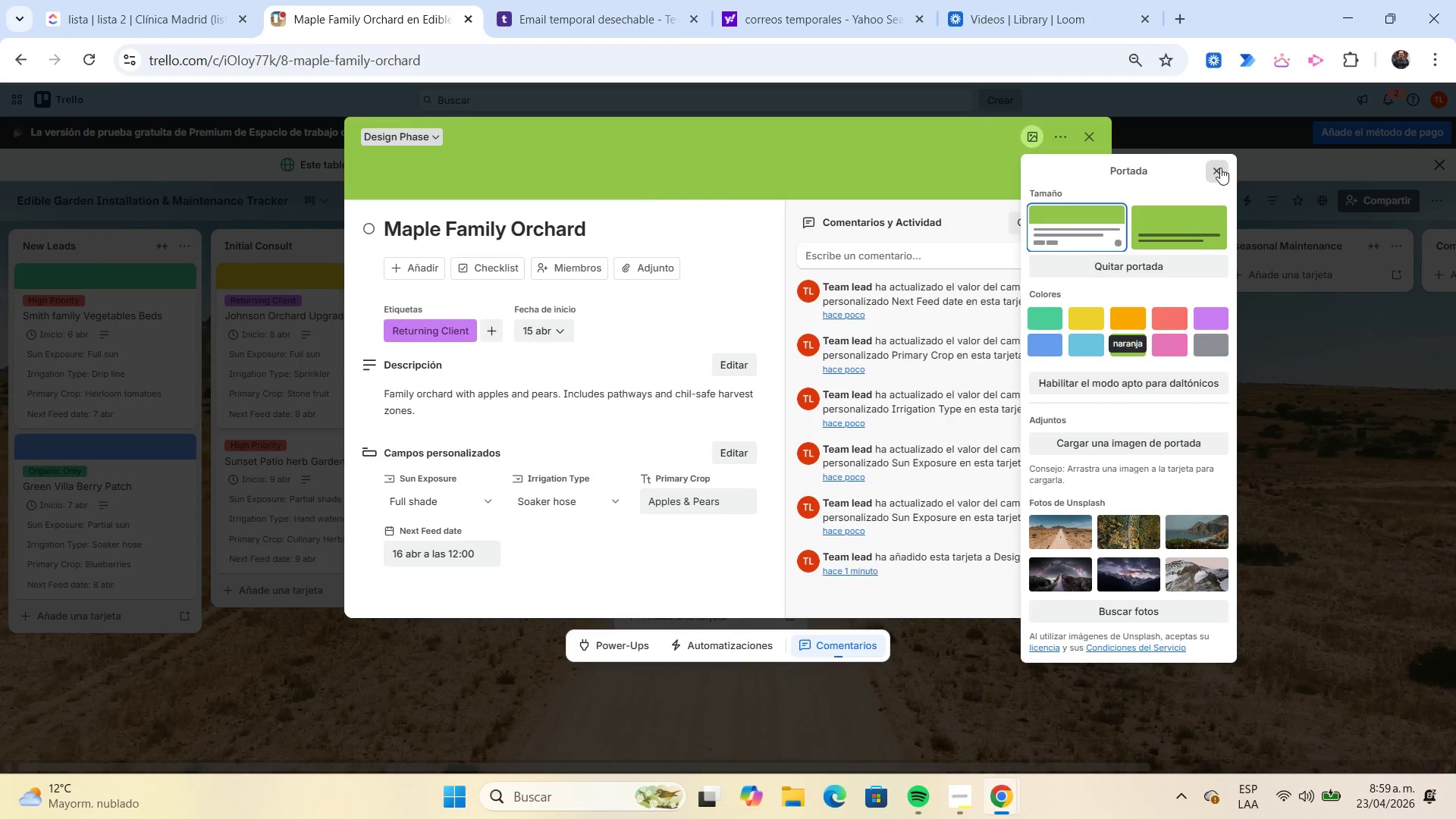 
left_click([1220, 166])
 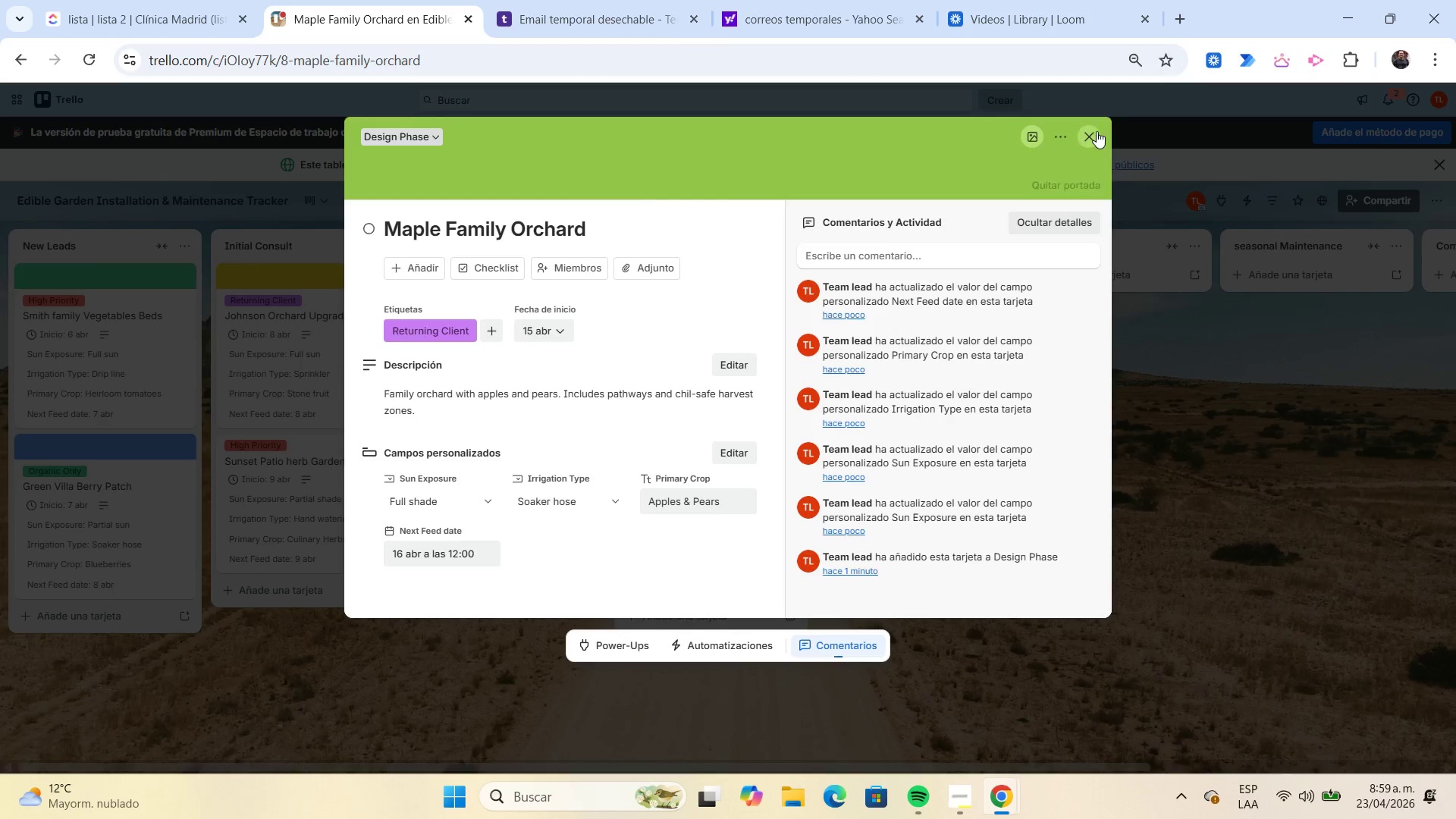 
left_click([1095, 131])
 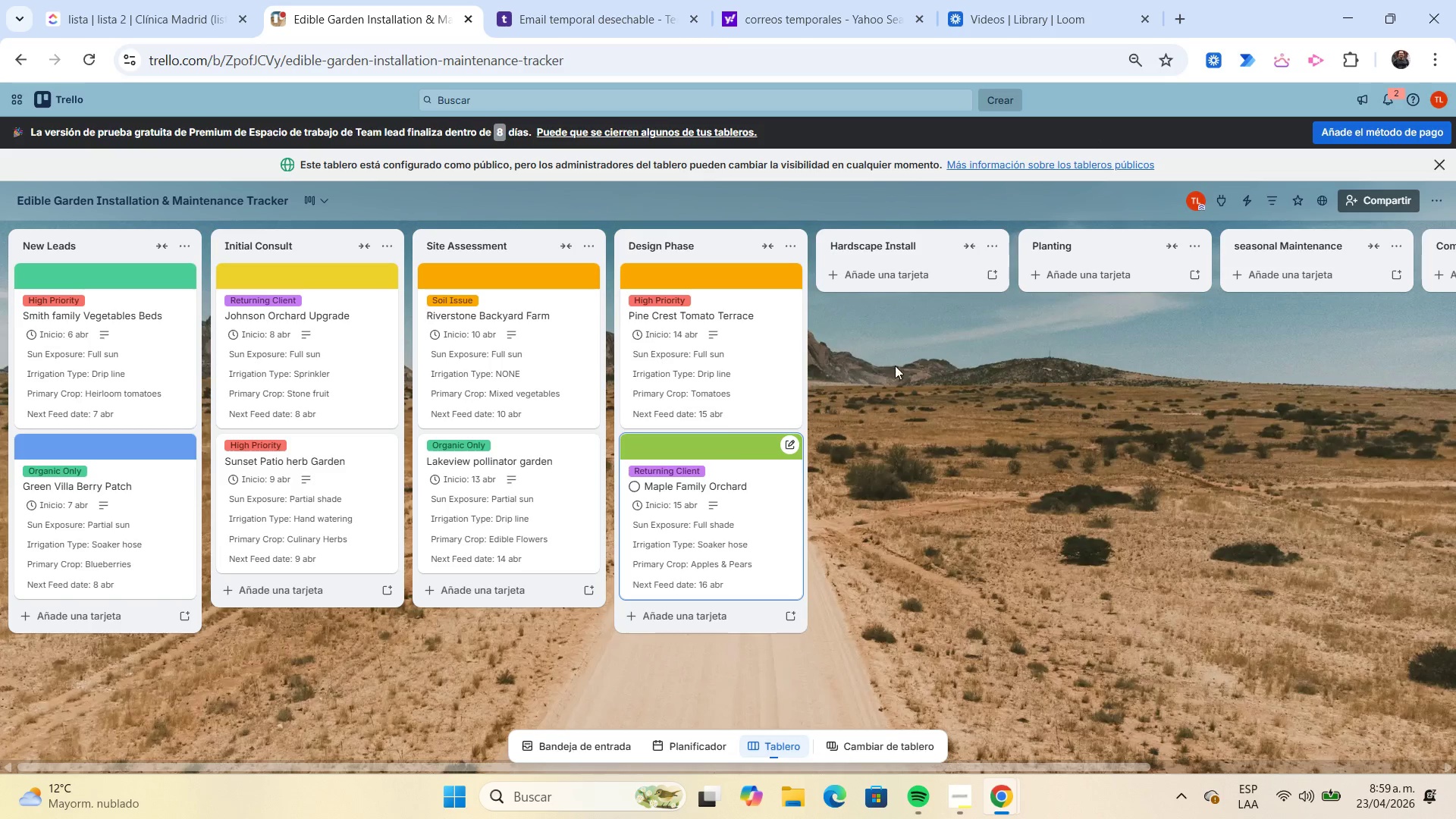 
left_click([867, 279])
 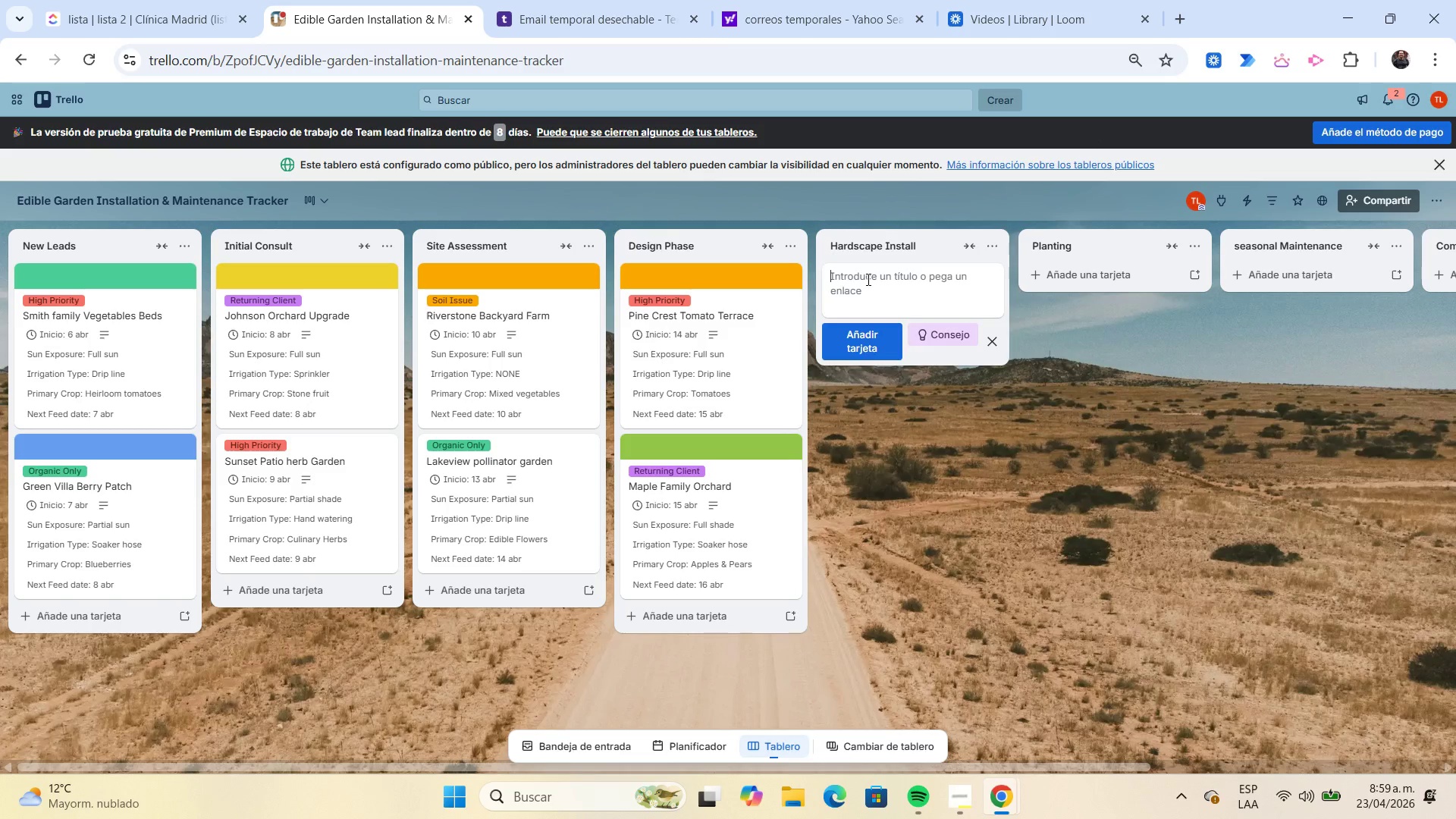 
wait(6.33)
 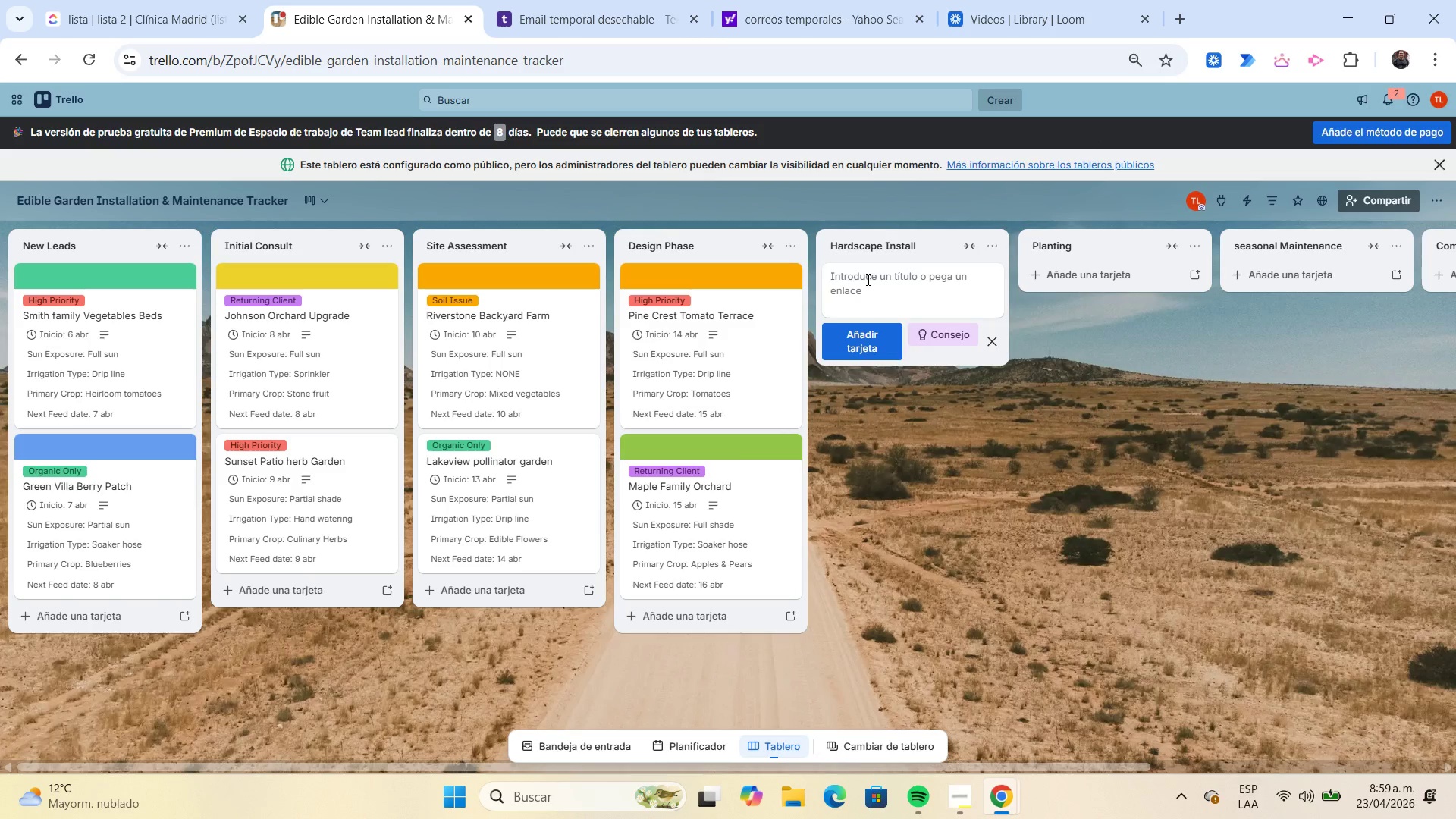 
type(Cedar lane Raised Beds)
 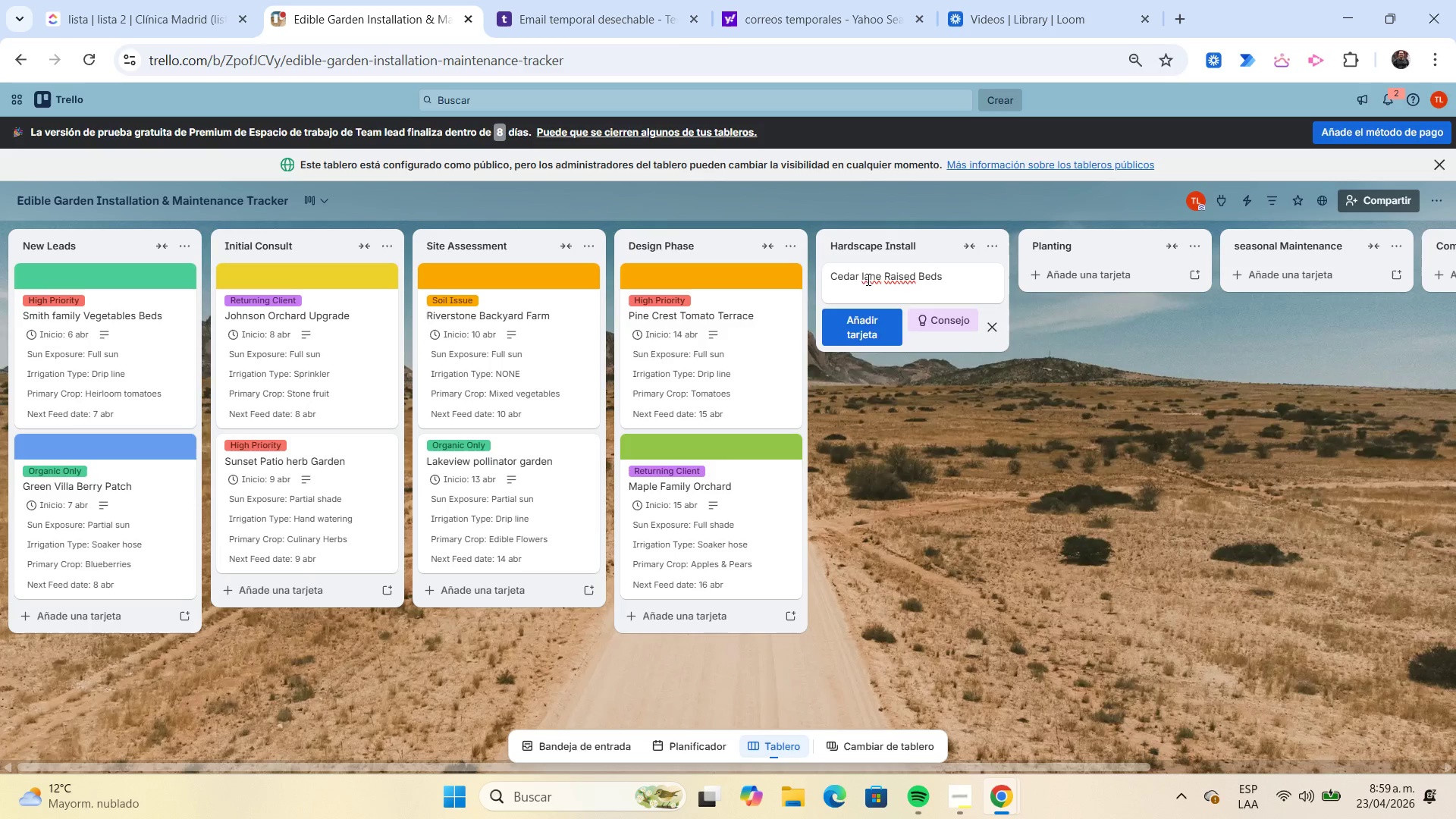 
key(Enter)
 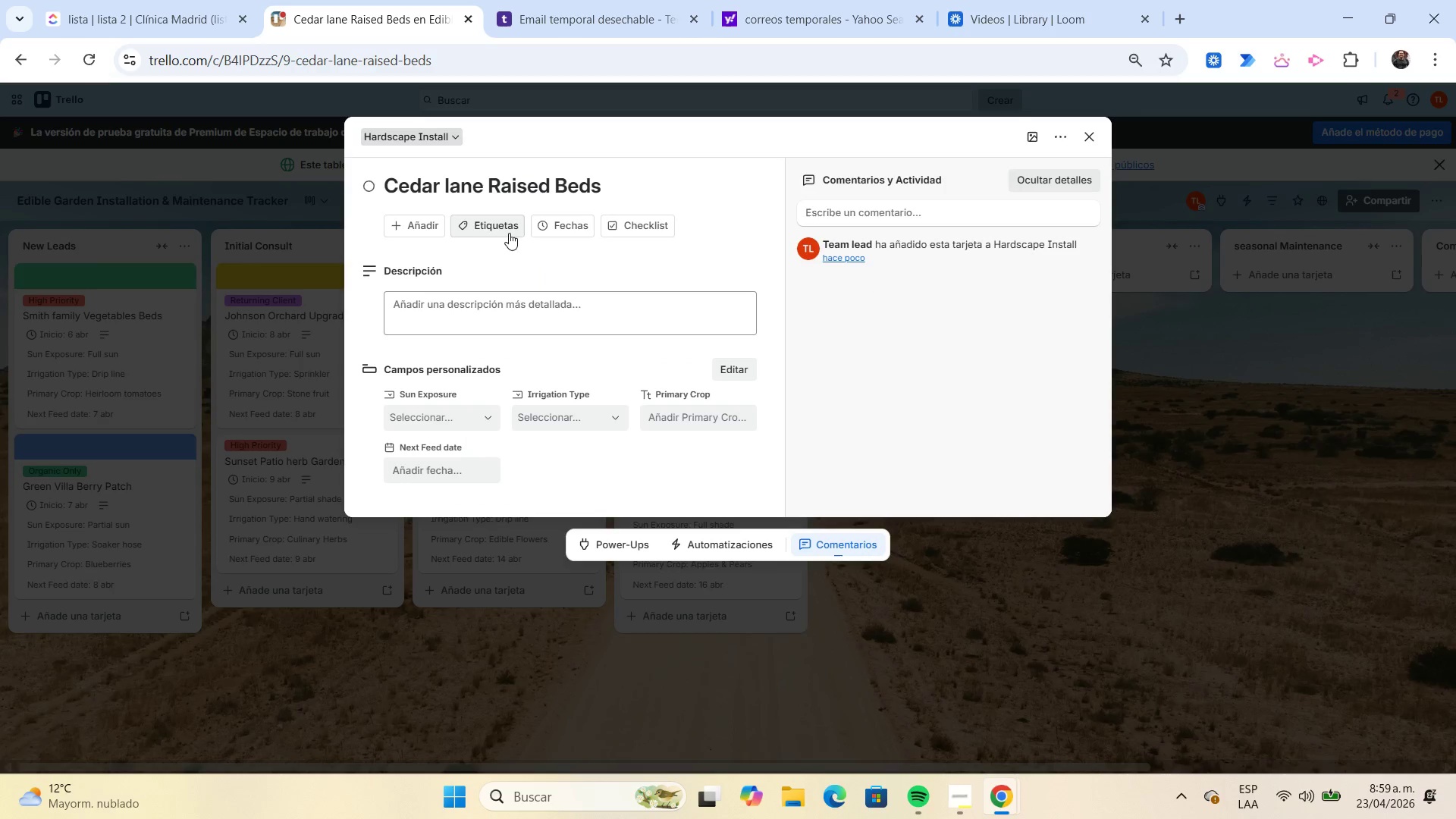 
left_click([509, 233])
 